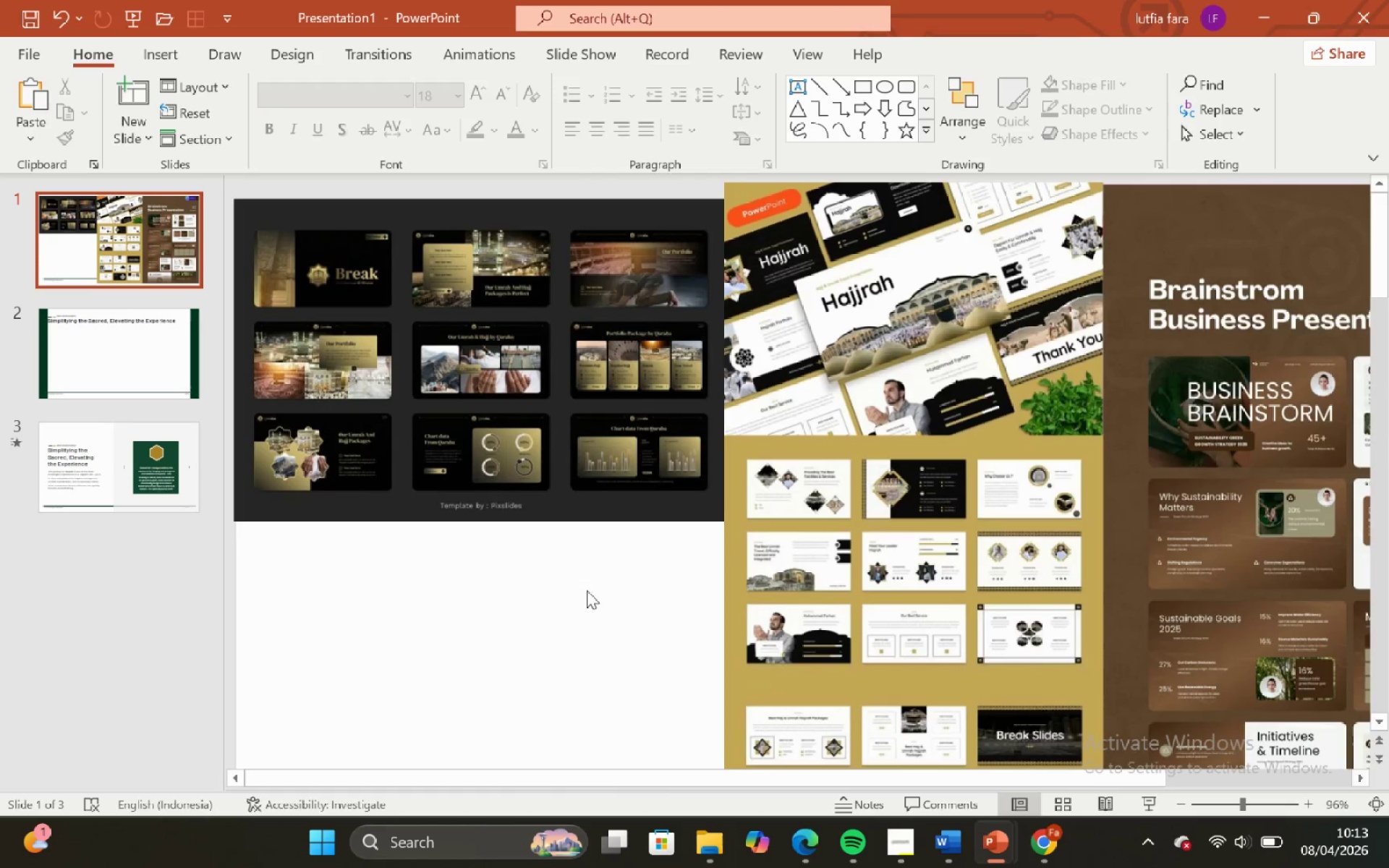 
scroll: coordinate [583, 589], scroll_direction: down, amount: 1.0
 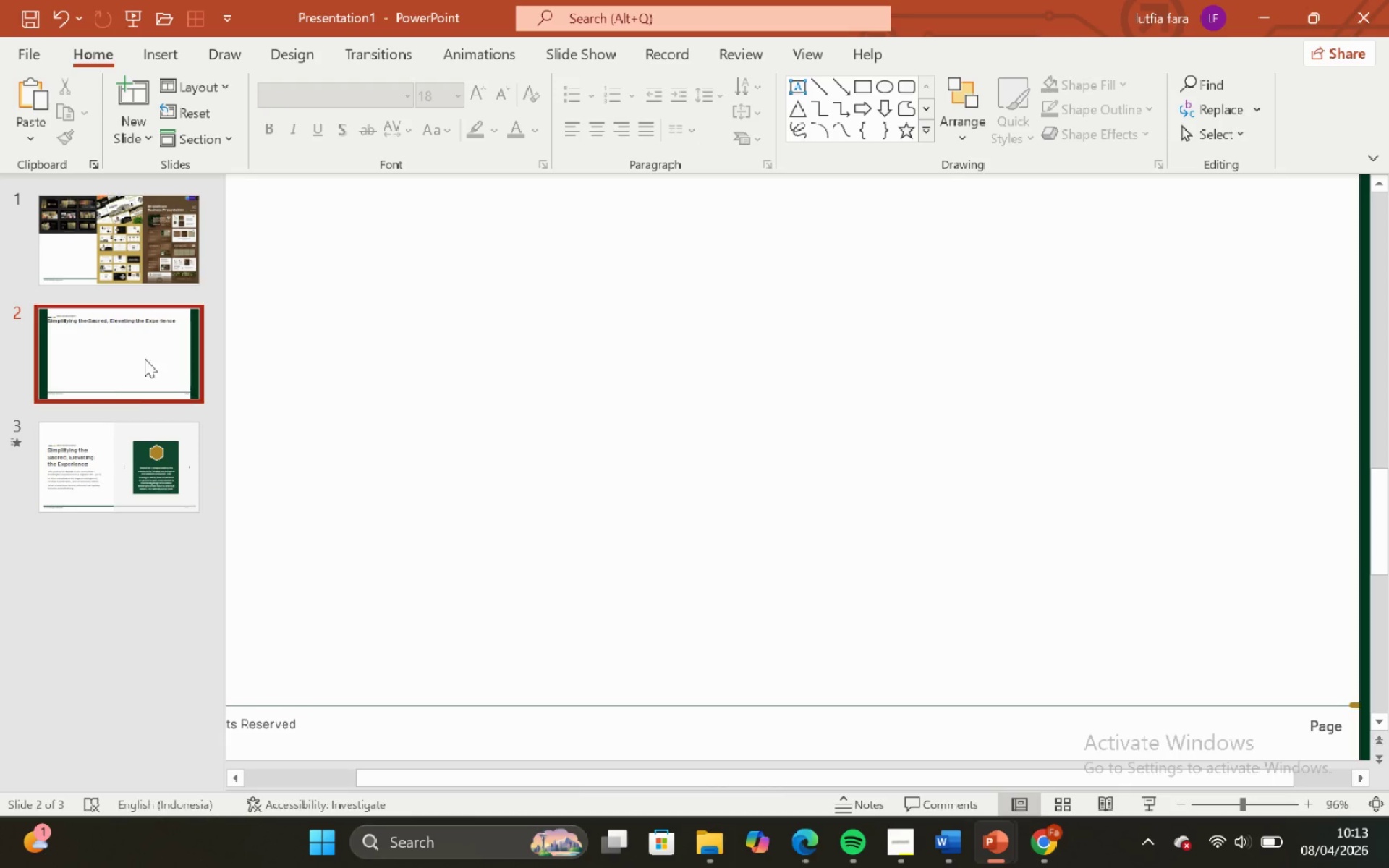 
scroll: coordinate [910, 438], scroll_direction: none, amount: 0.0
 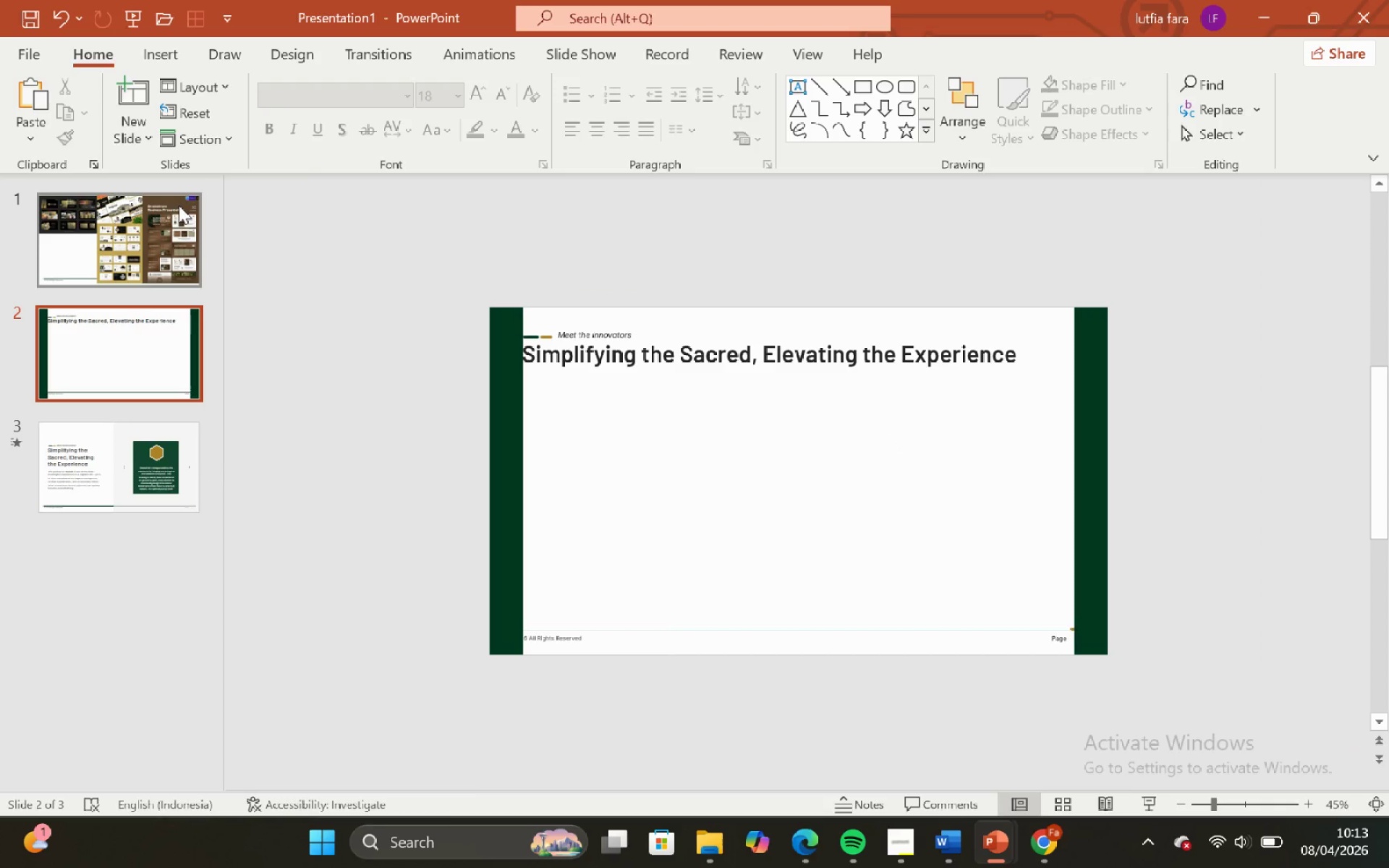 
left_click([168, 221])
 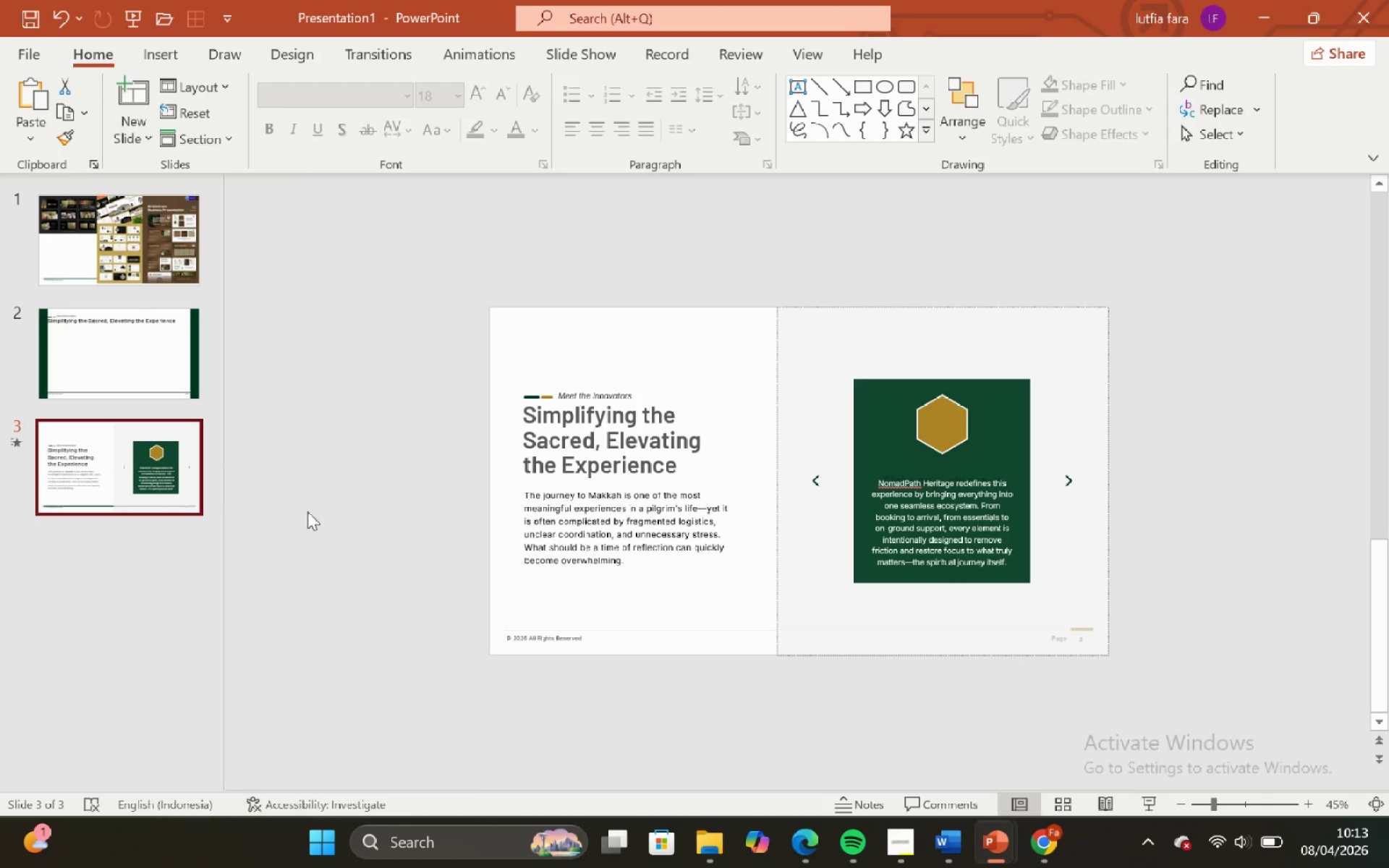 
left_click([696, 423])
 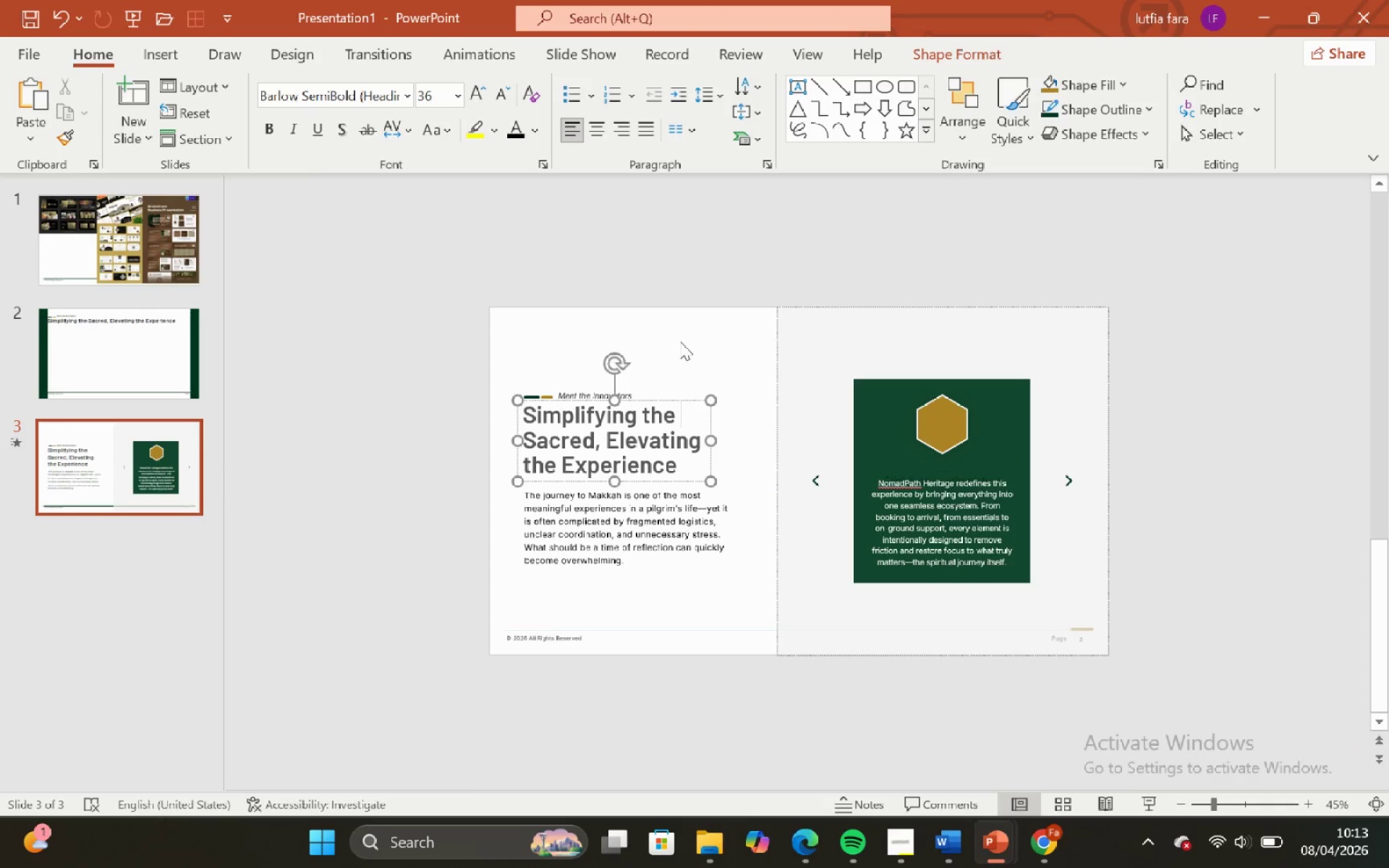 
left_click([680, 341])
 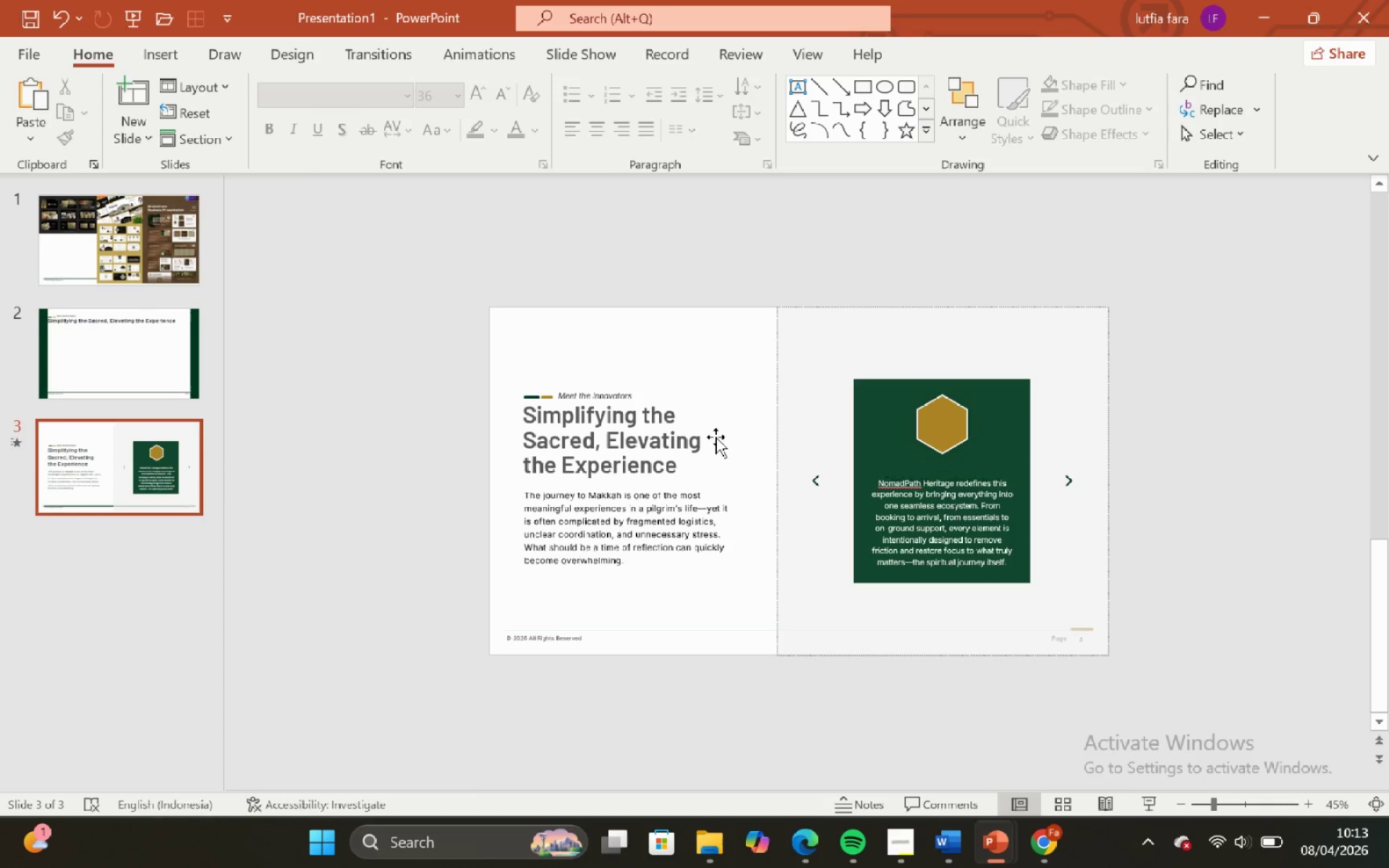 
left_click([715, 437])
 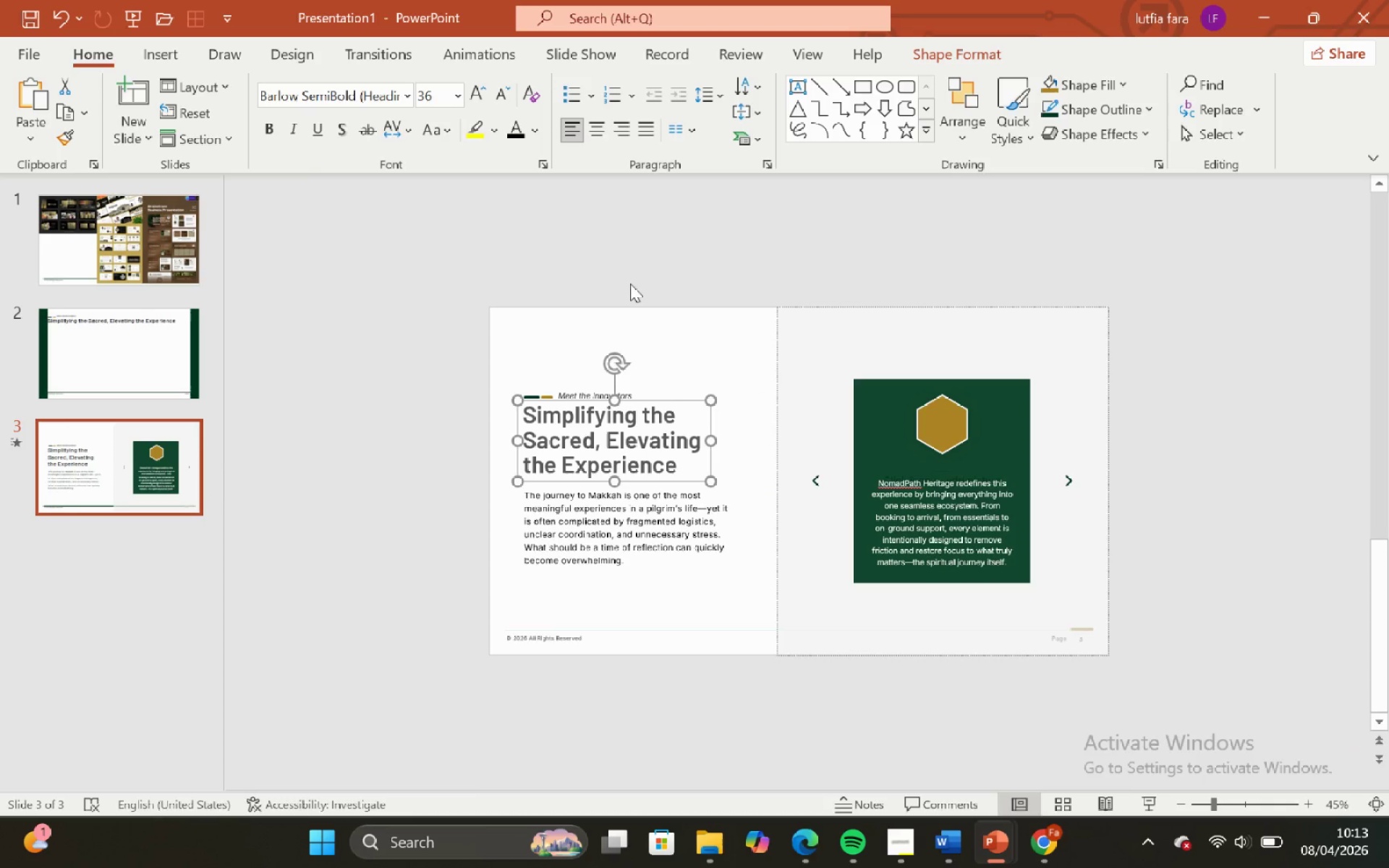 
left_click([675, 323])
 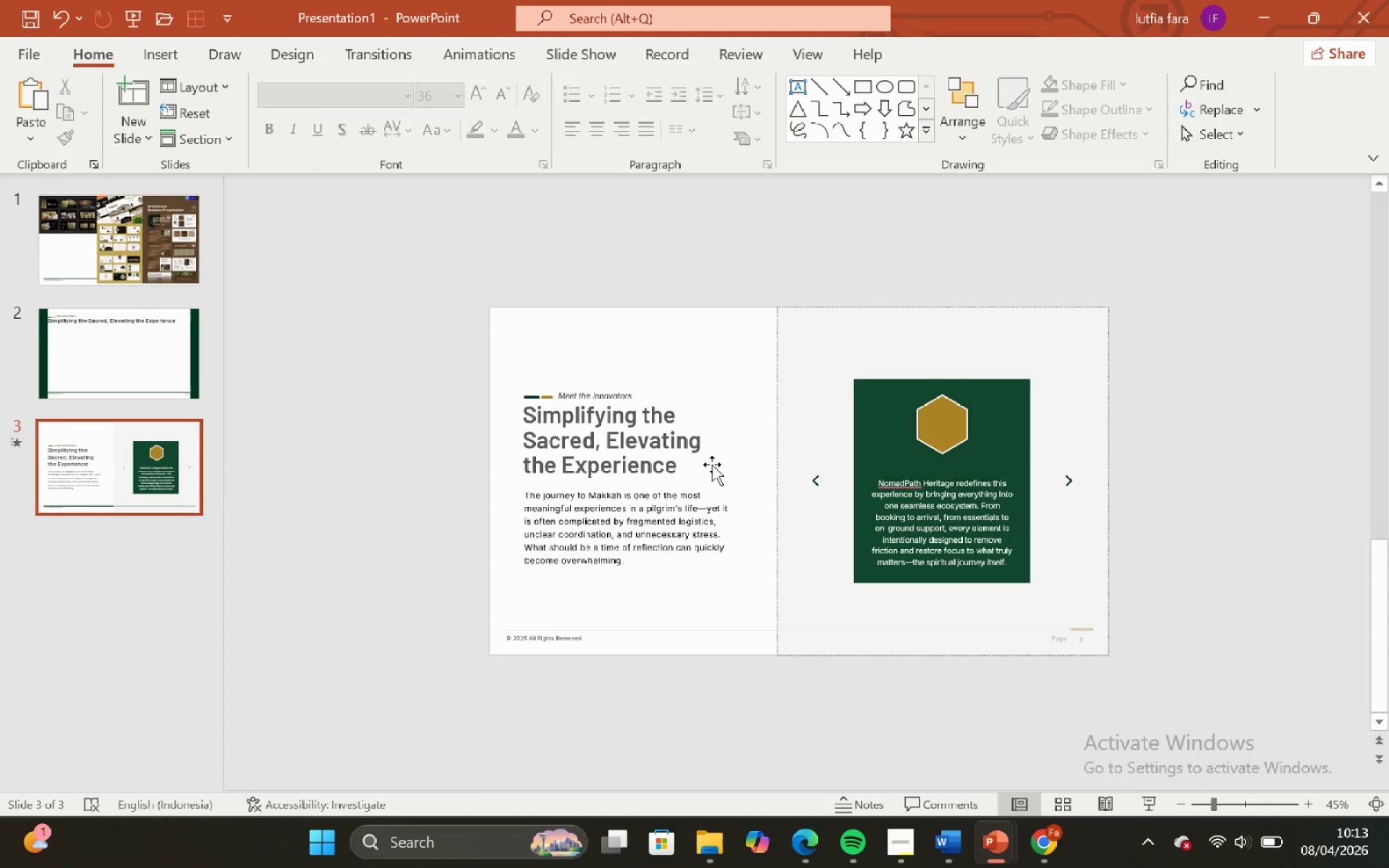 
left_click([717, 458])
 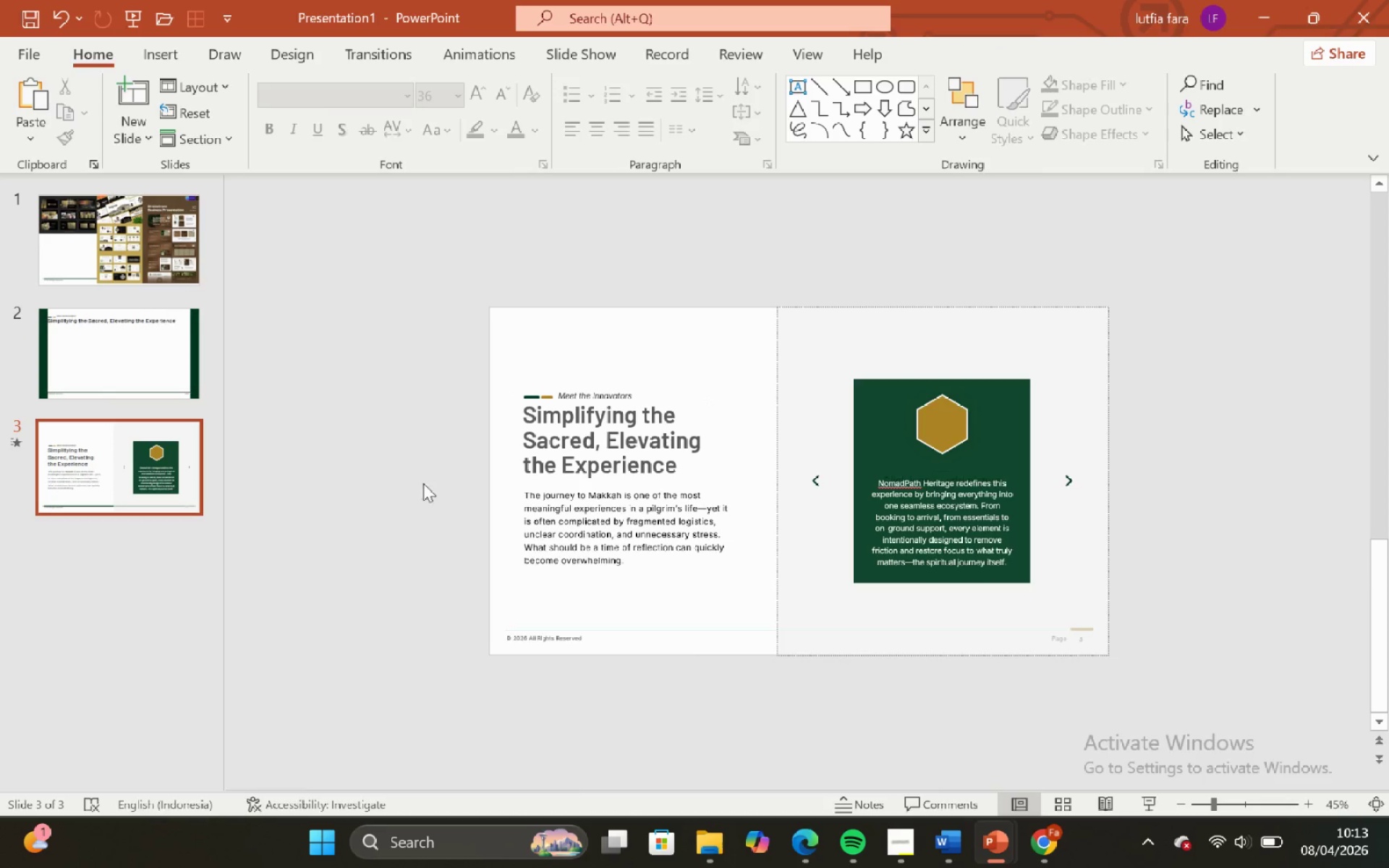 
wait(5.05)
 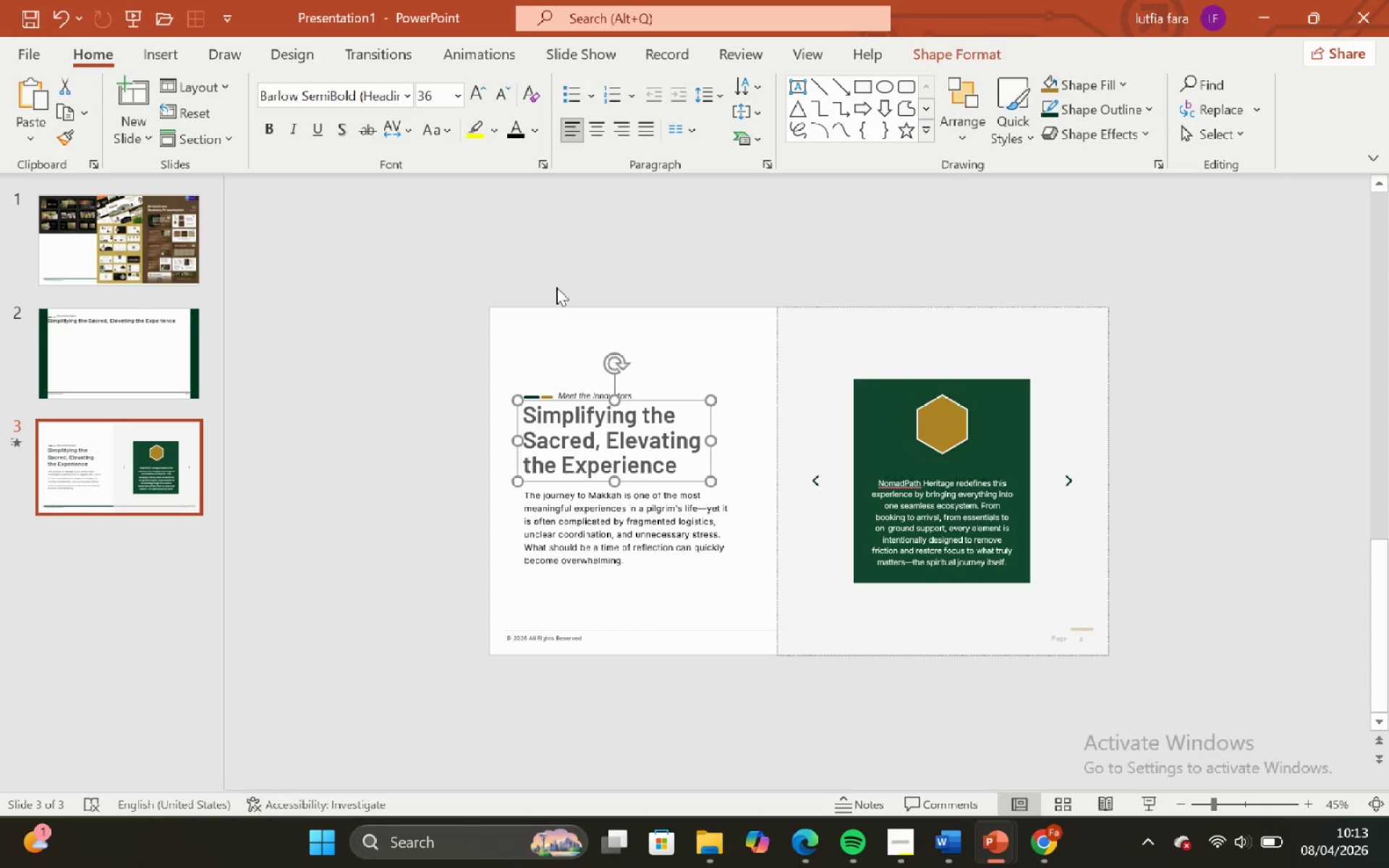 
left_click([160, 258])
 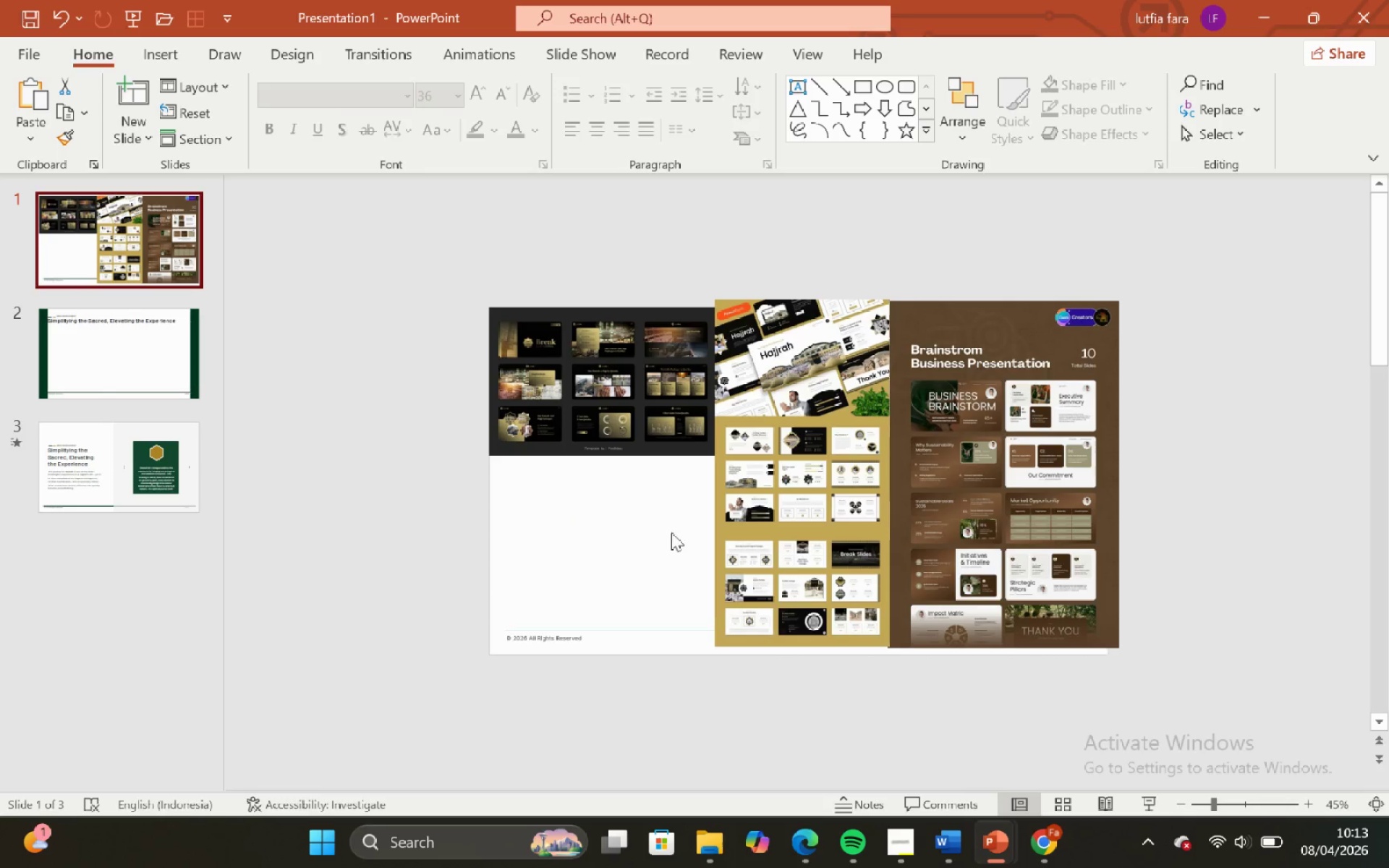 
scroll: coordinate [676, 535], scroll_direction: none, amount: 0.0
 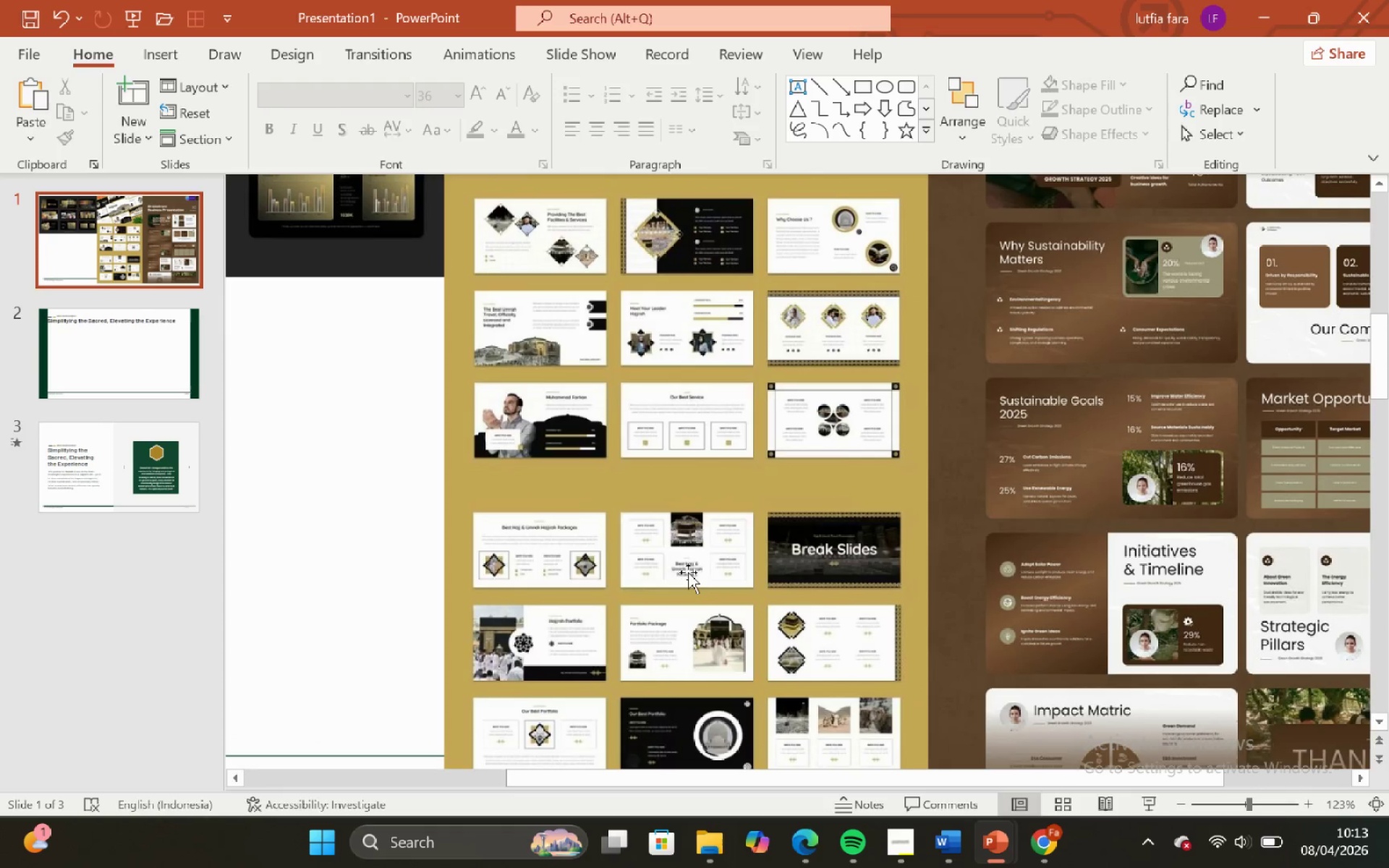 
key(Control+ControlLeft)
 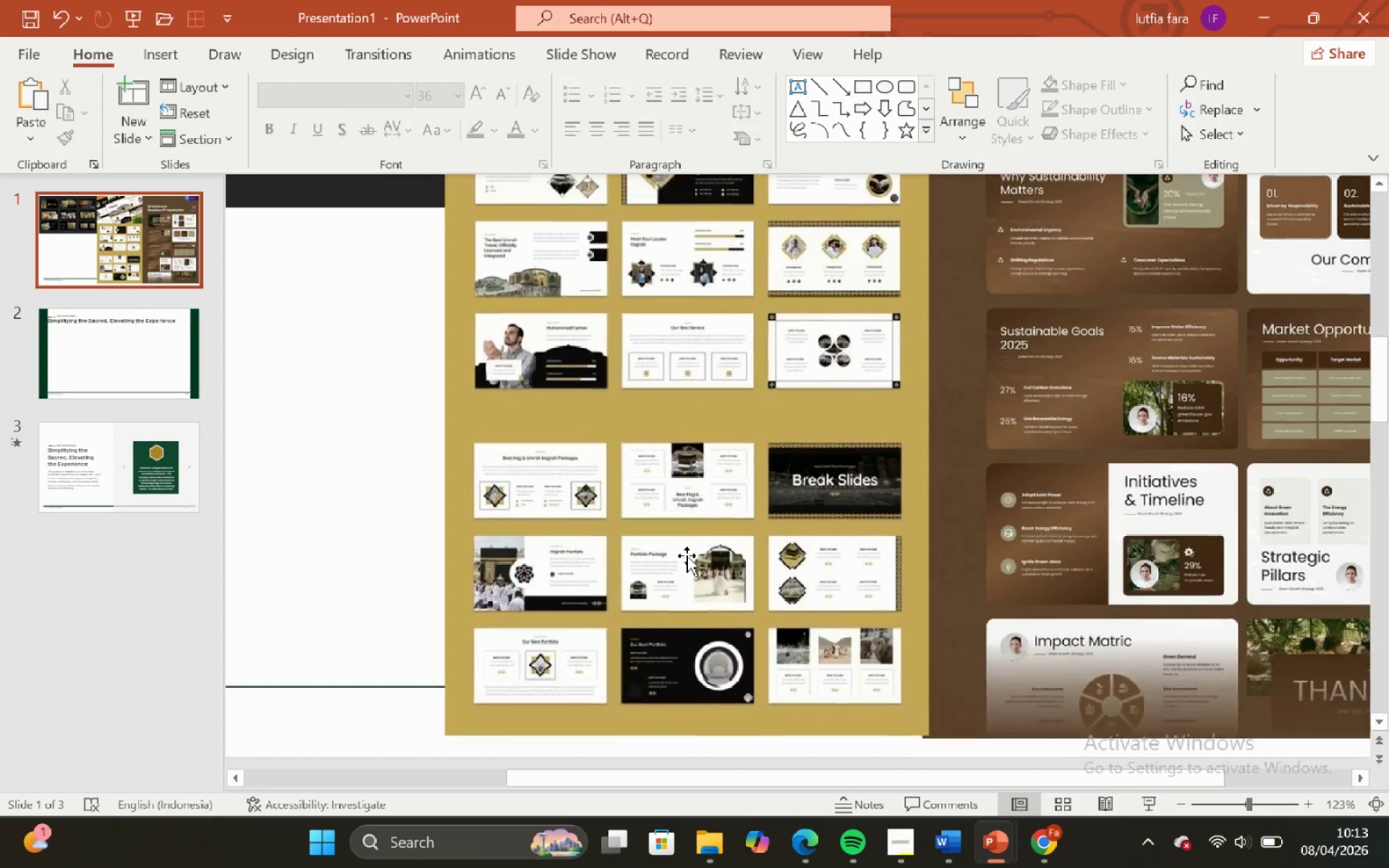 
scroll: coordinate [687, 556], scroll_direction: up, amount: 1.0
 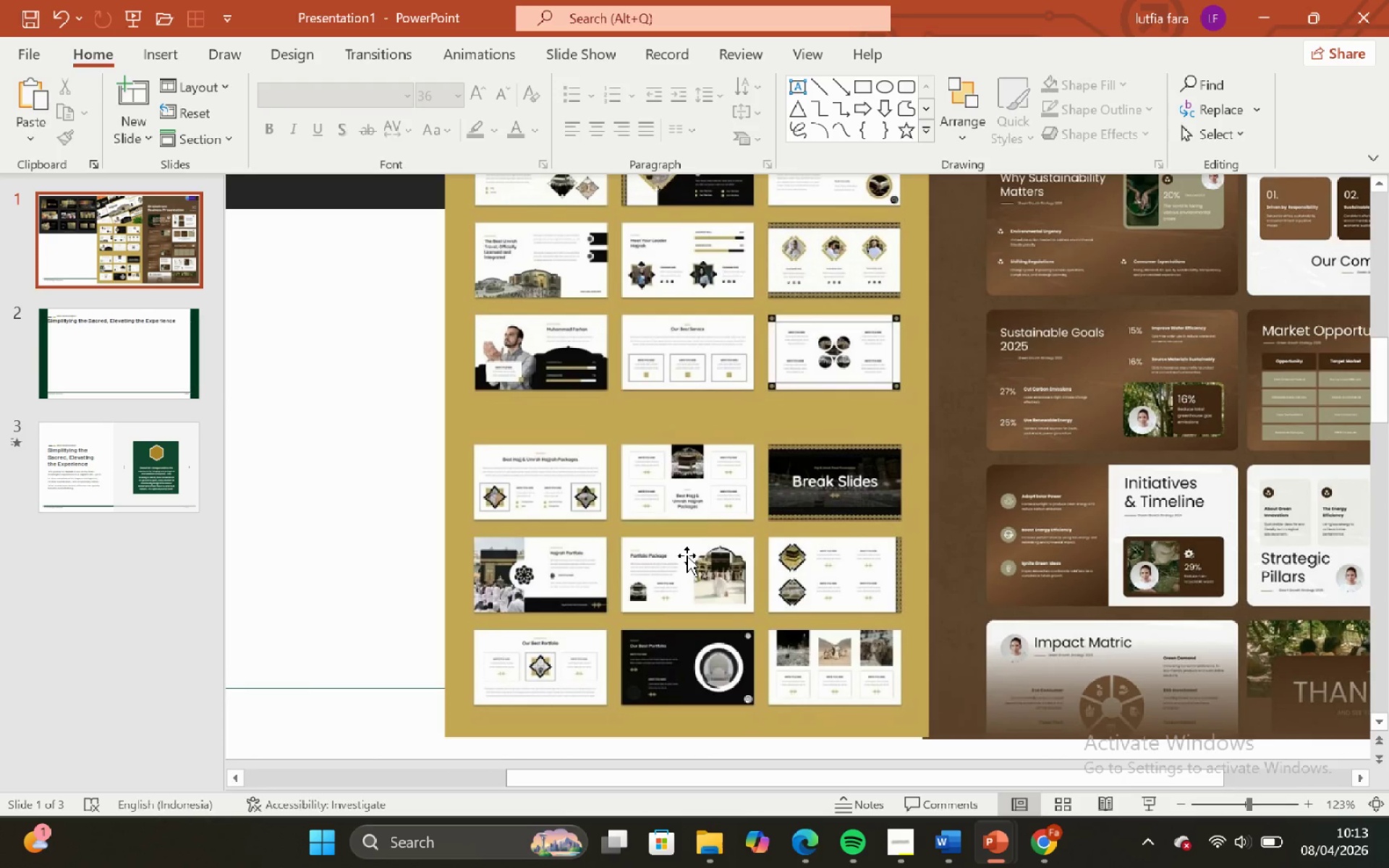 
scroll: coordinate [687, 556], scroll_direction: none, amount: 0.0
 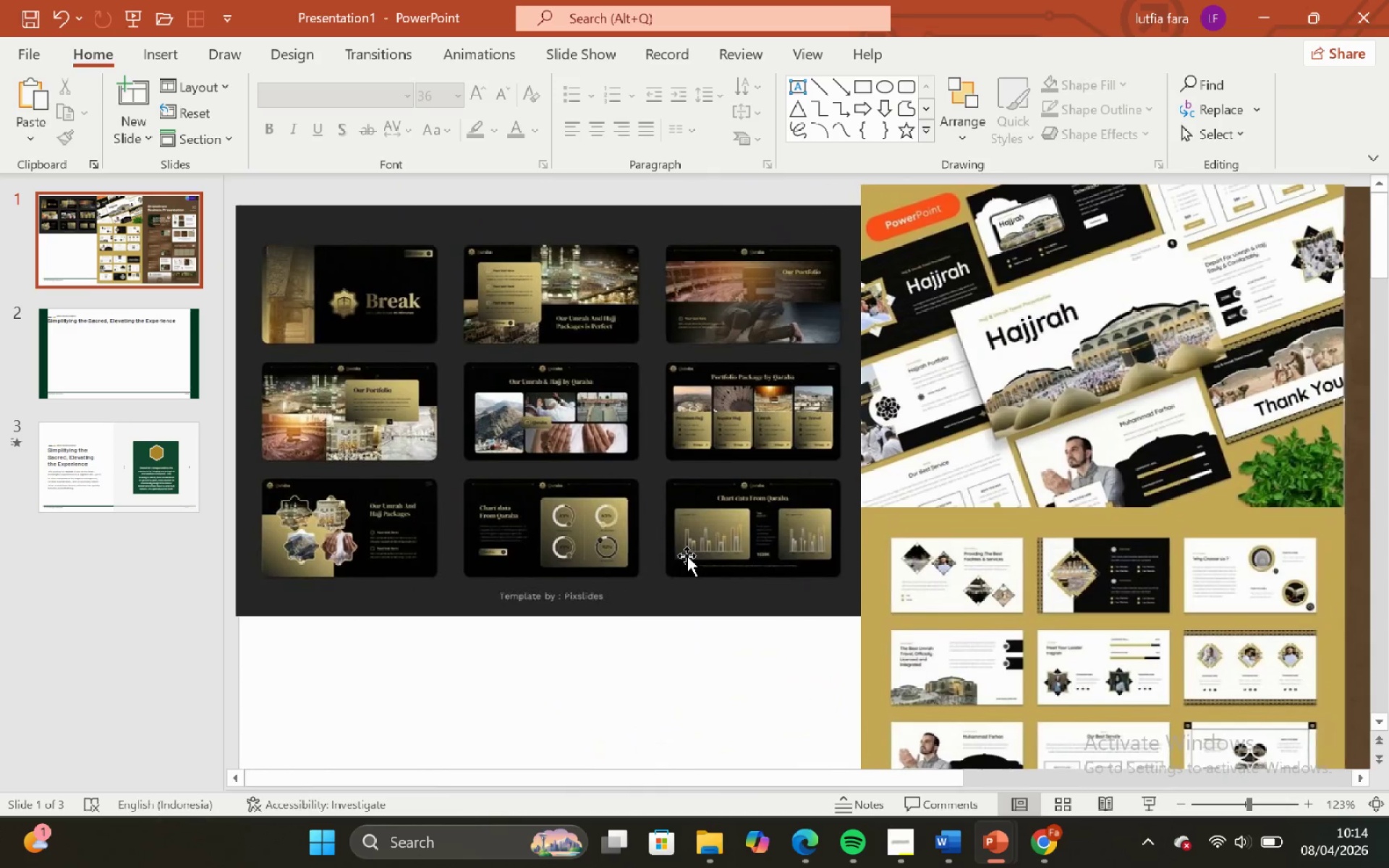 
left_click([718, 717])
 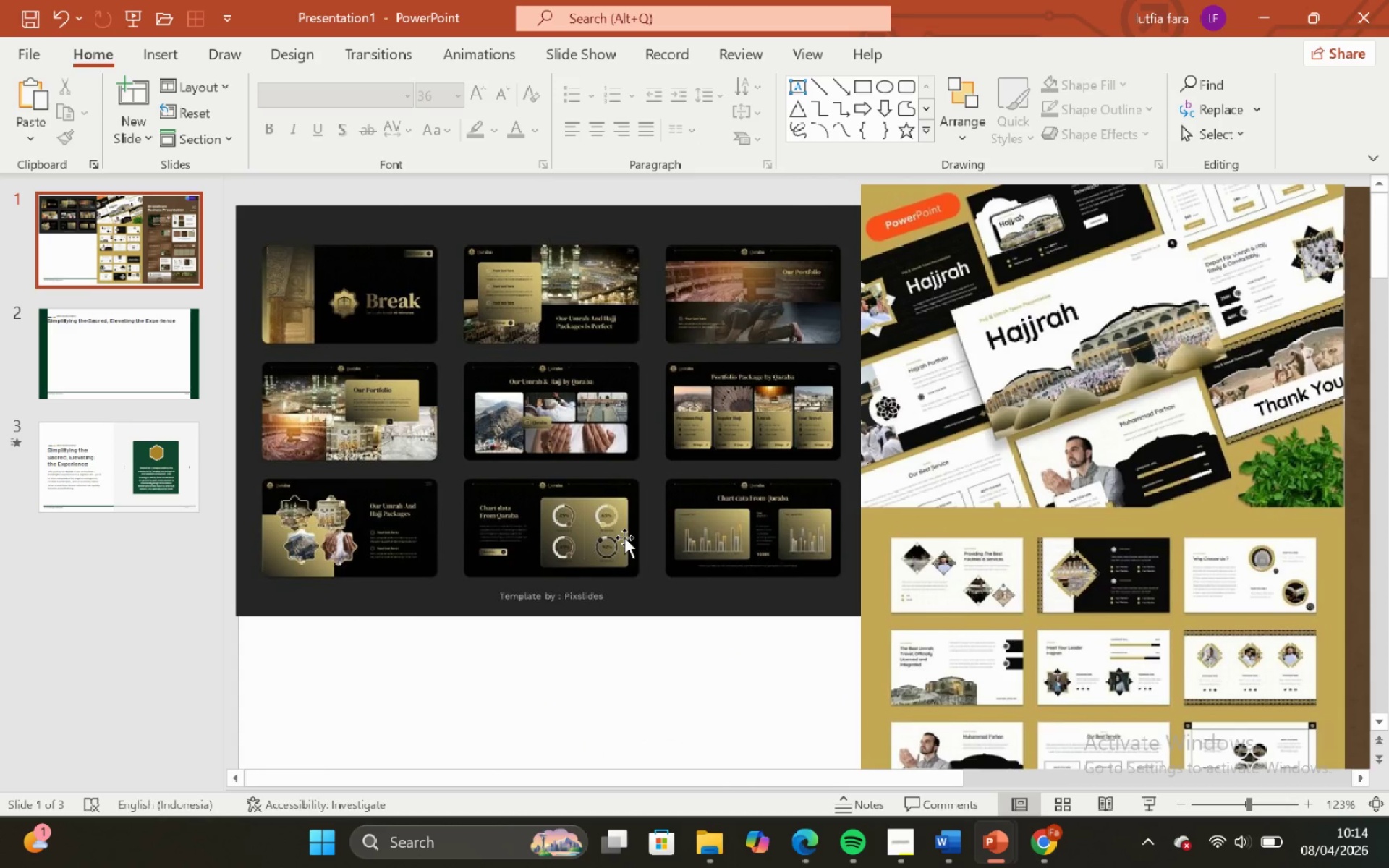 
left_click([624, 537])
 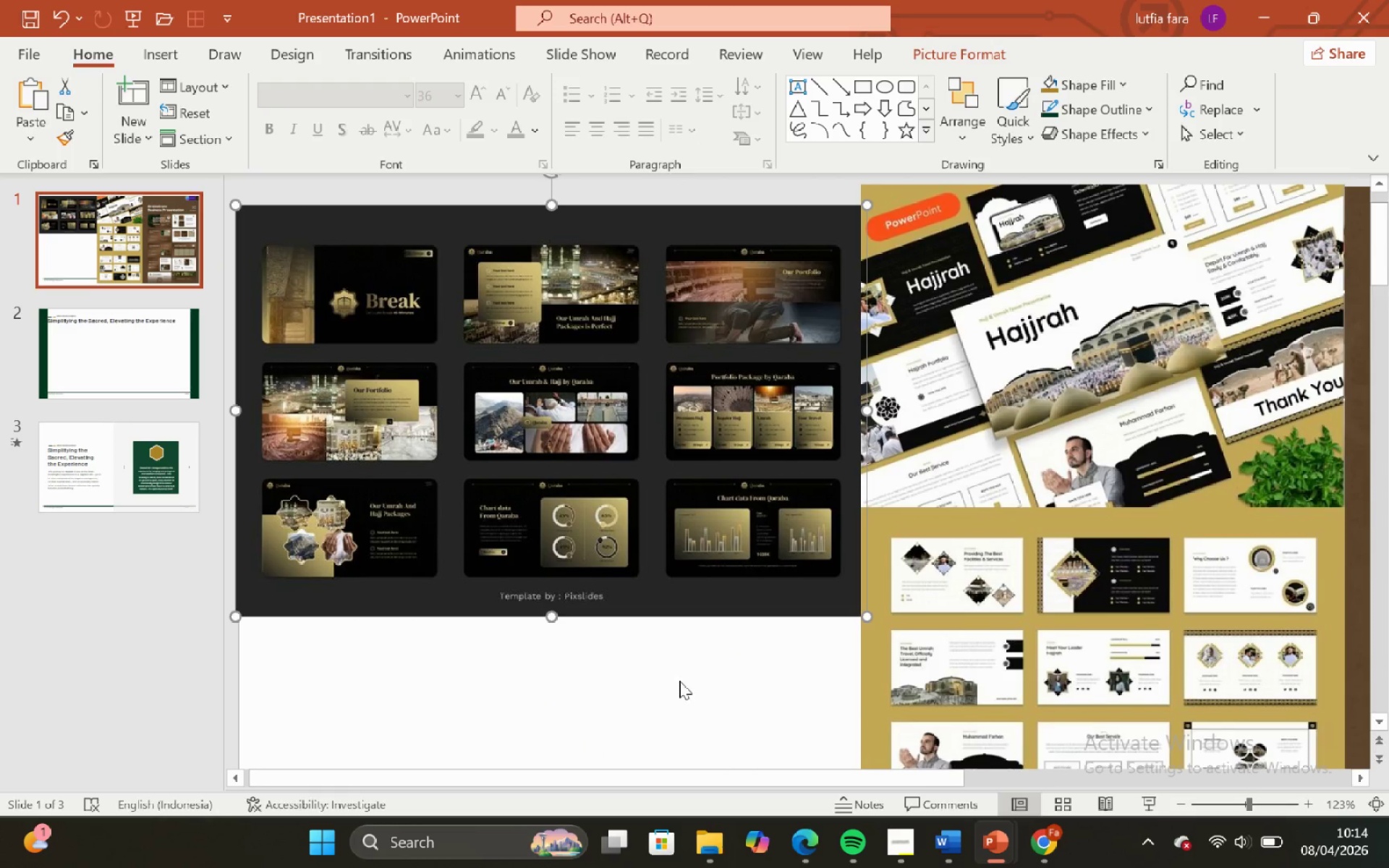 
left_click([679, 681])
 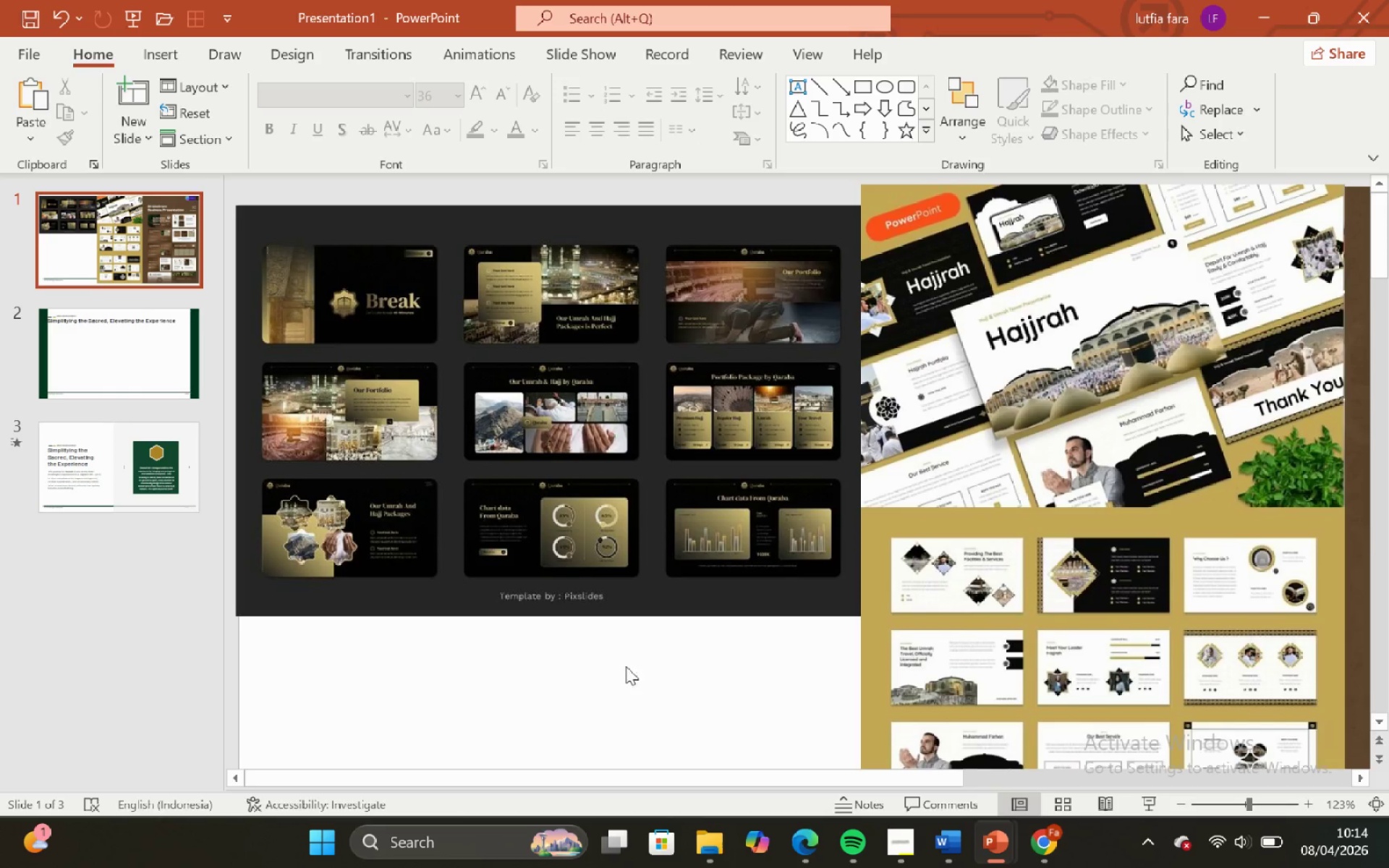 
scroll: coordinate [661, 654], scroll_direction: none, amount: 0.0
 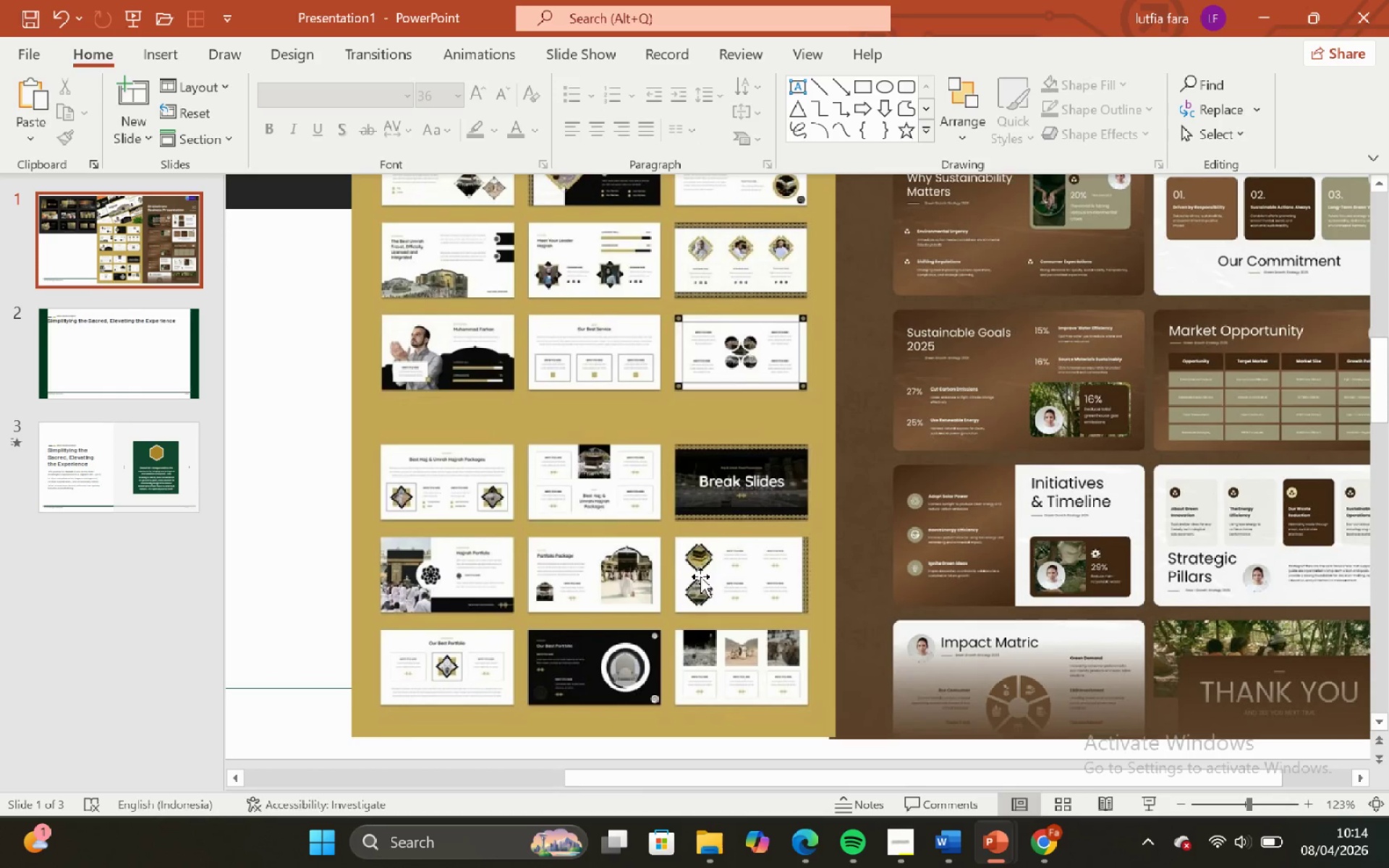 
left_click([703, 579])
 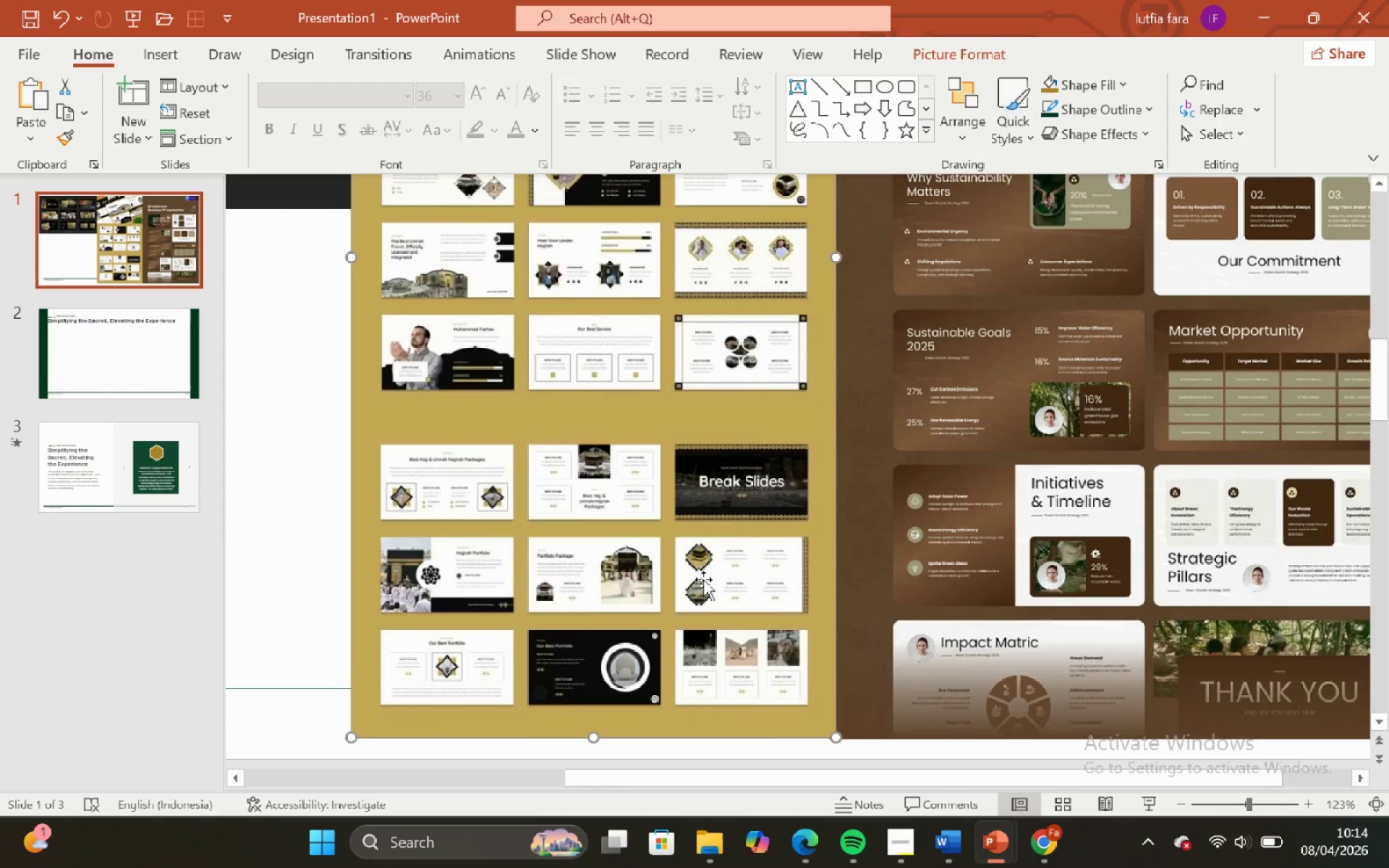 
scroll: coordinate [703, 579], scroll_direction: none, amount: 0.0
 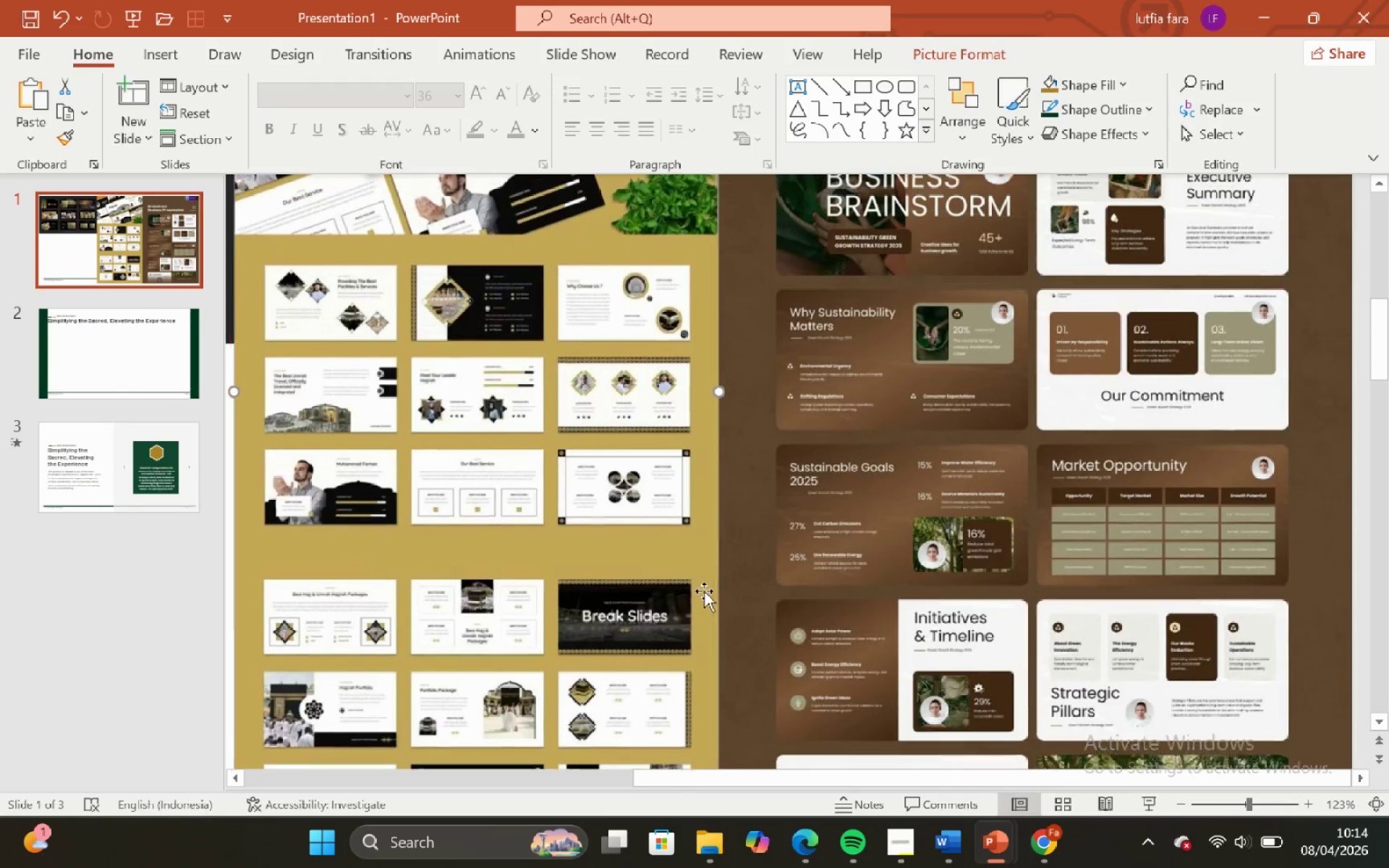 
wait(9.48)
 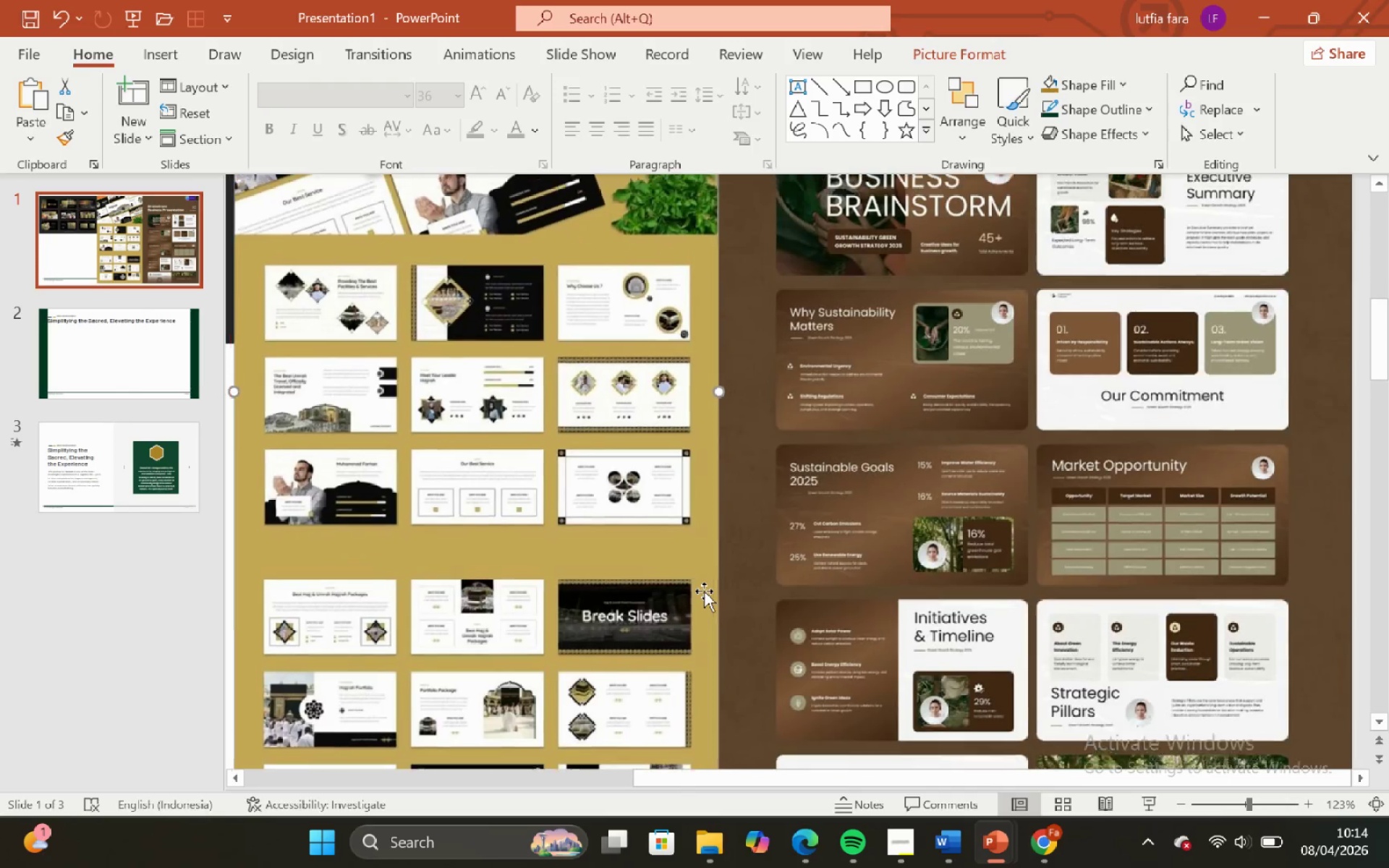 
scroll: coordinate [704, 593], scroll_direction: none, amount: 0.0
 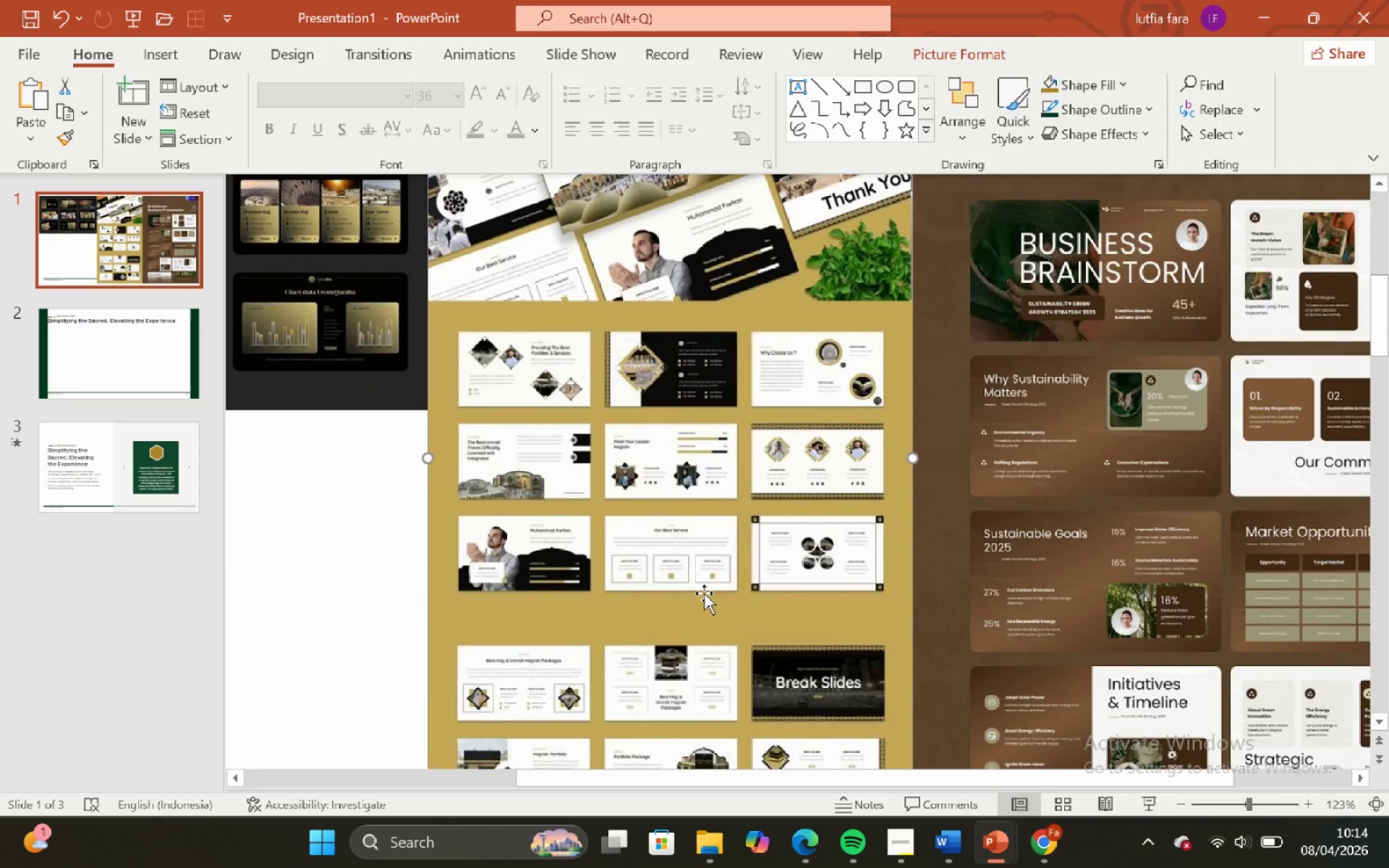 
scroll: coordinate [704, 593], scroll_direction: down, amount: 1.0
 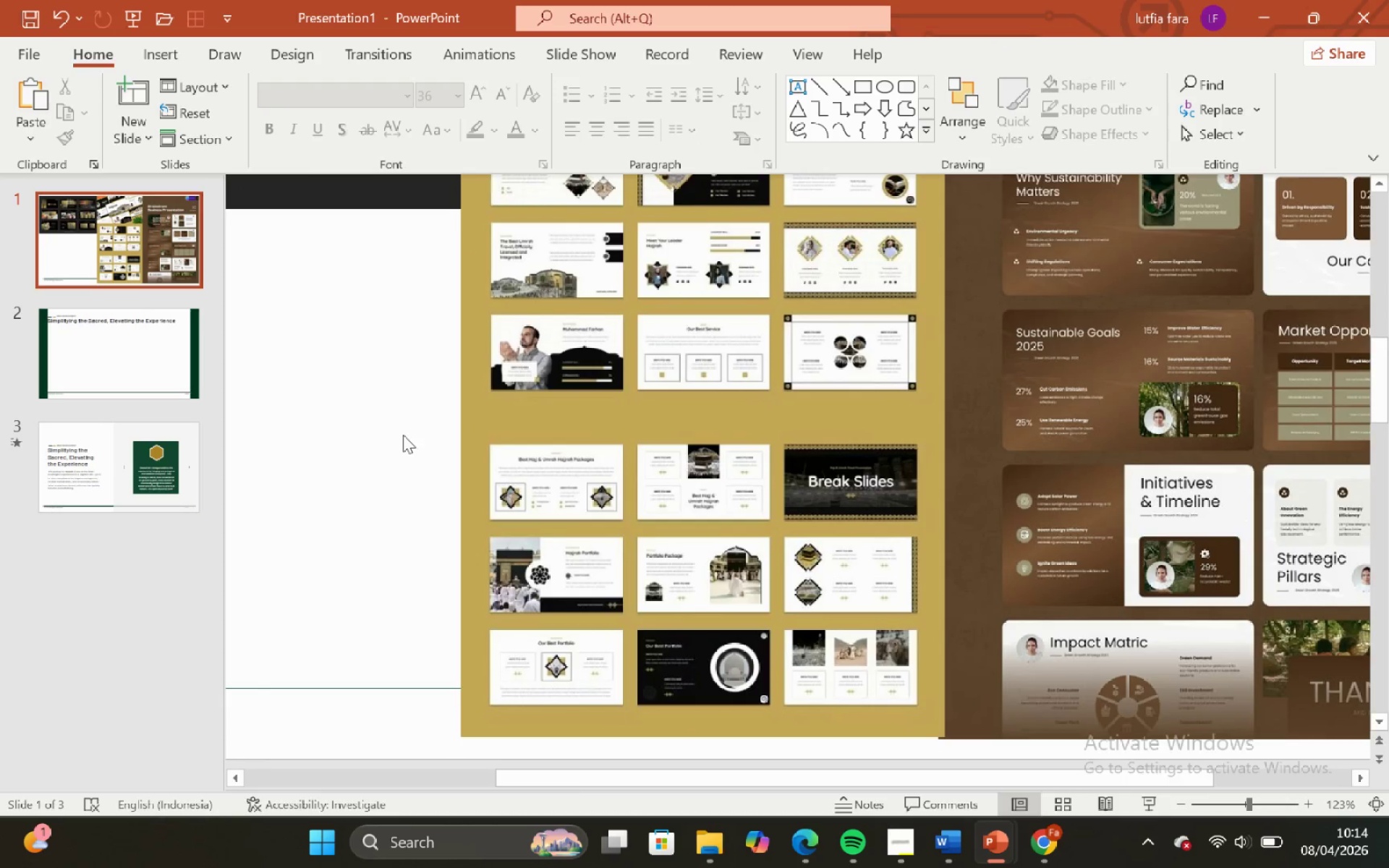 
scroll: coordinate [739, 485], scroll_direction: none, amount: 0.0
 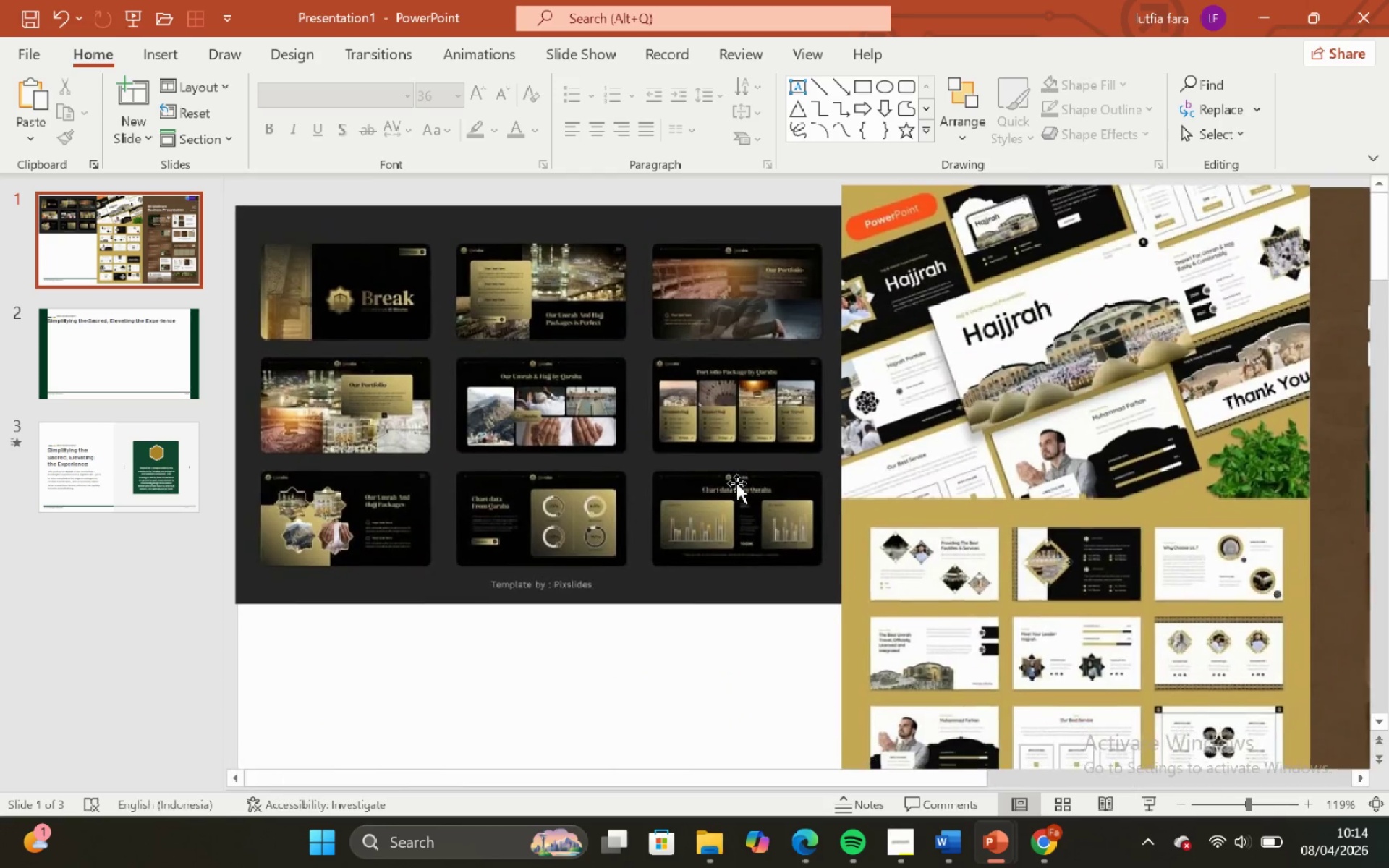 
left_click([600, 679])
 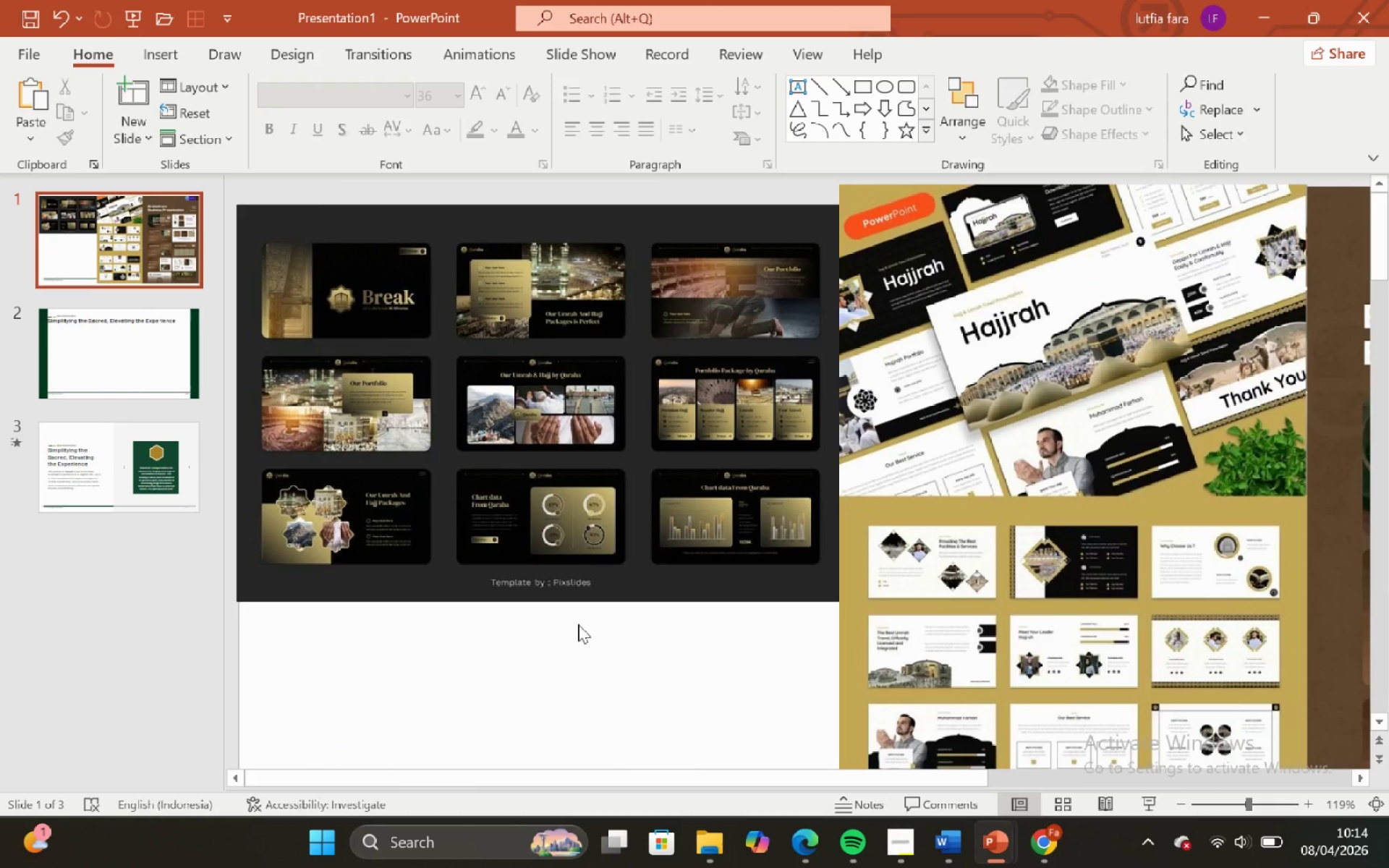 
scroll: coordinate [573, 620], scroll_direction: none, amount: 0.0
 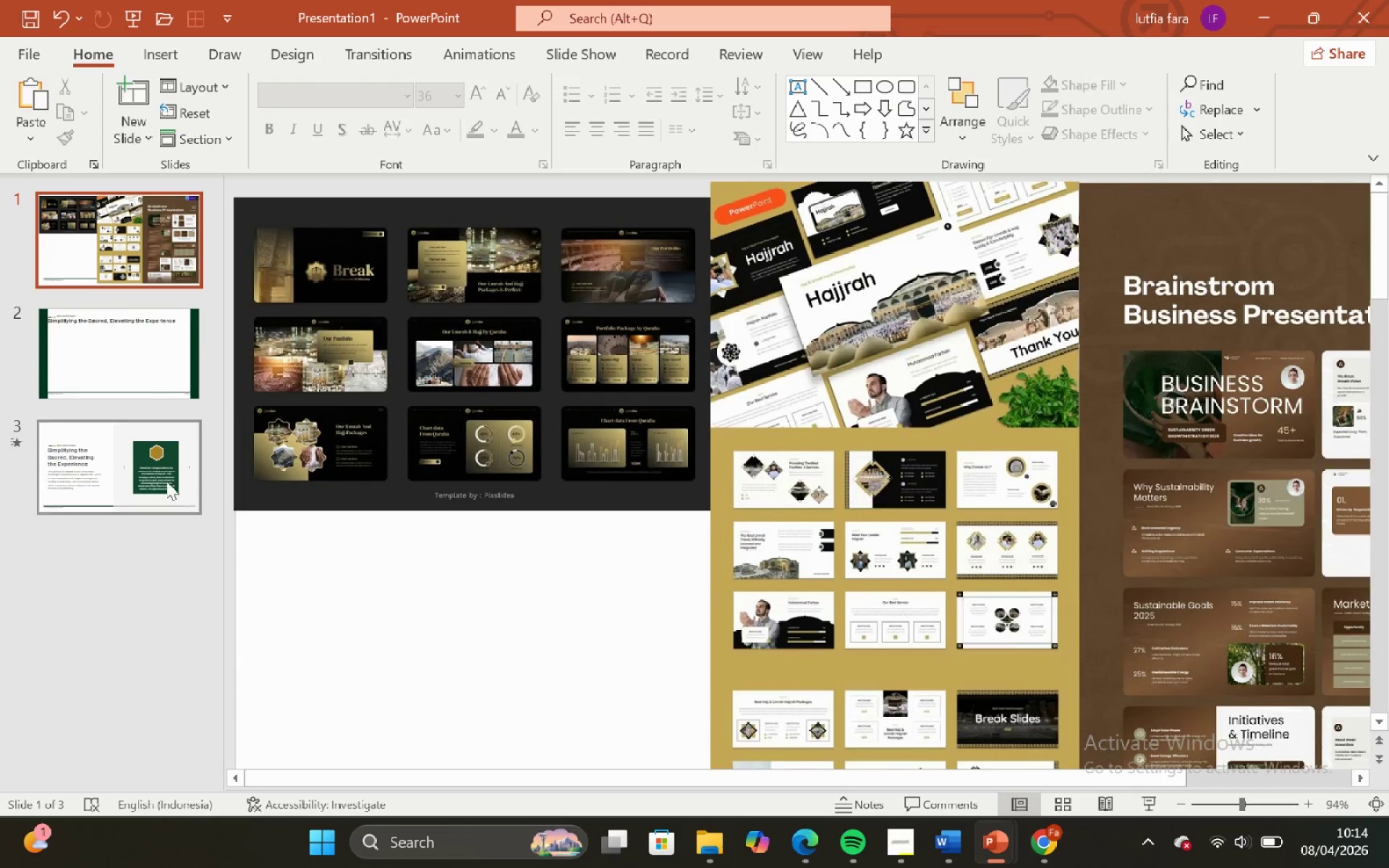 
left_click([158, 458])
 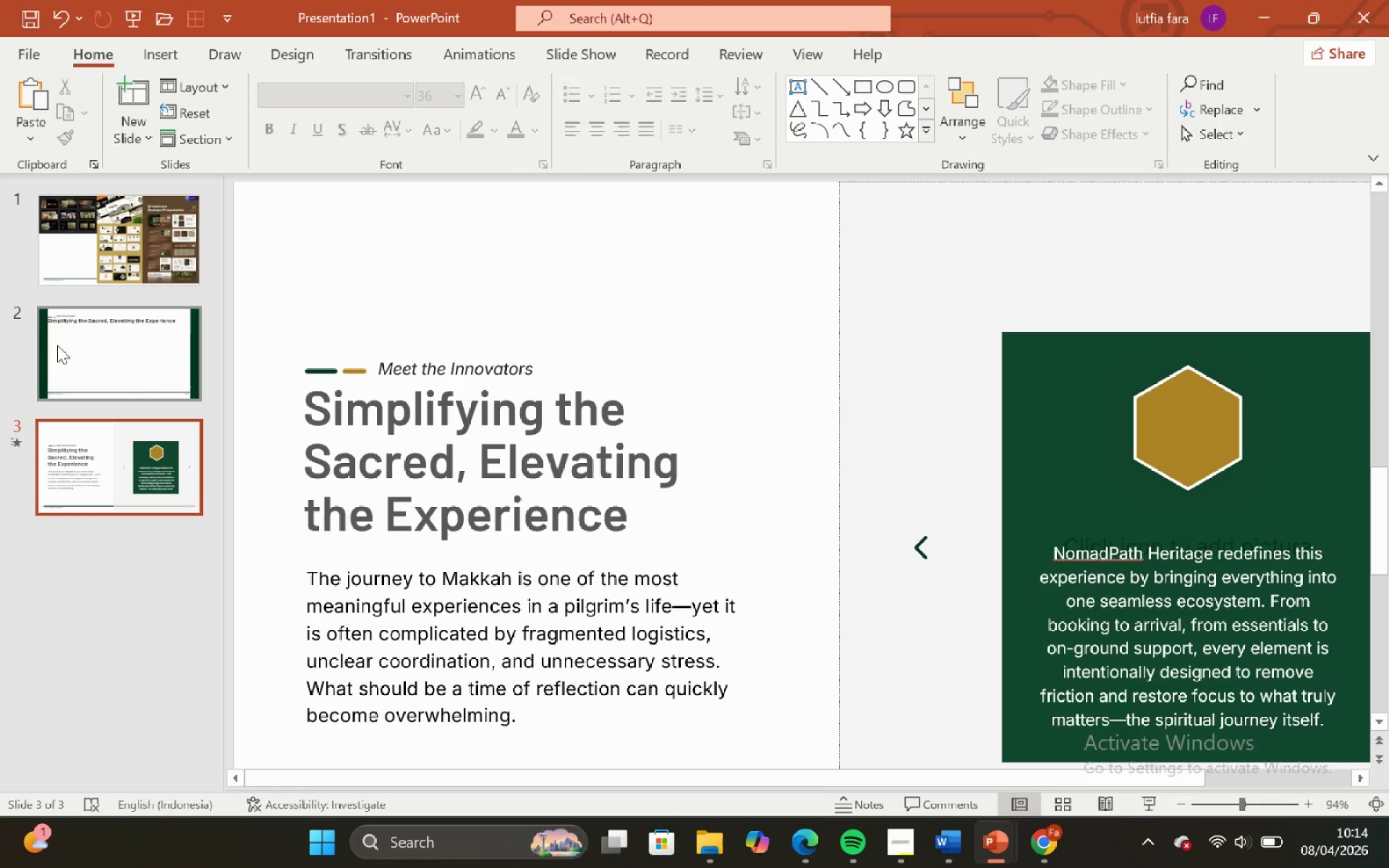 
left_click([1171, 449])
 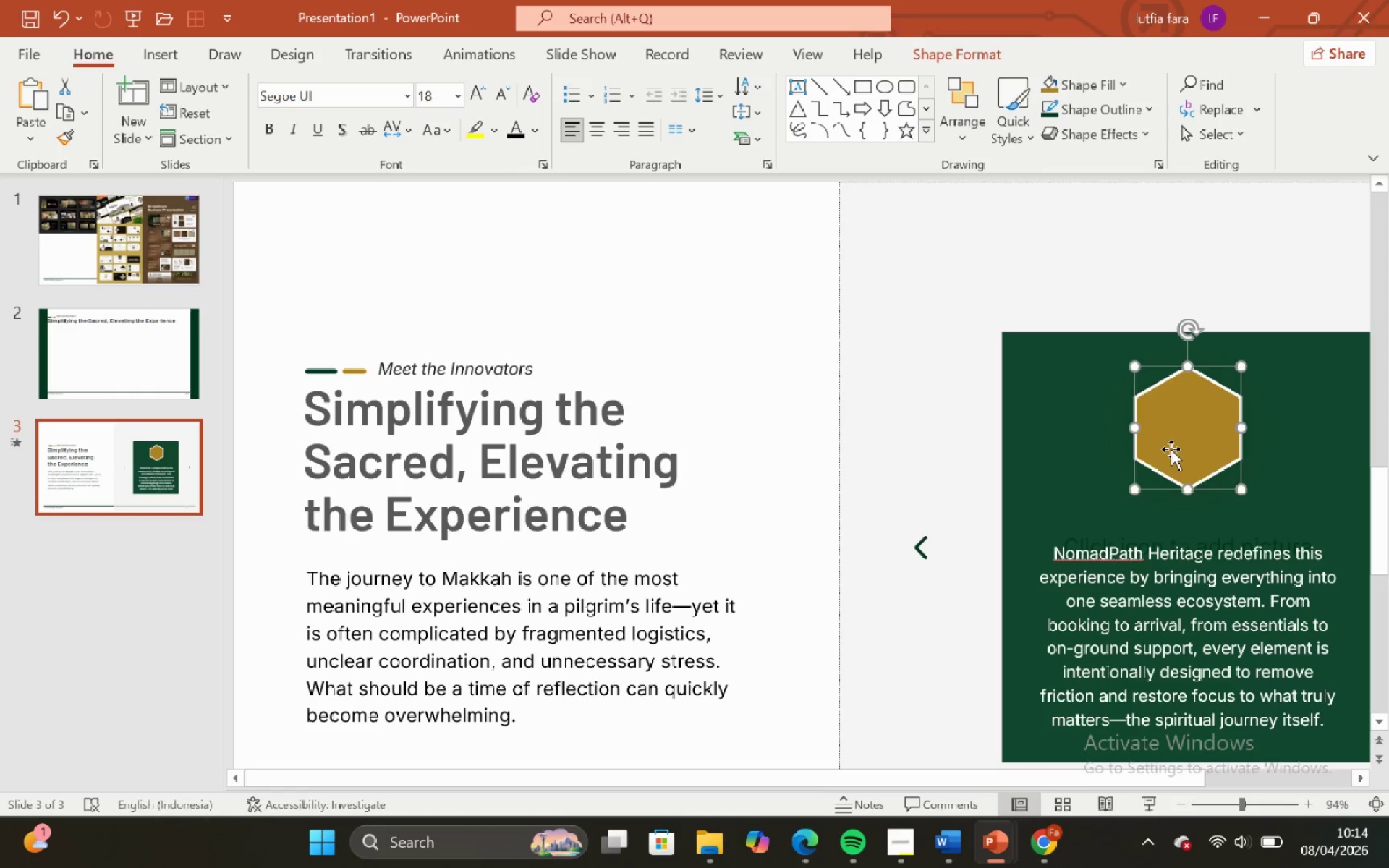 
right_click([1171, 449])
 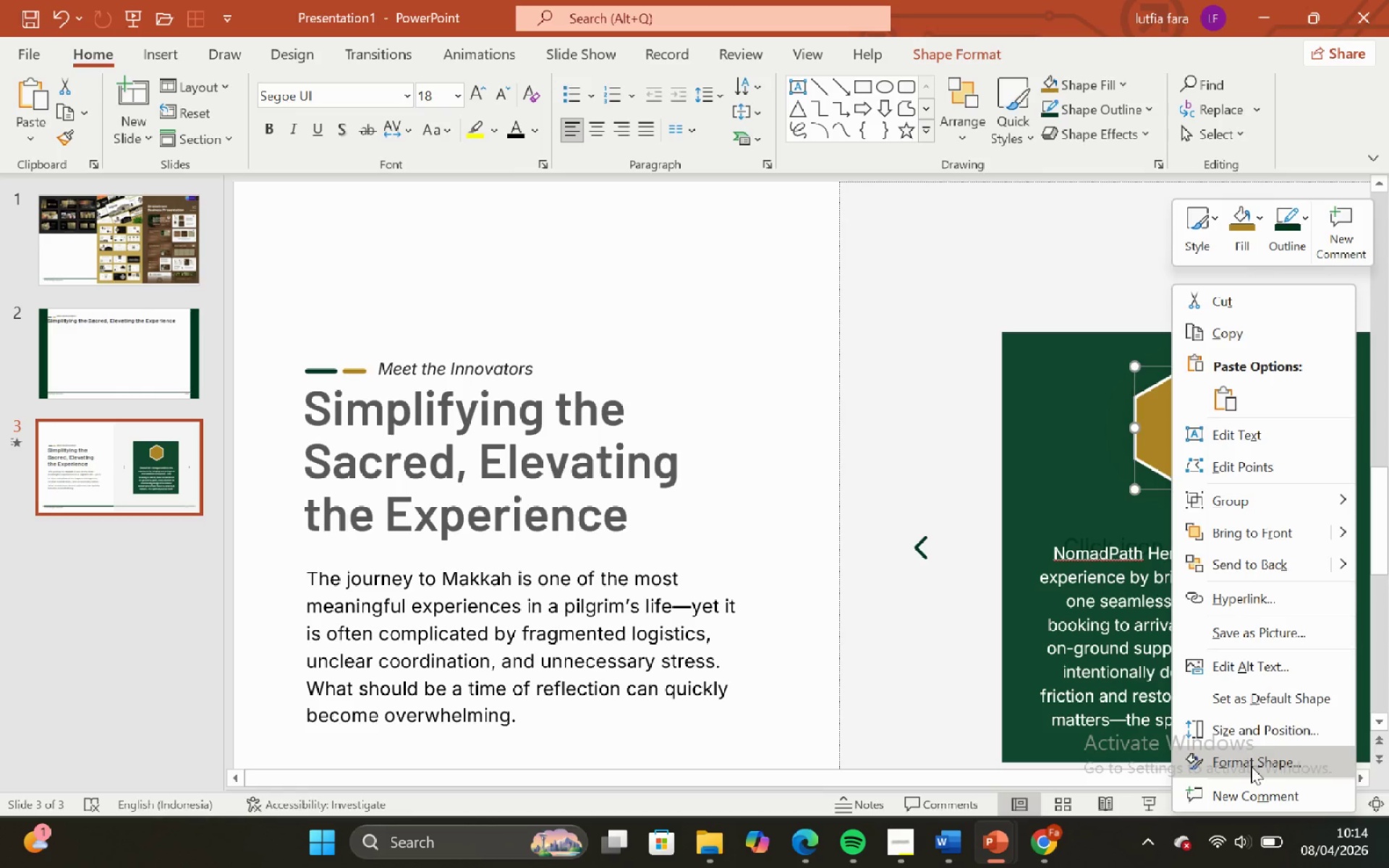 
left_click([1253, 770])
 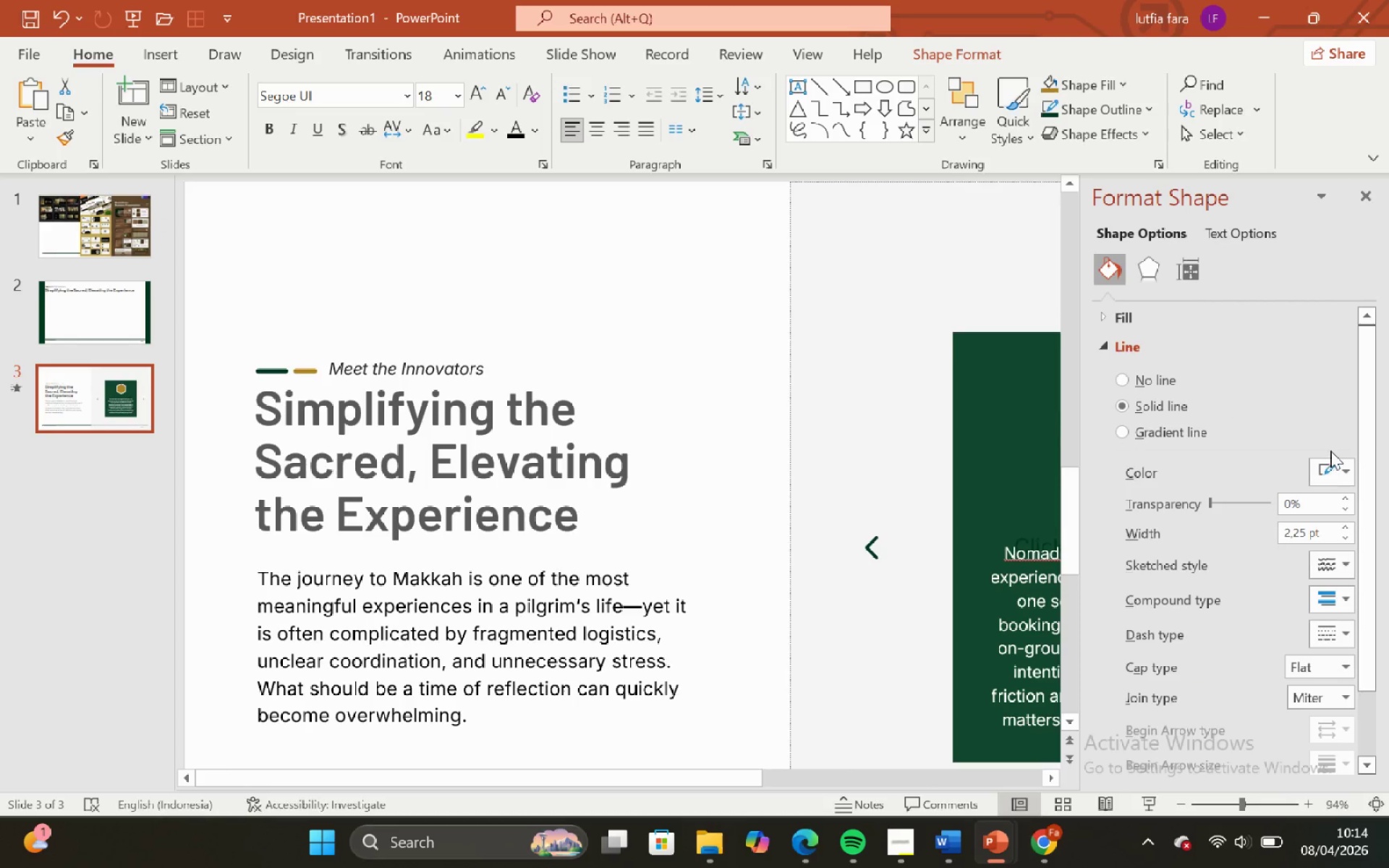 
left_click_drag(start_coordinate=[1363, 468], to_coordinate=[1360, 794])
 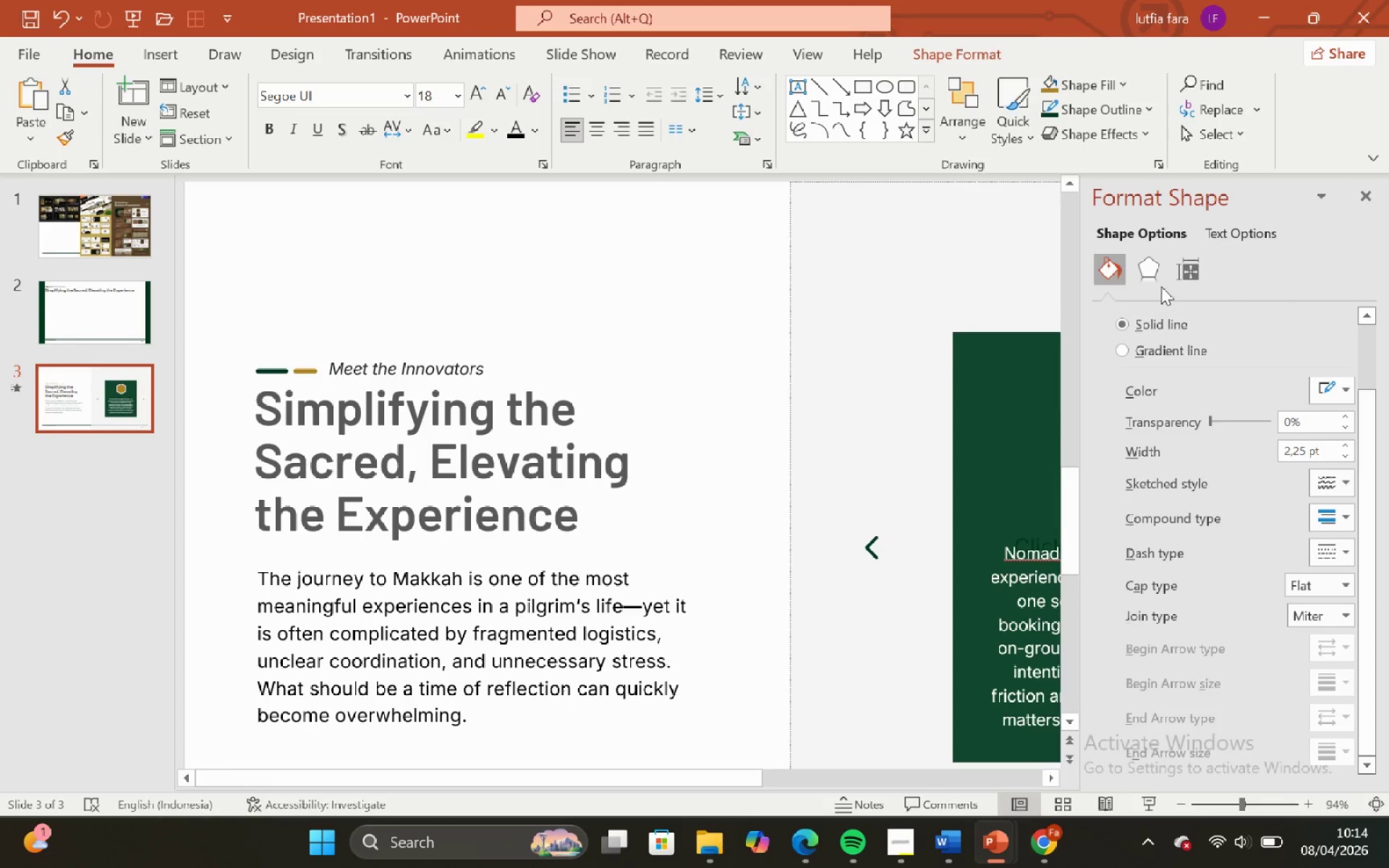 
scroll: coordinate [1169, 344], scroll_direction: up, amount: 7.0
 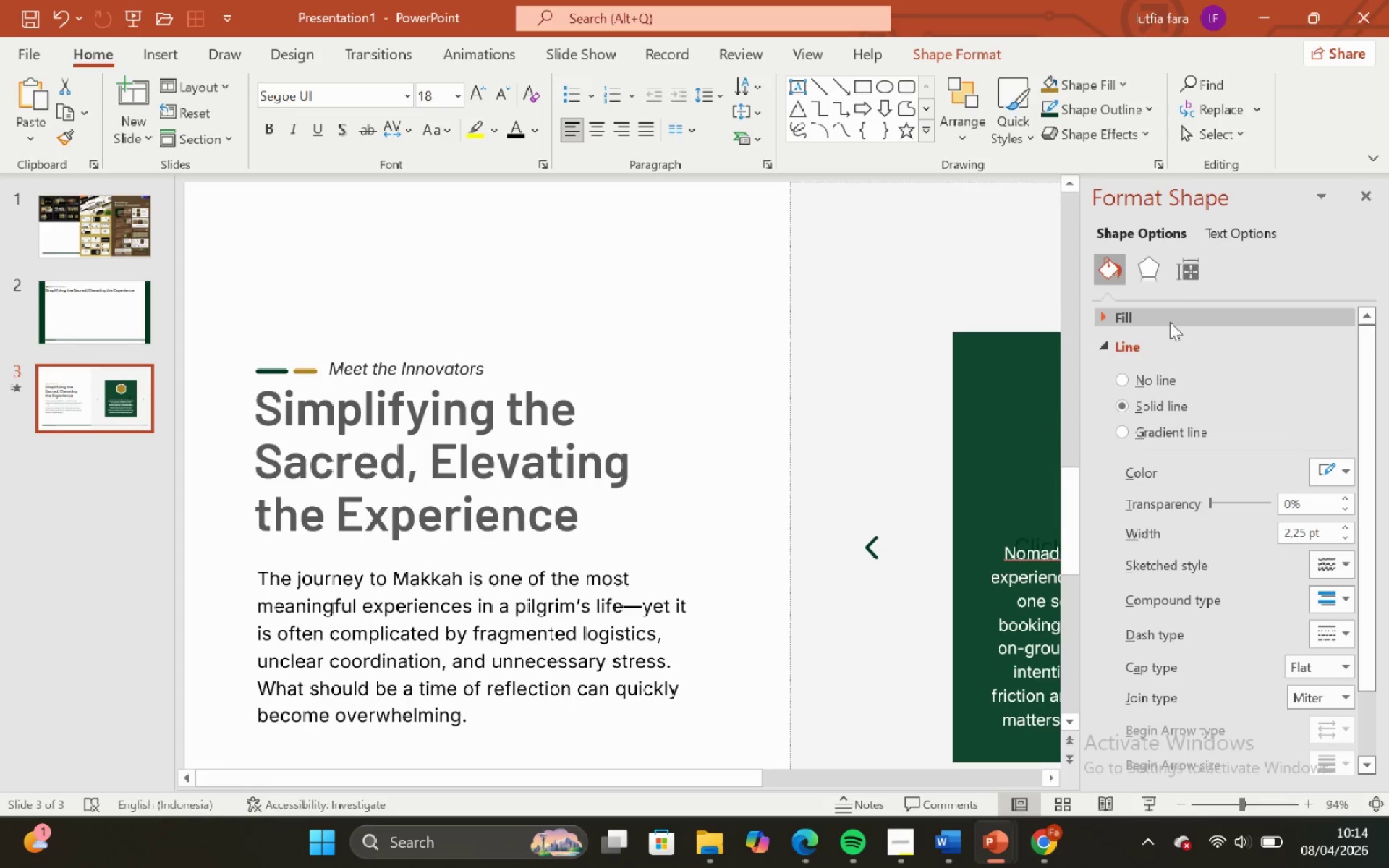 
left_click([1169, 320])
 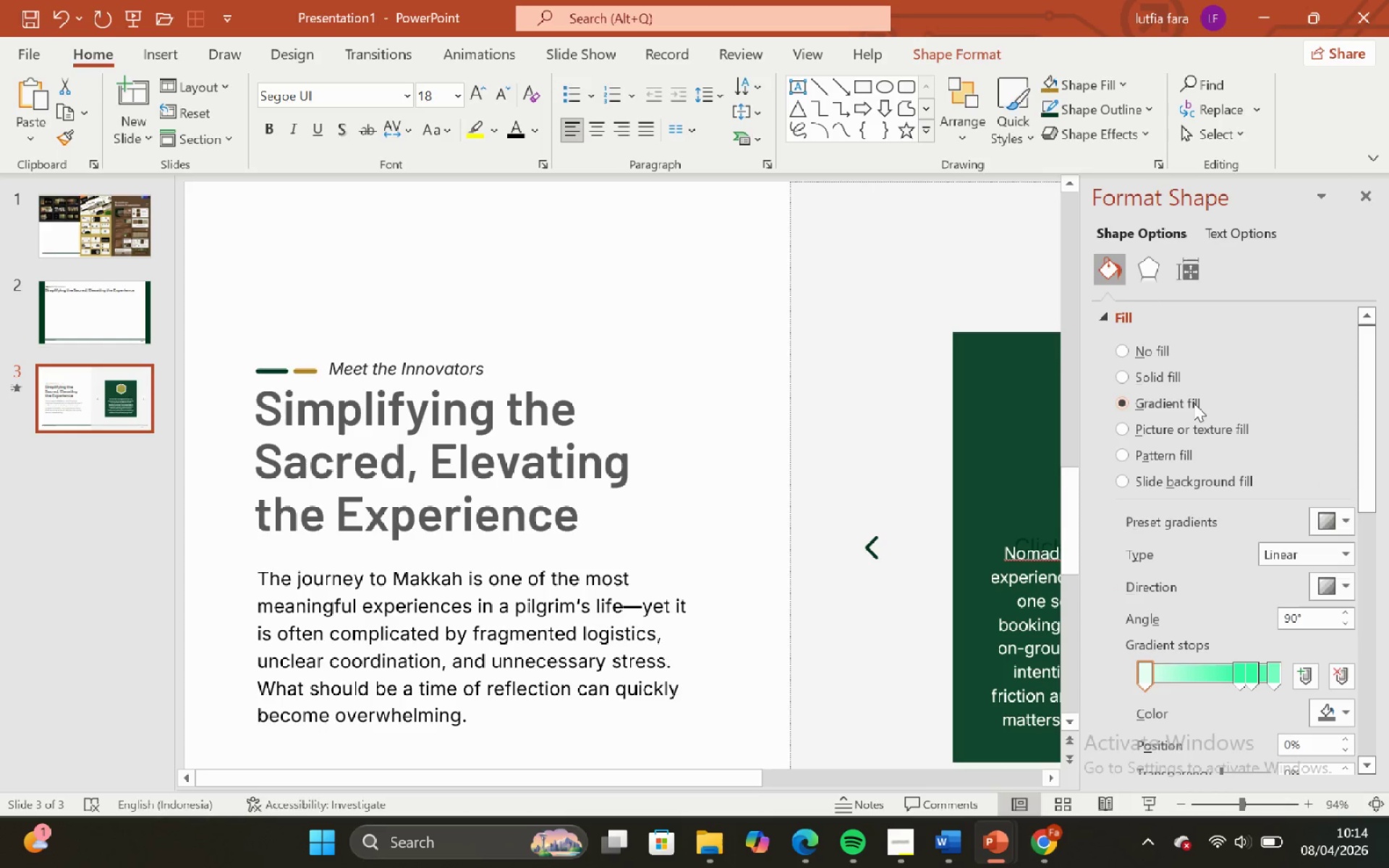 
left_click([1246, 668])
 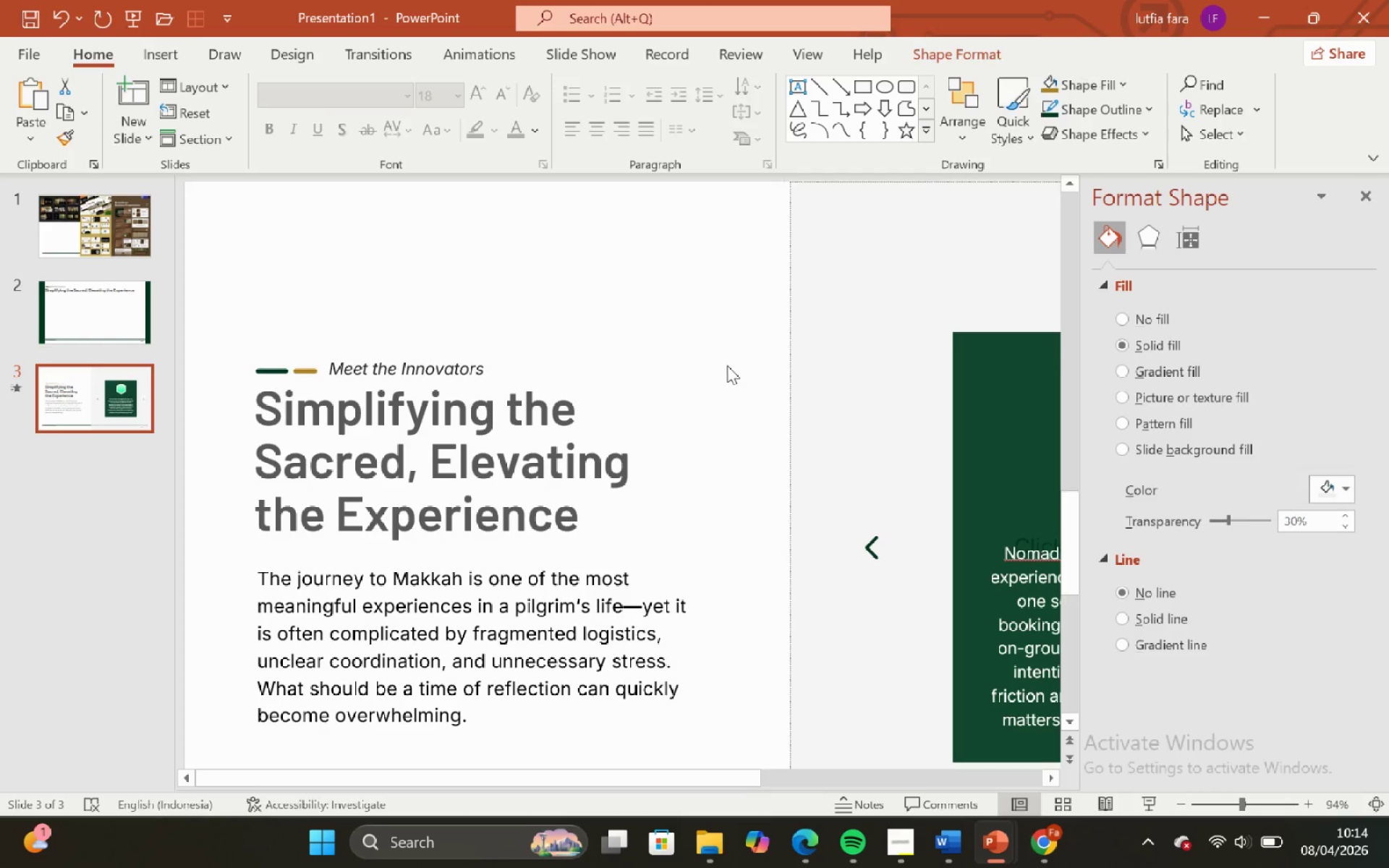 
left_click_drag(start_coordinate=[713, 315], to_coordinate=[642, 304])
 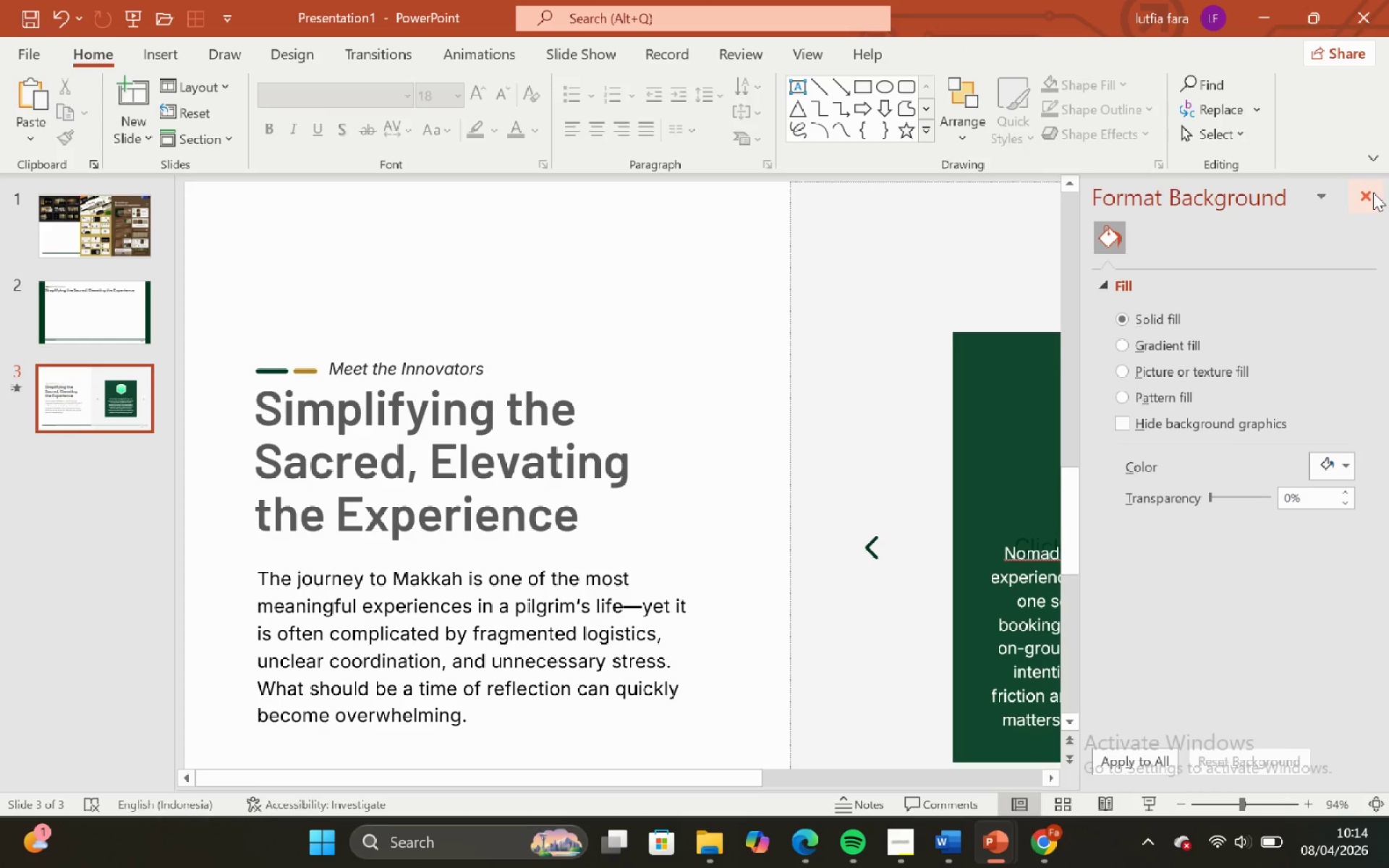 
left_click([1382, 201])
 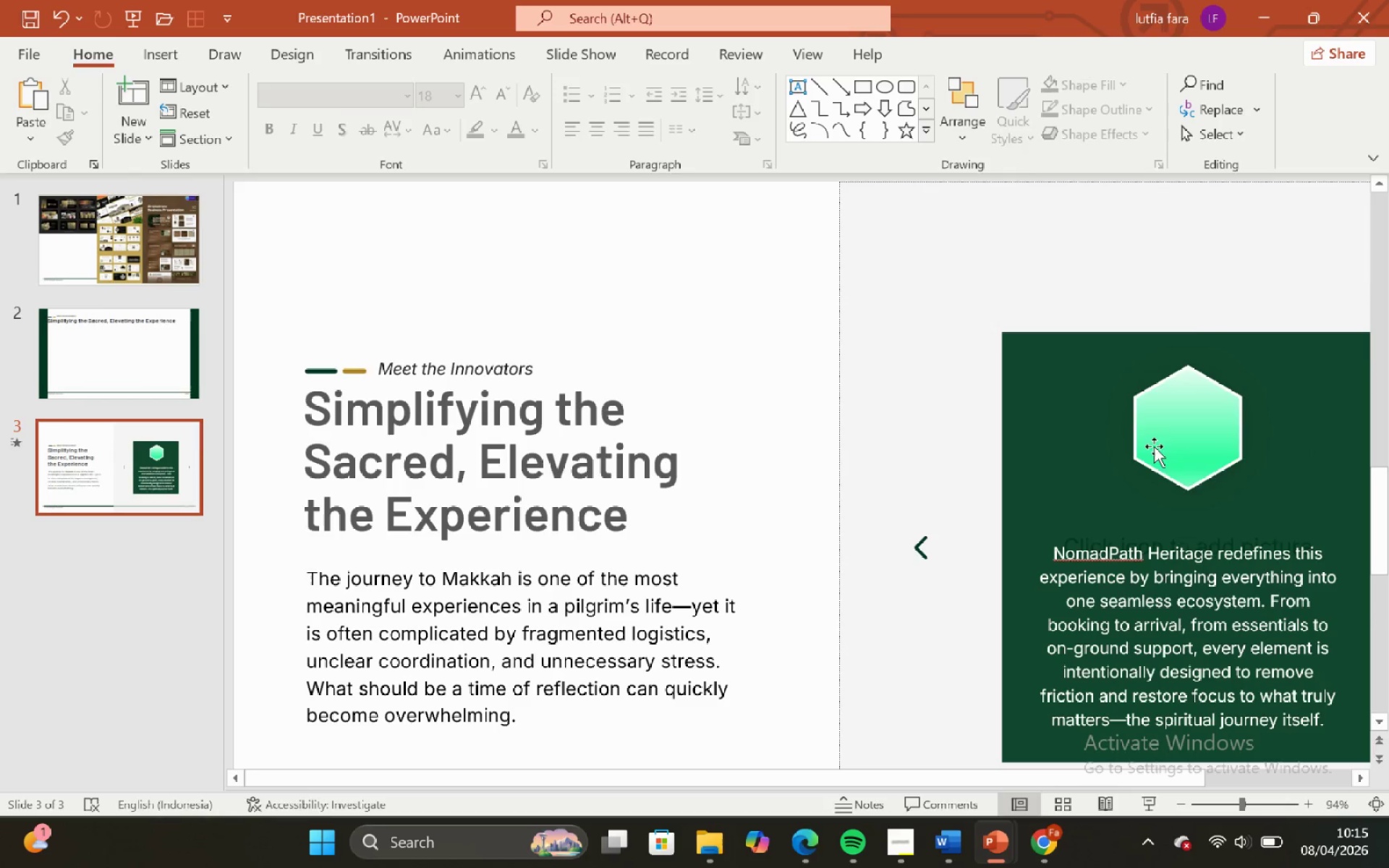 
left_click([1162, 441])
 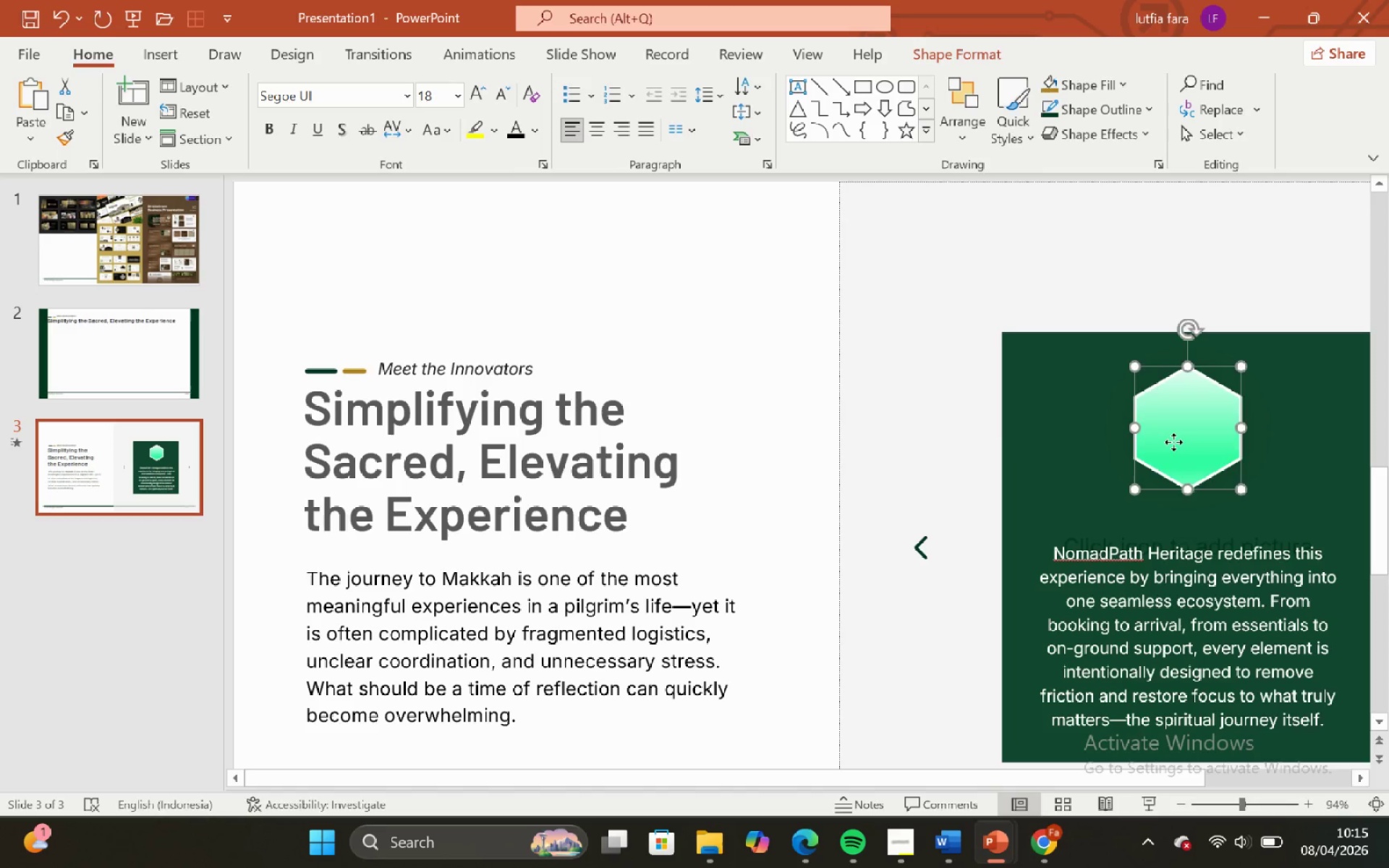 
left_click_drag(start_coordinate=[1178, 443], to_coordinate=[645, 310])
 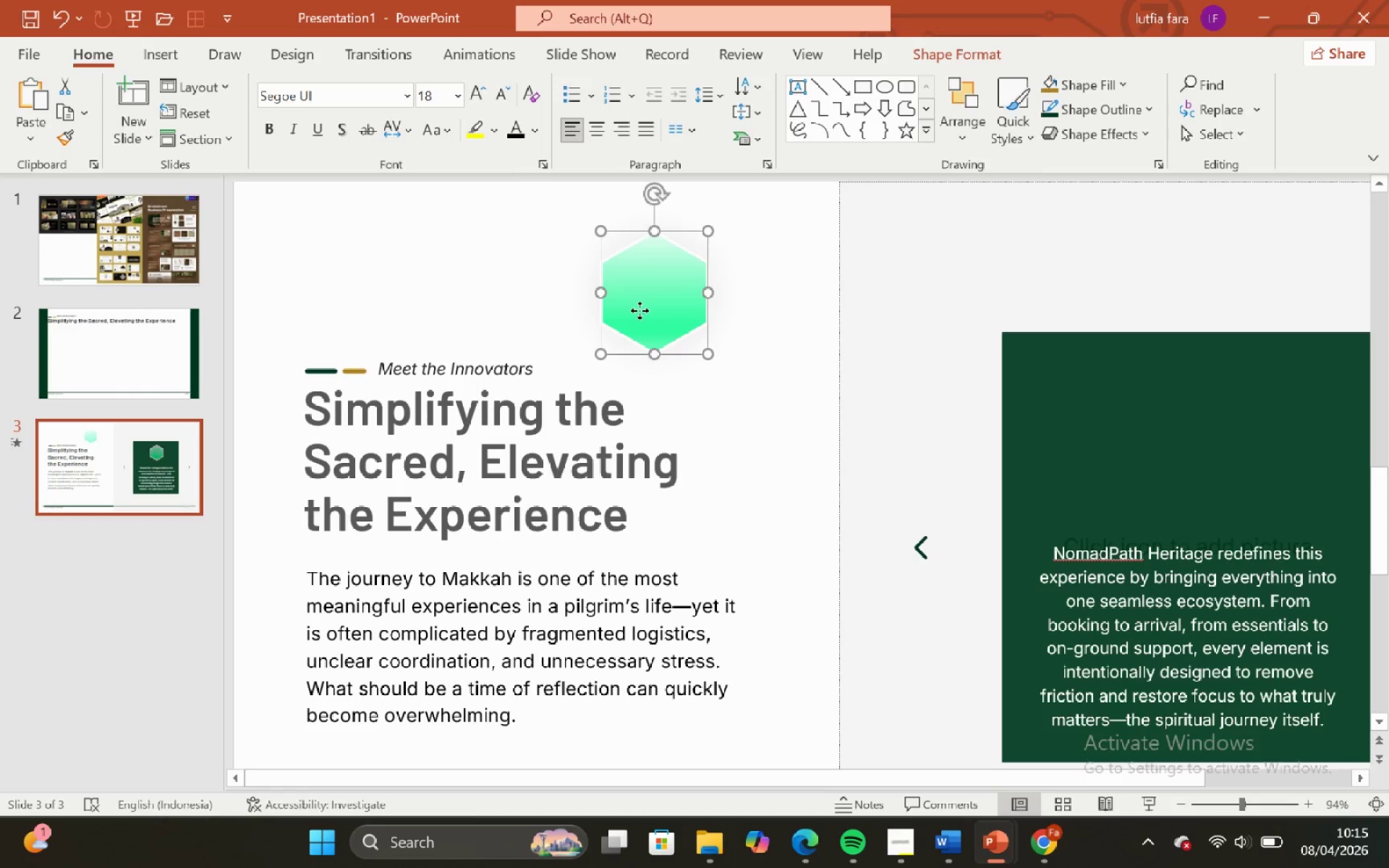 
right_click([640, 310])
 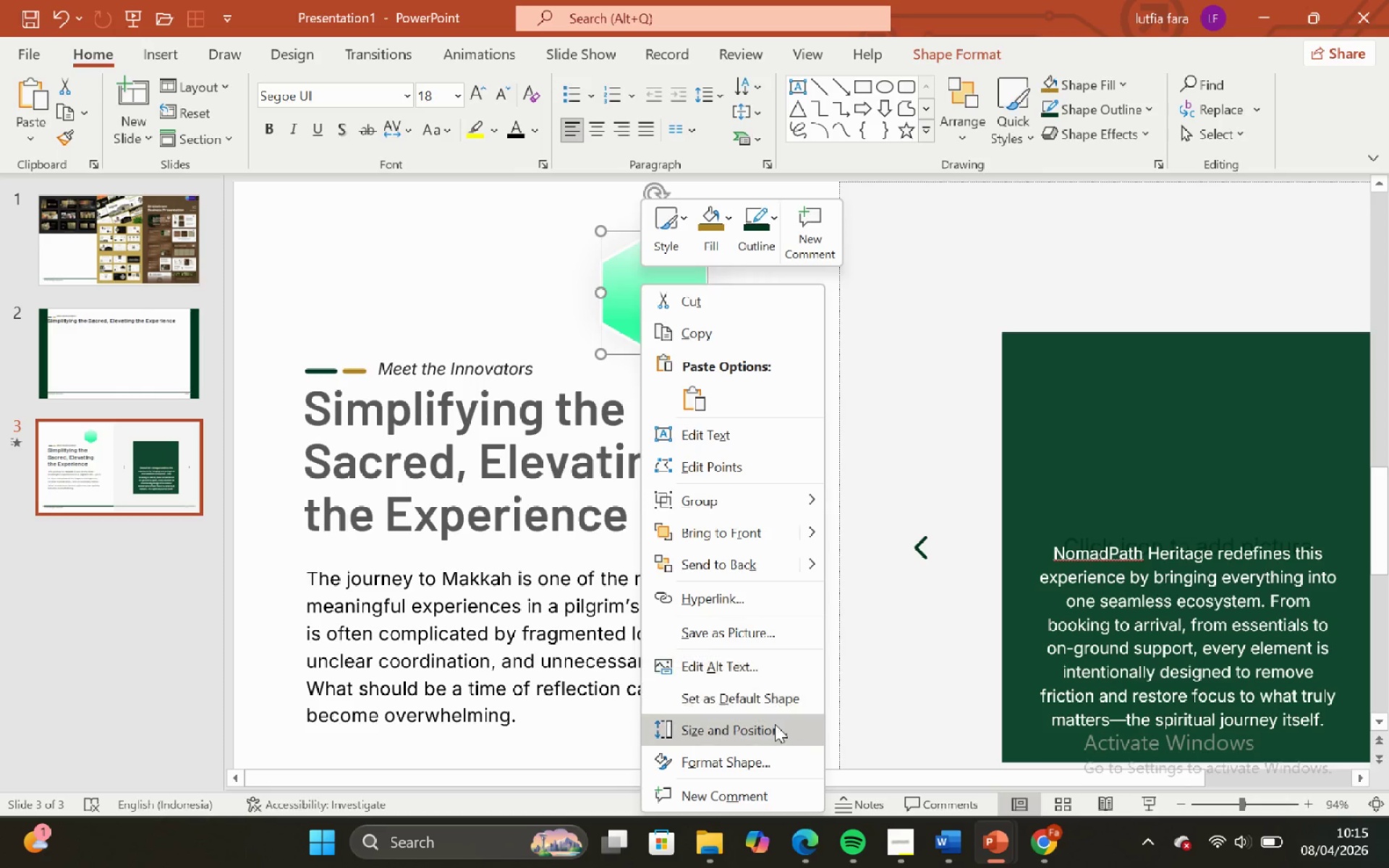 
left_click([772, 756])
 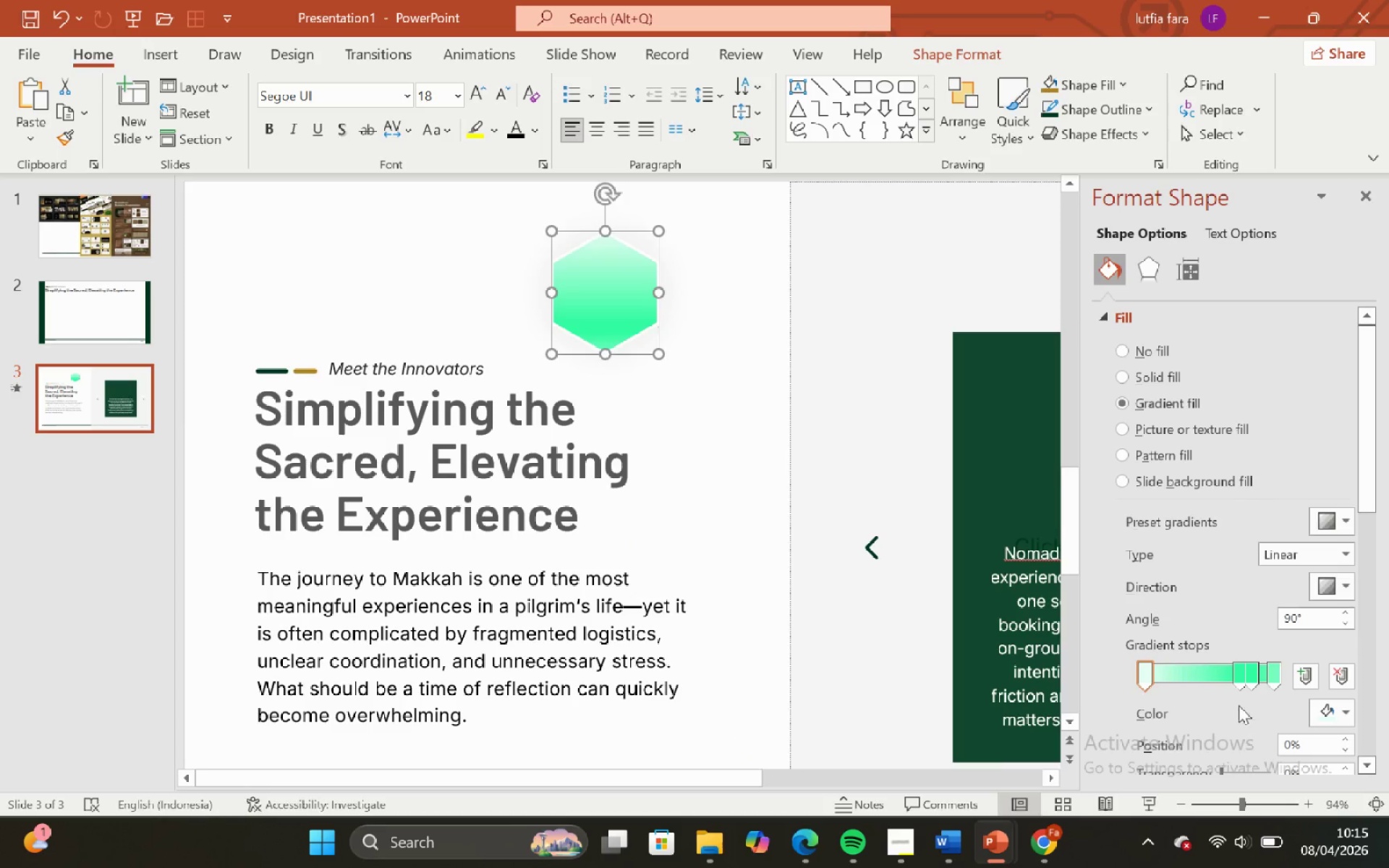 
left_click([1253, 678])
 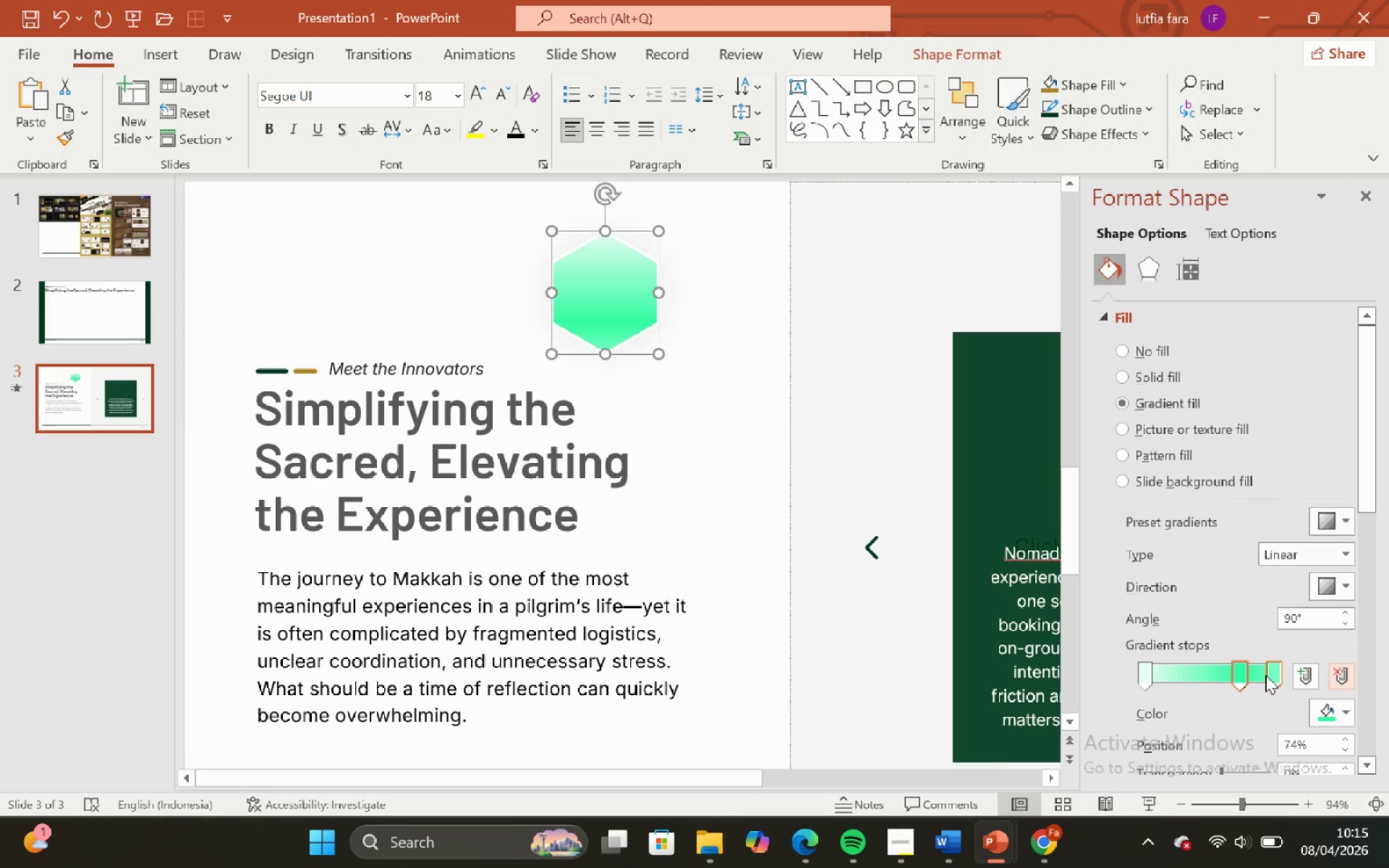 
left_click([1239, 673])
 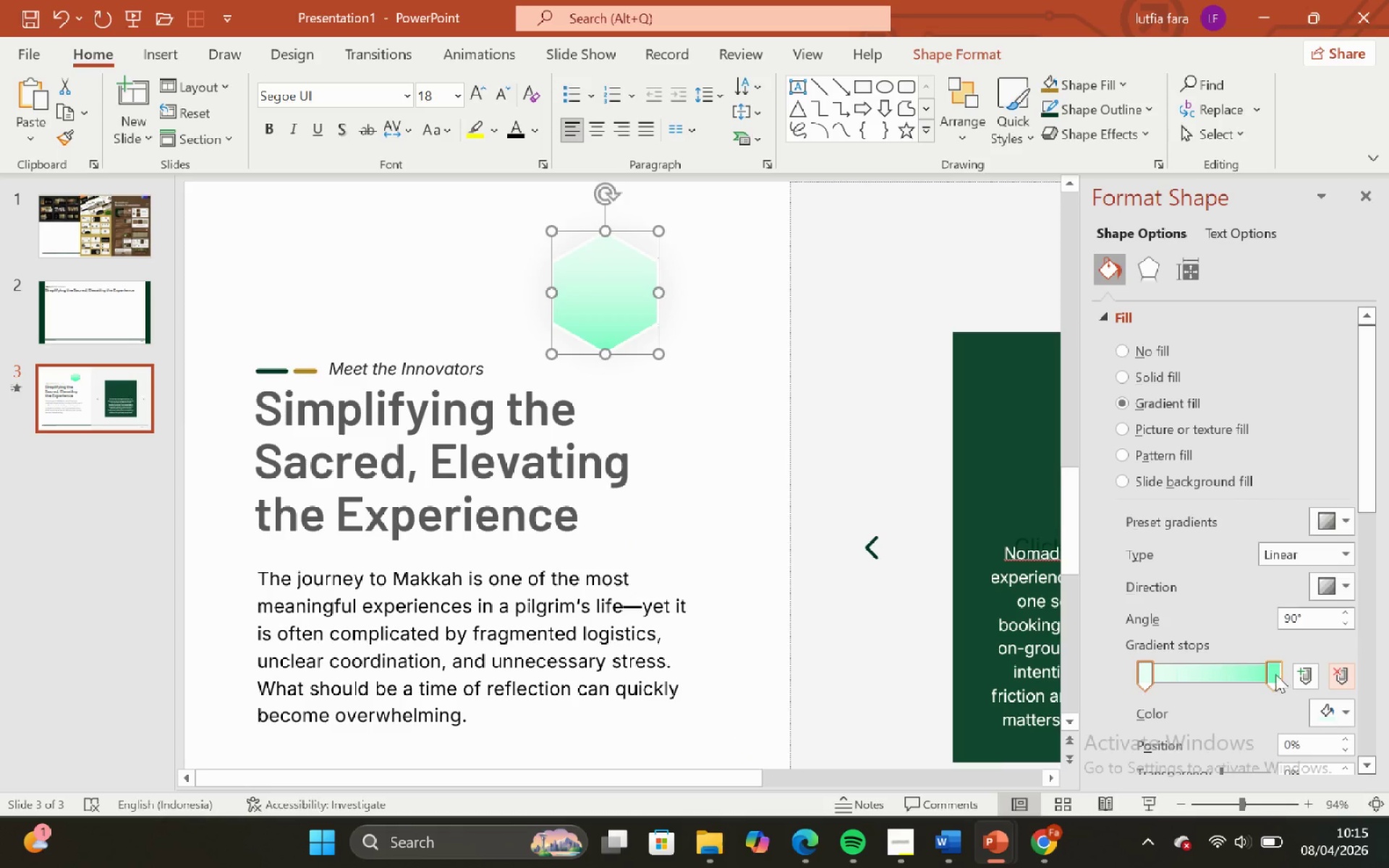 
left_click([1274, 674])
 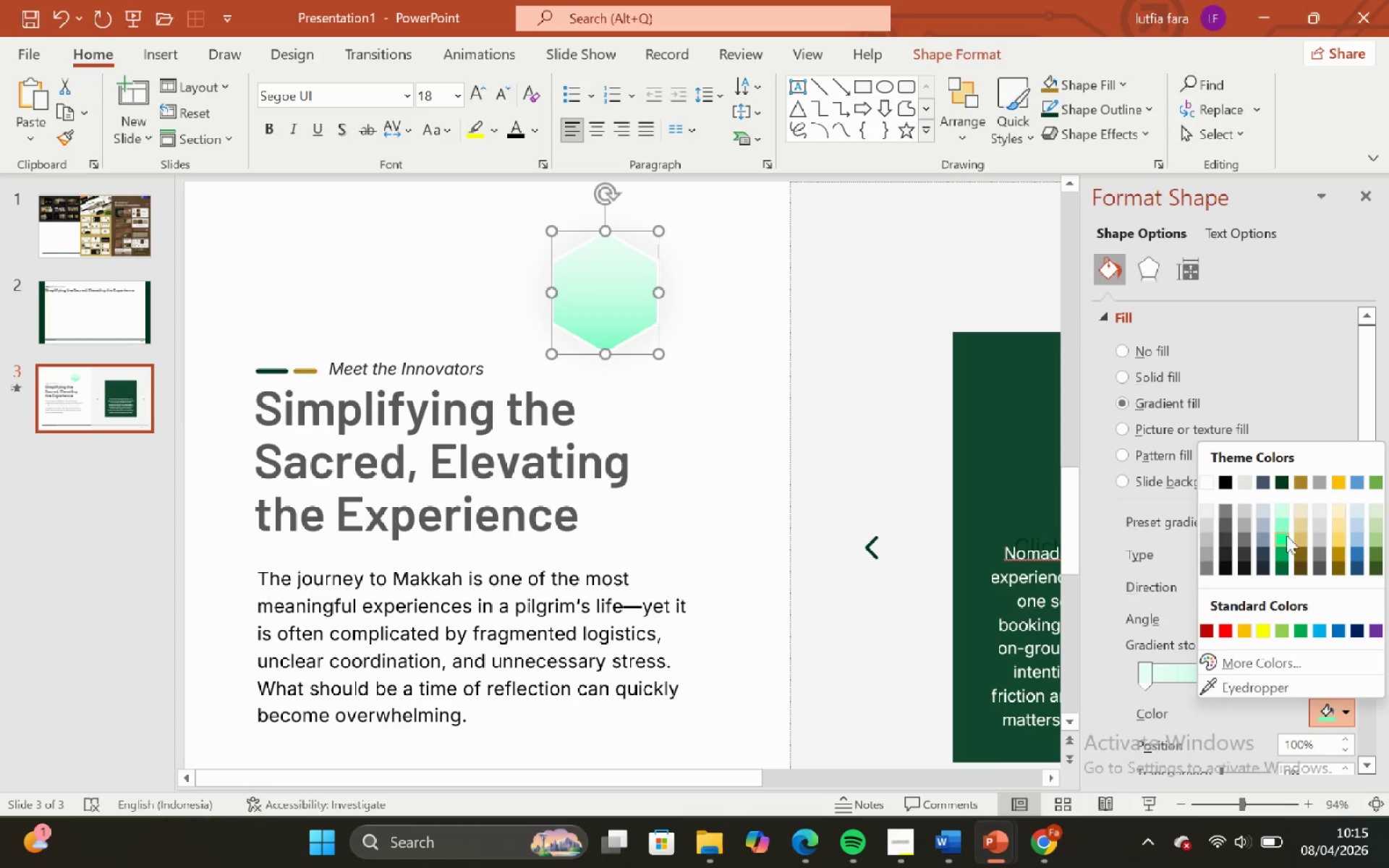 
left_click([1286, 566])
 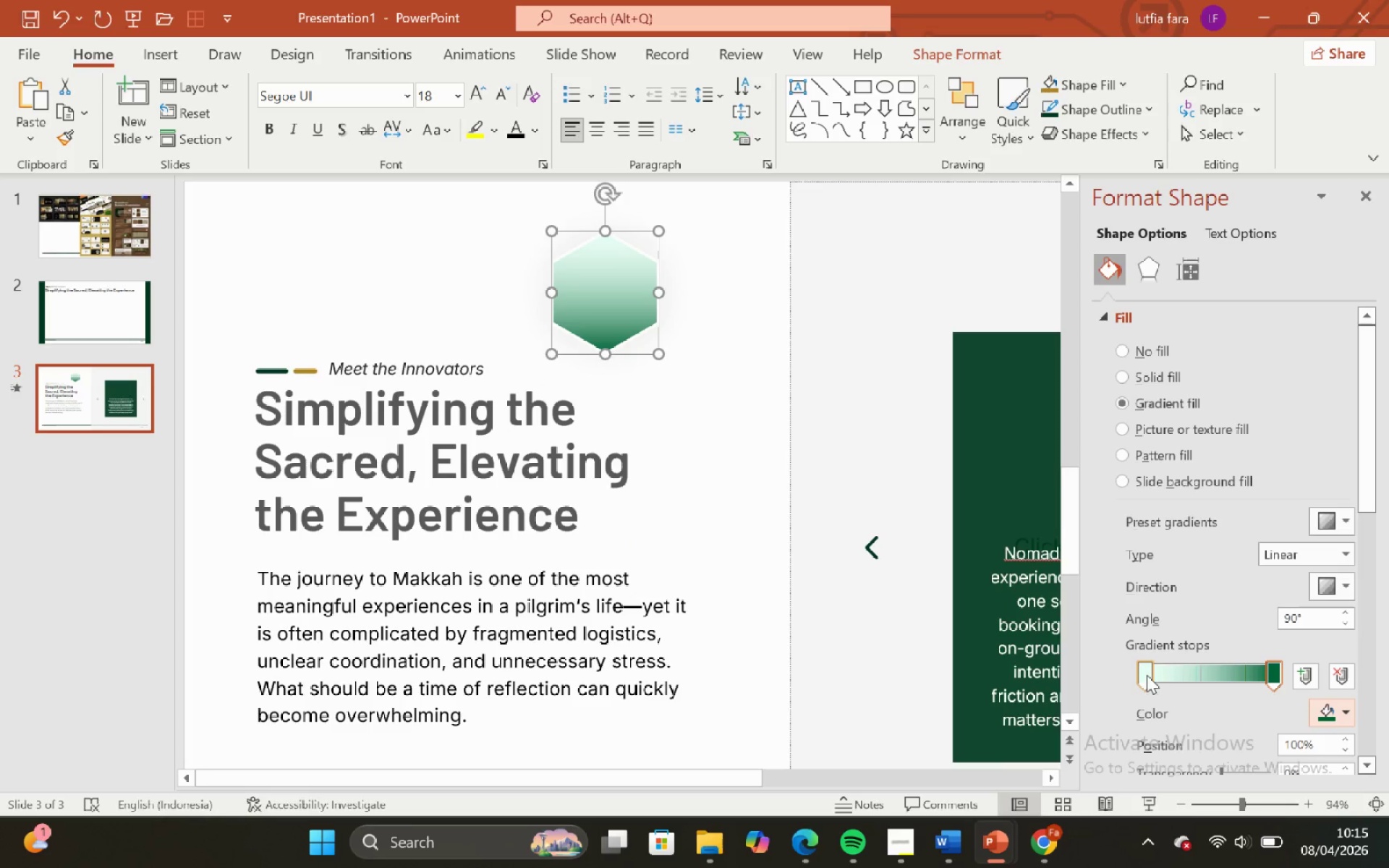 
left_click([1144, 675])
 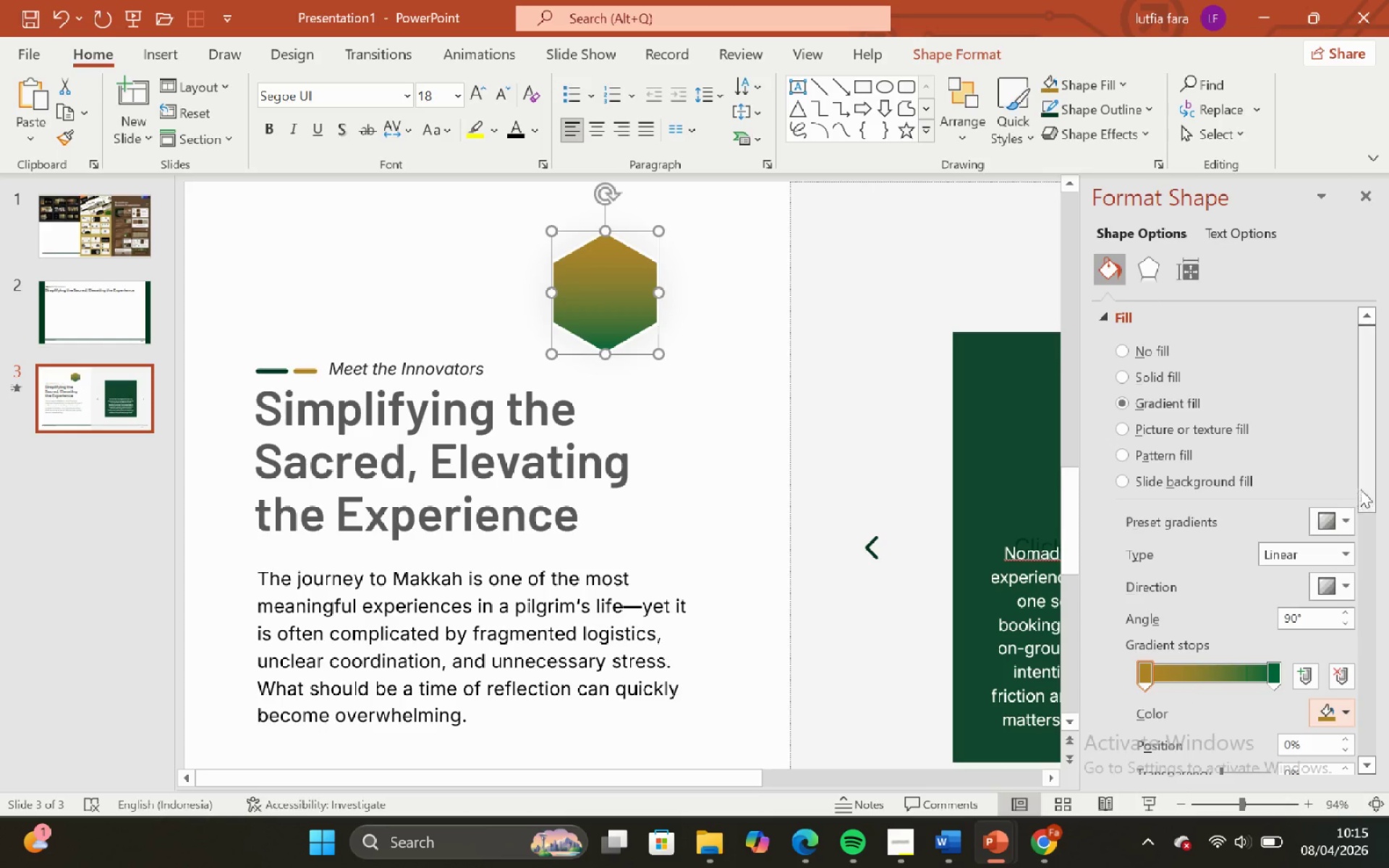 
left_click_drag(start_coordinate=[1372, 484], to_coordinate=[1382, 694])
 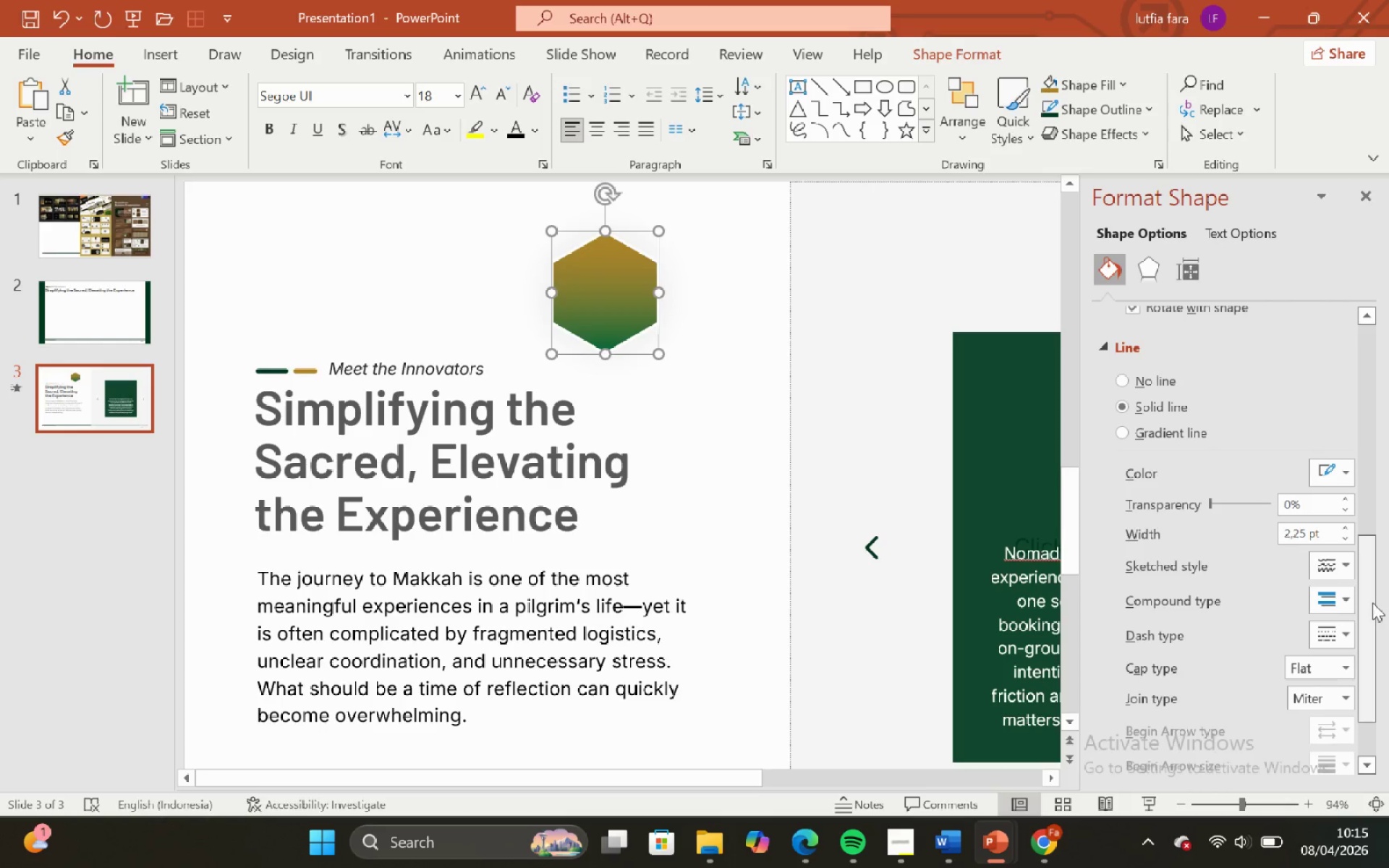 
left_click_drag(start_coordinate=[1372, 603], to_coordinate=[1369, 476])
 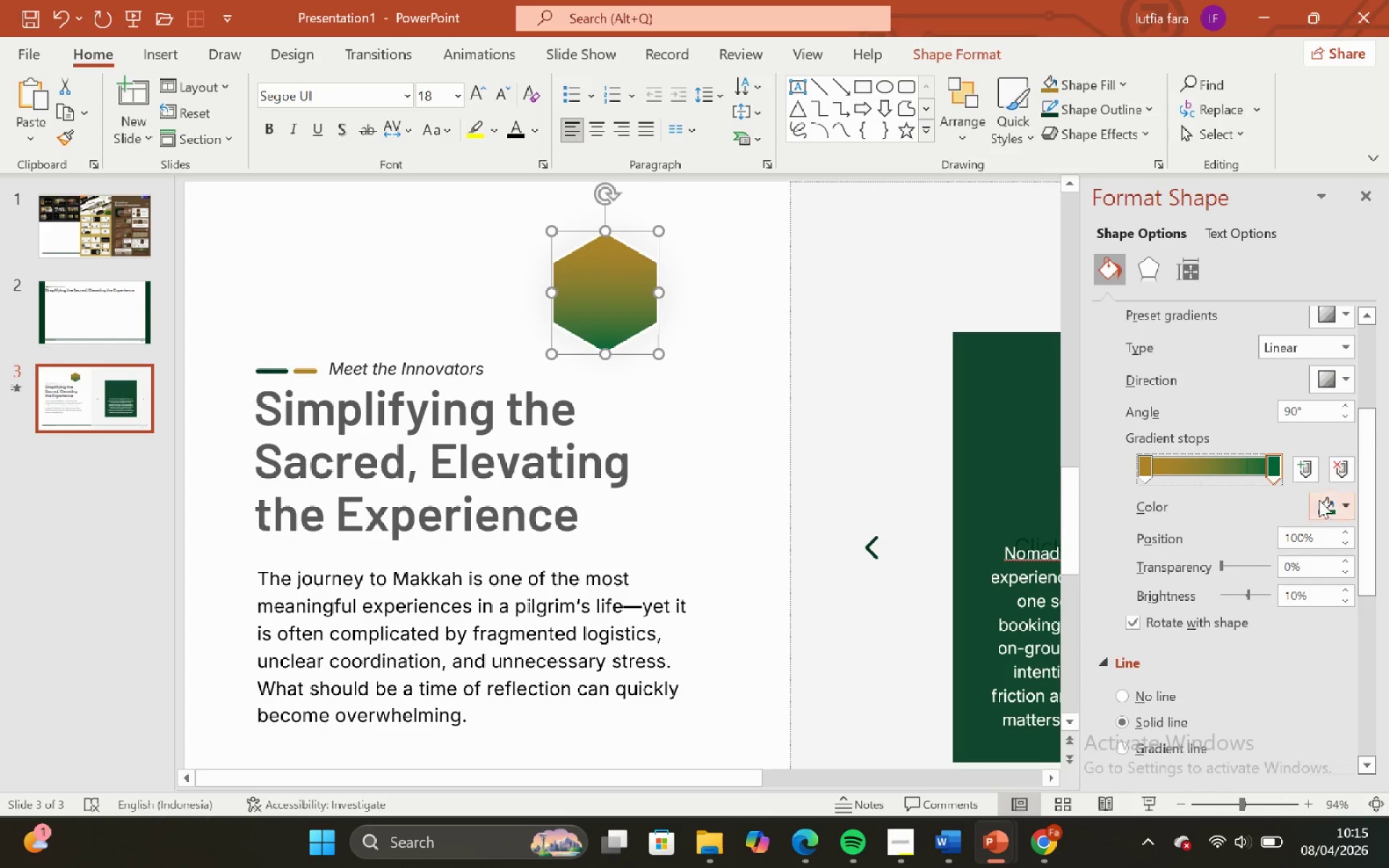 
double_click([1329, 503])
 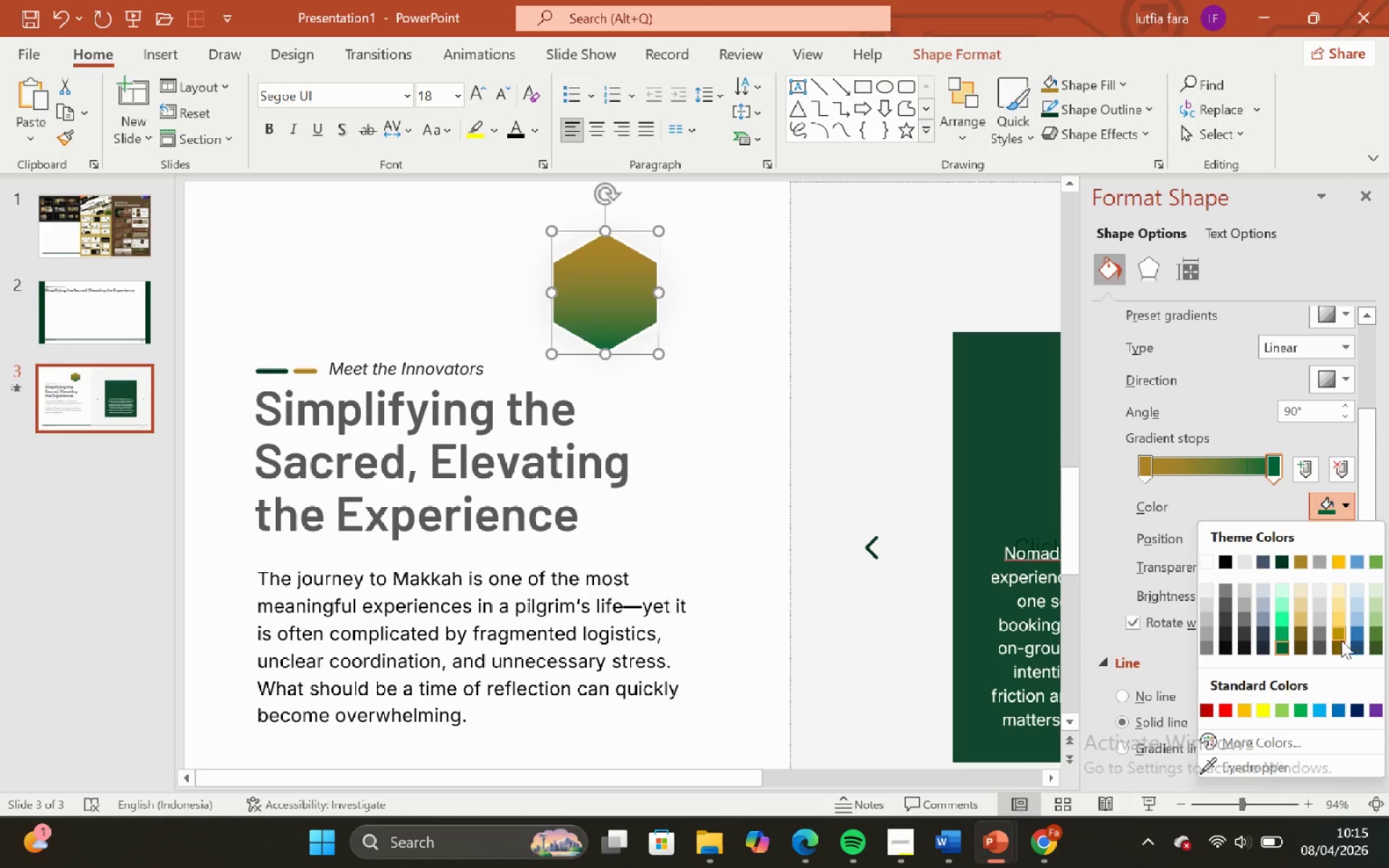 
left_click_drag(start_coordinate=[1341, 647], to_coordinate=[1335, 642])
 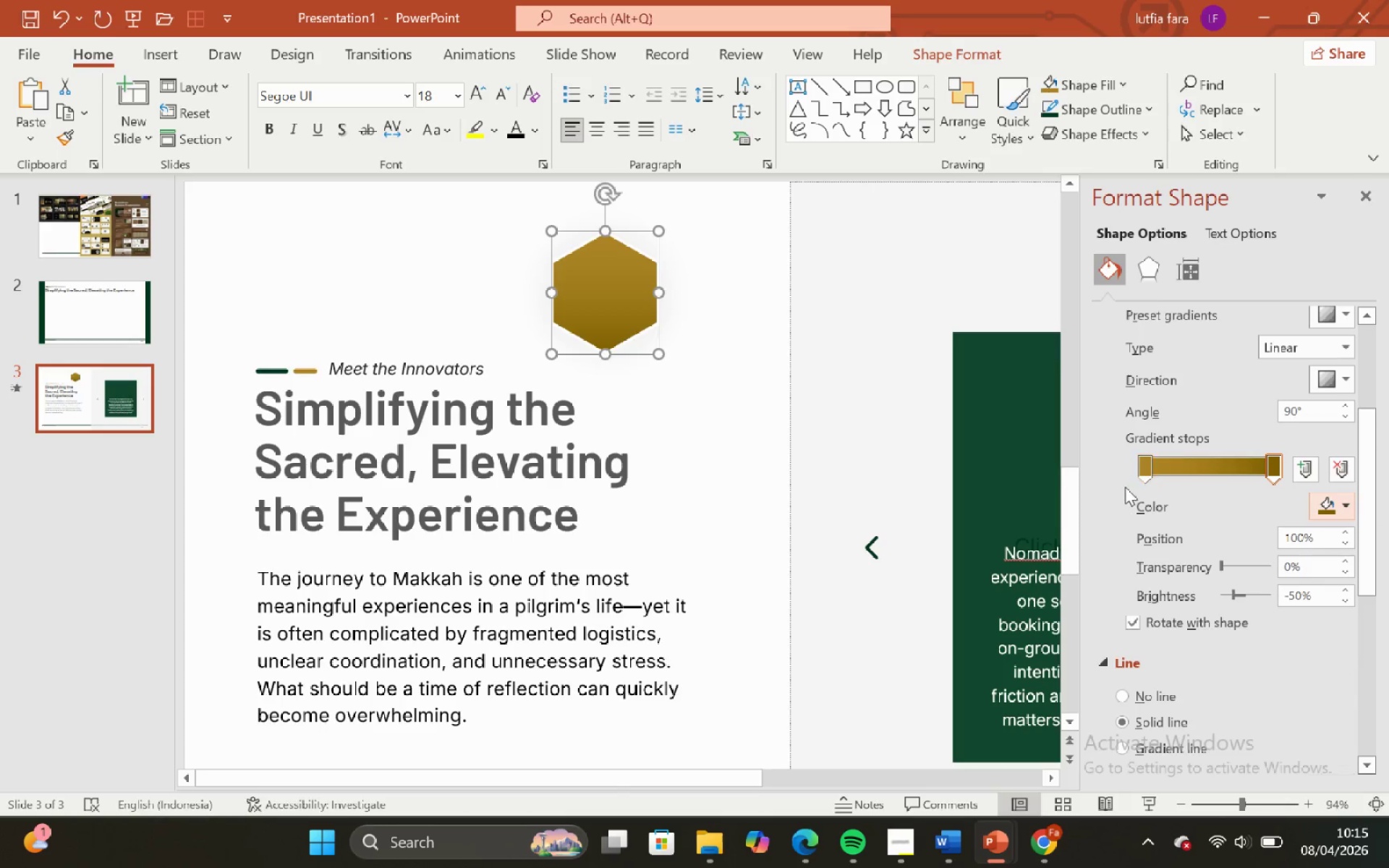 
left_click([1144, 465])
 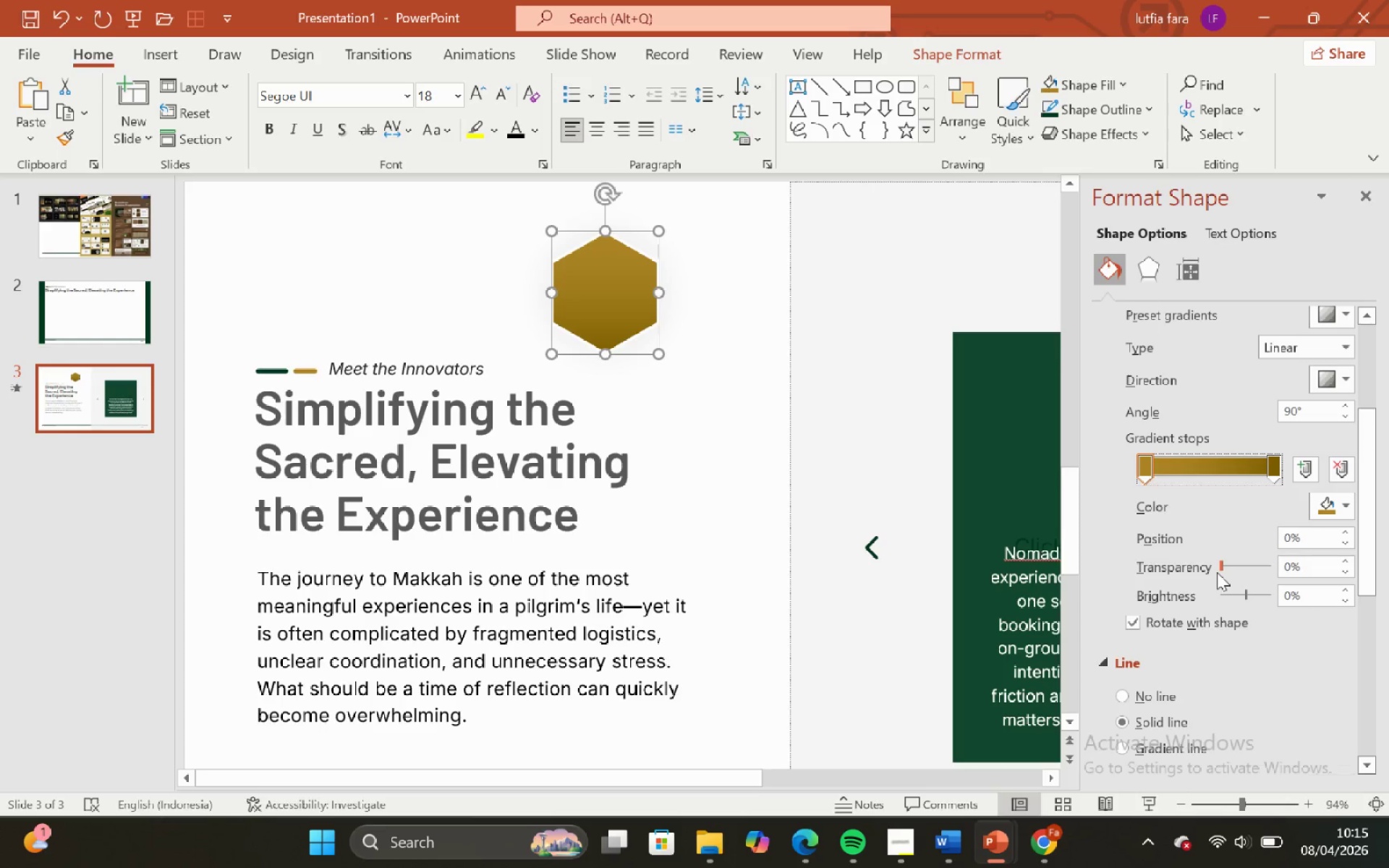 
left_click_drag(start_coordinate=[1217, 572], to_coordinate=[1243, 558])
 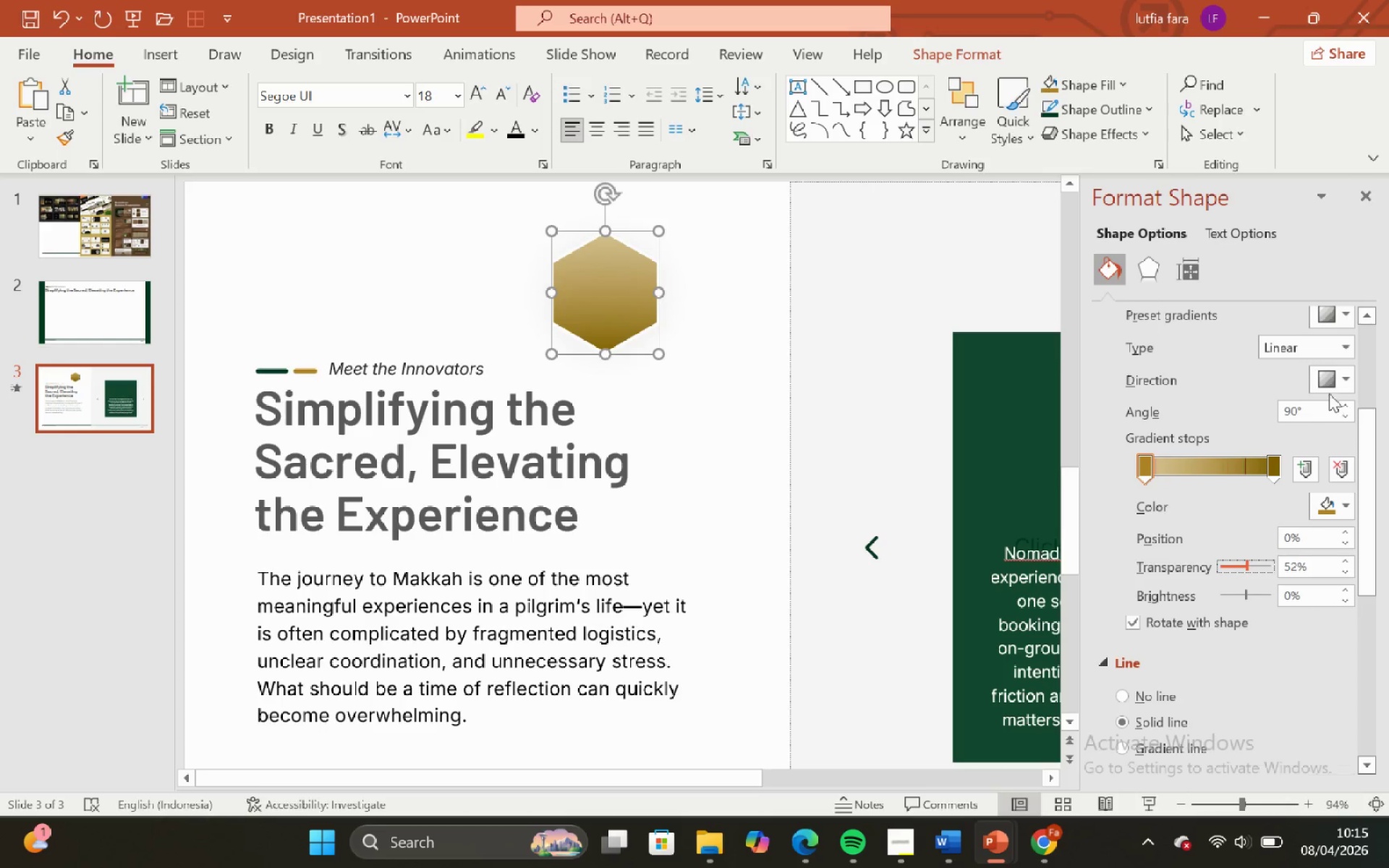 
left_click([1330, 386])
 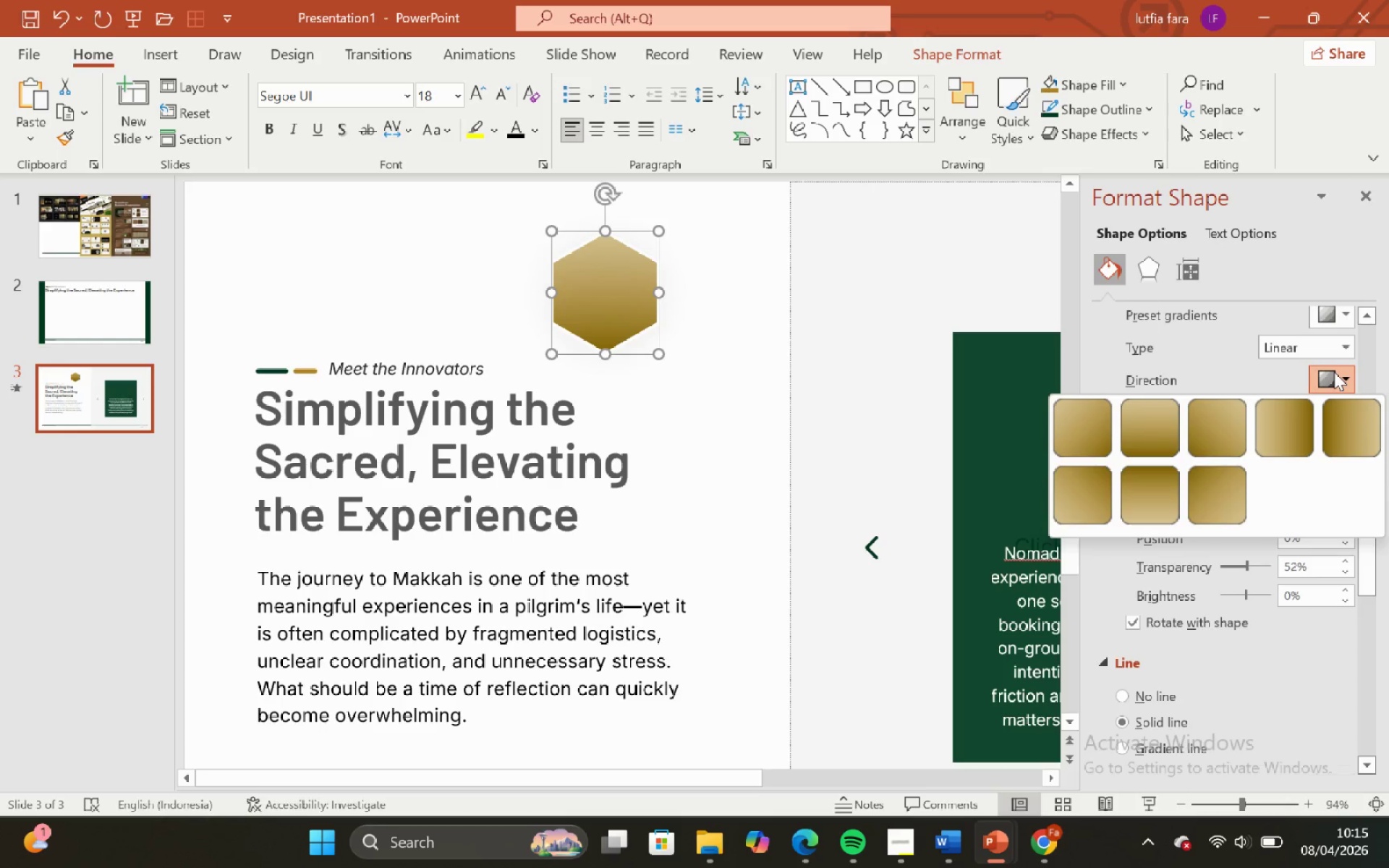 
left_click([1334, 372])
 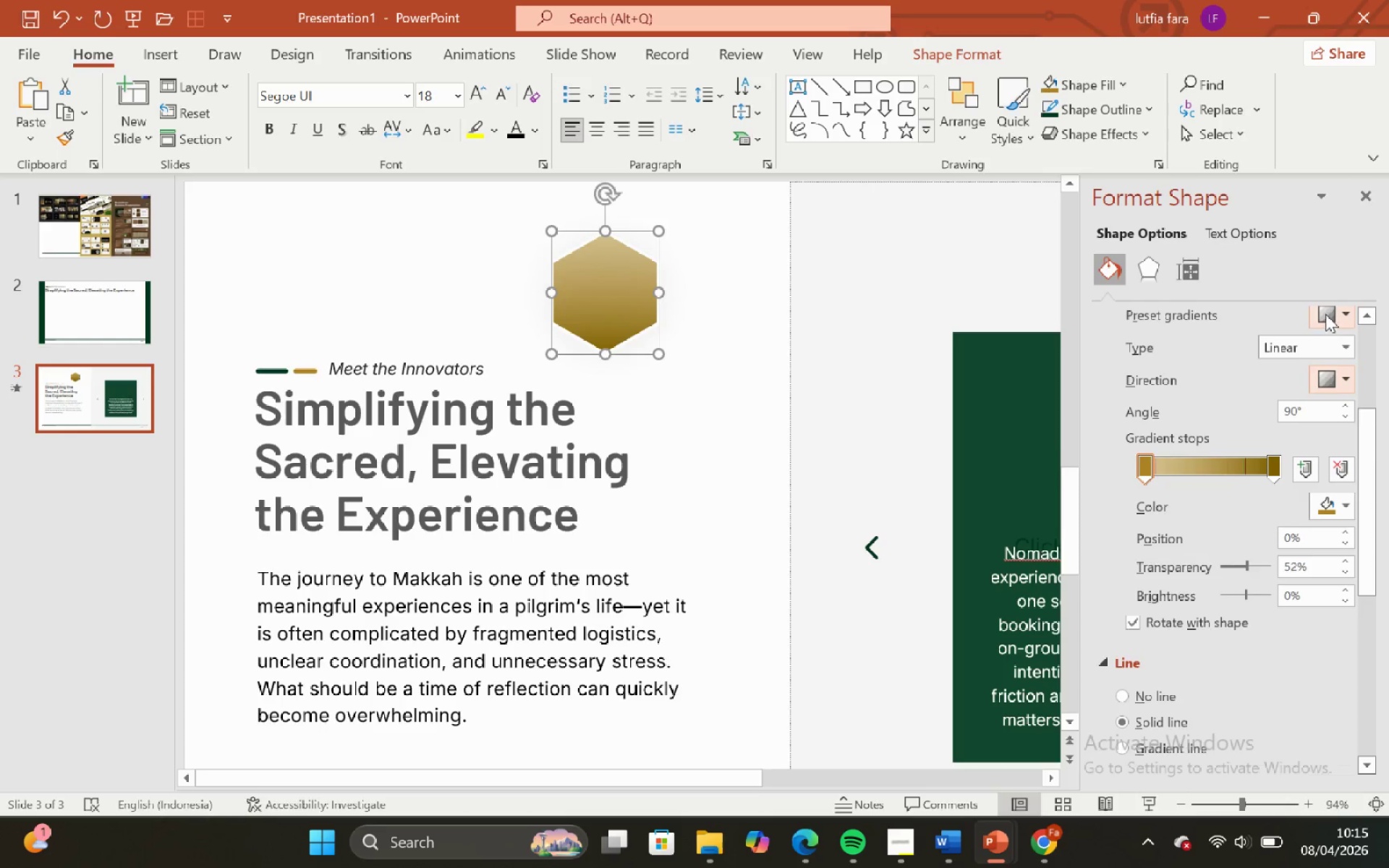 
left_click([1325, 314])
 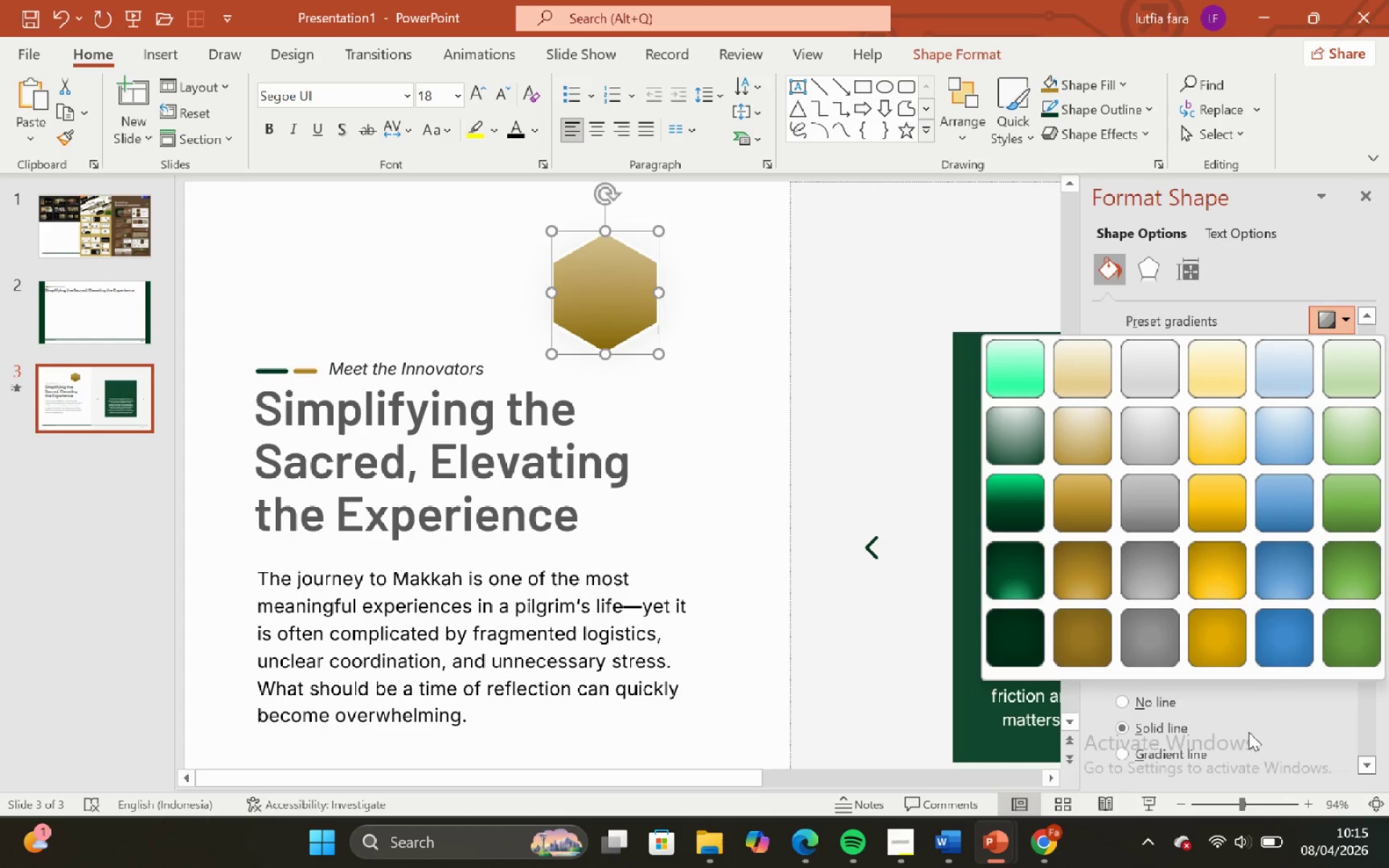 
left_click([1223, 630])
 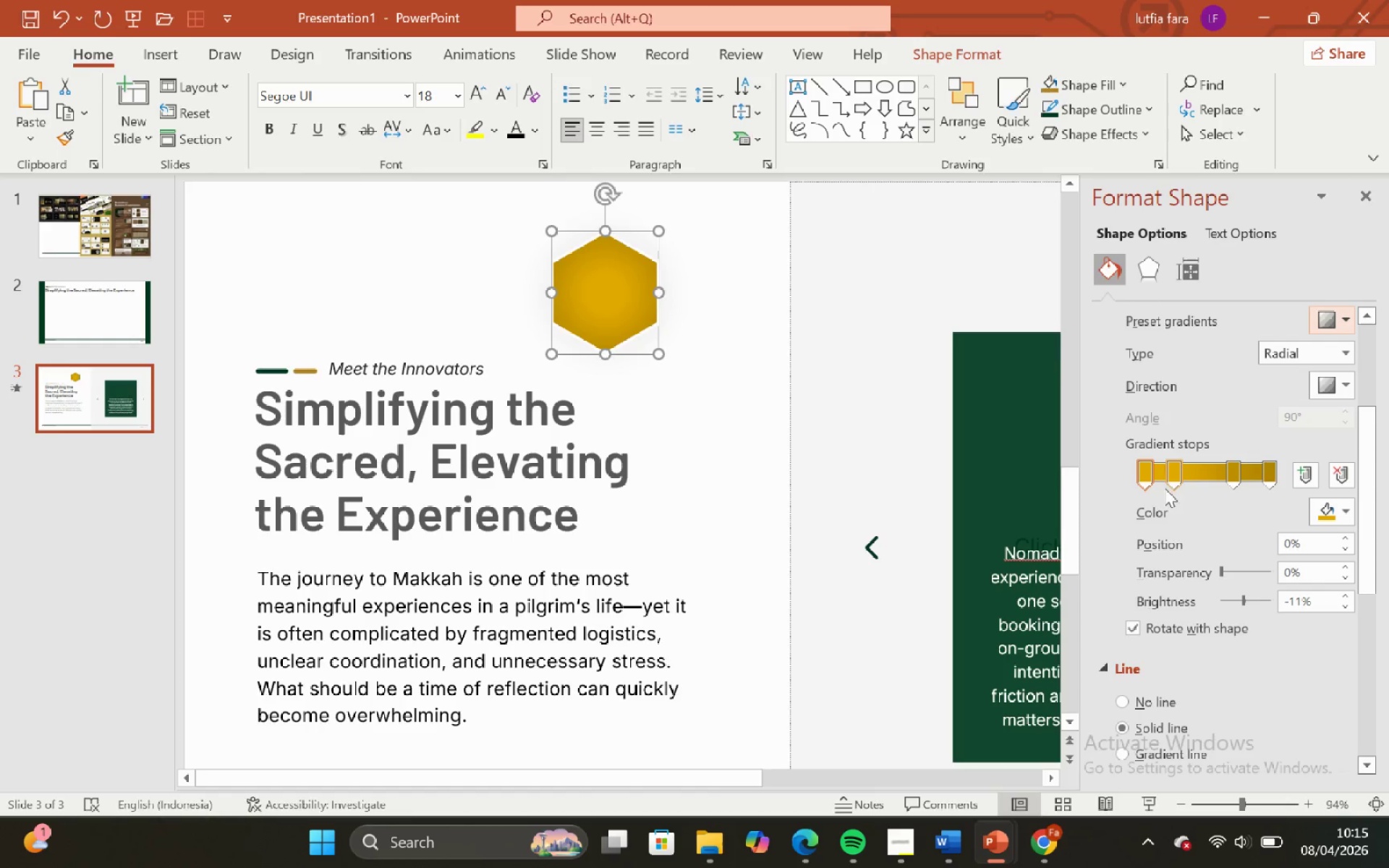 
left_click([1178, 471])
 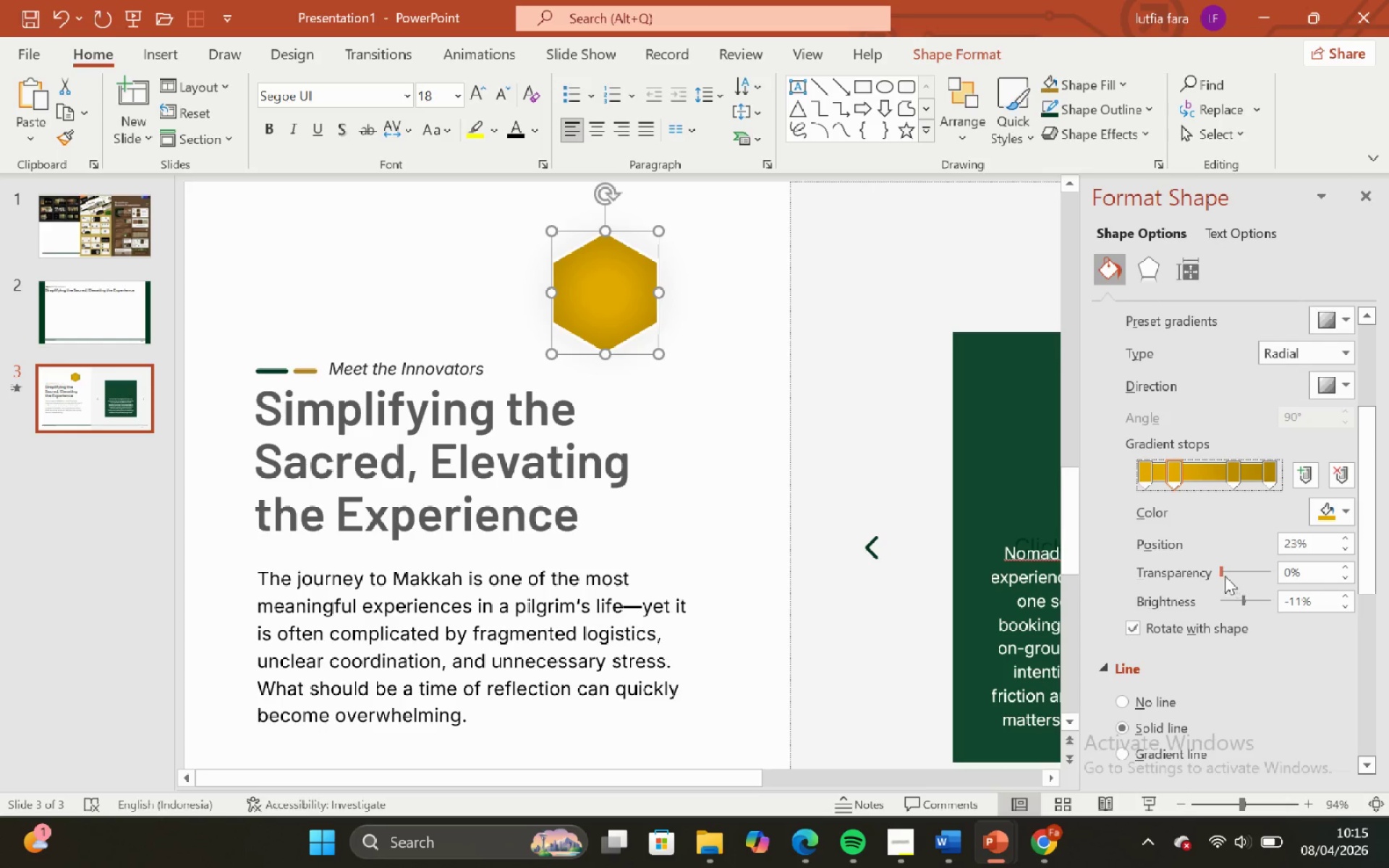 
left_click_drag(start_coordinate=[1225, 574], to_coordinate=[1237, 569])
 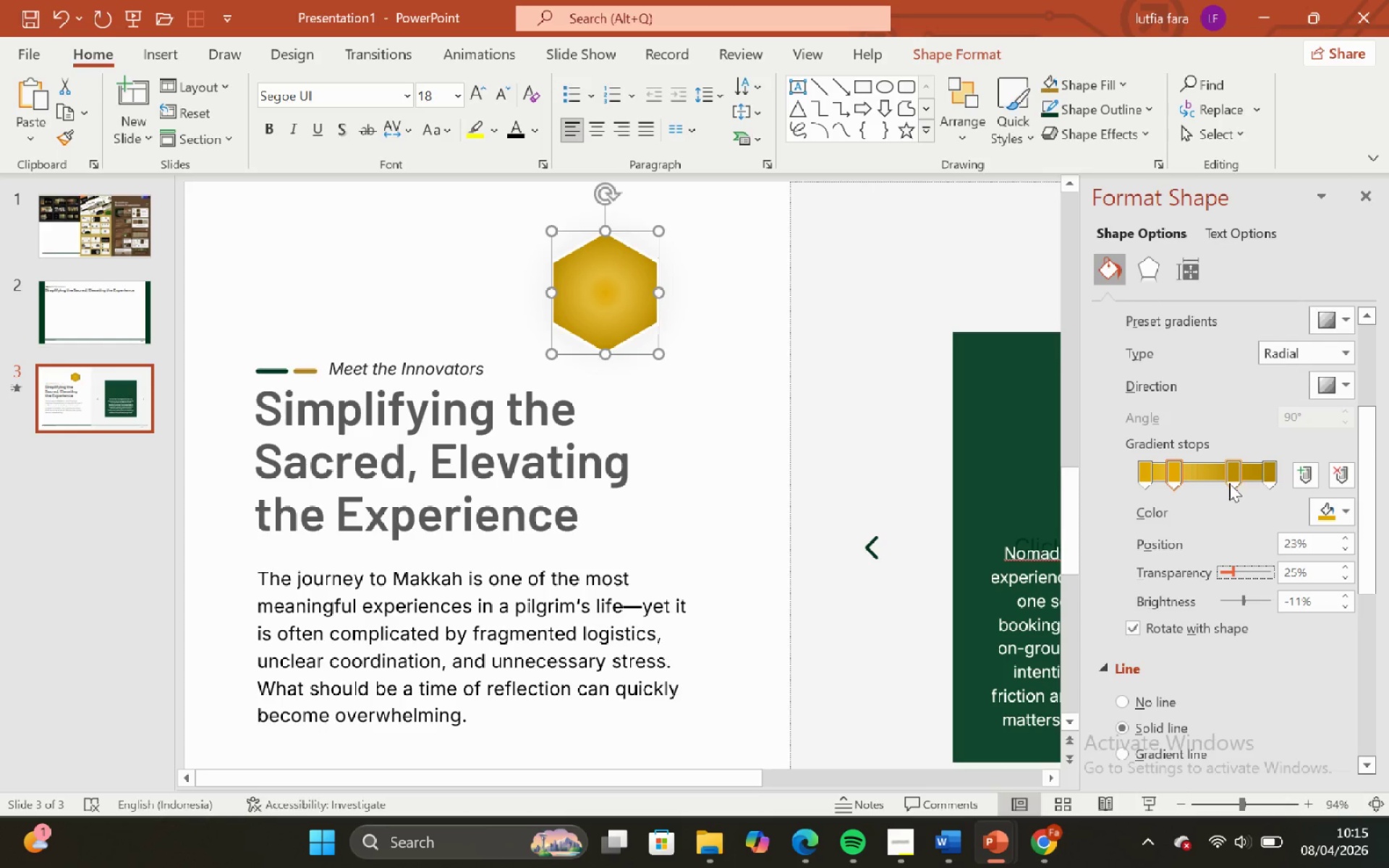 
left_click([1231, 482])
 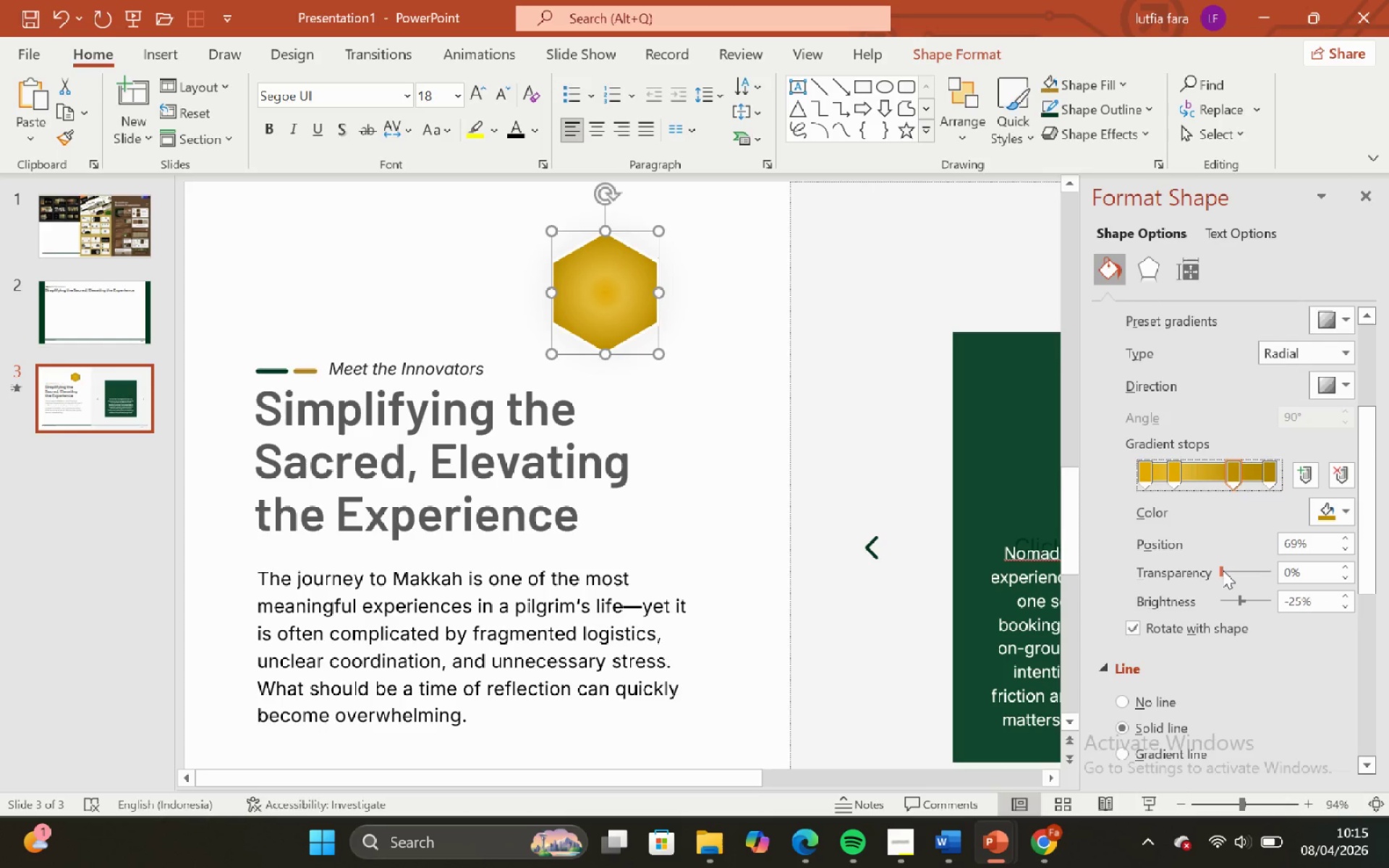 
left_click_drag(start_coordinate=[1223, 570], to_coordinate=[1199, 570])
 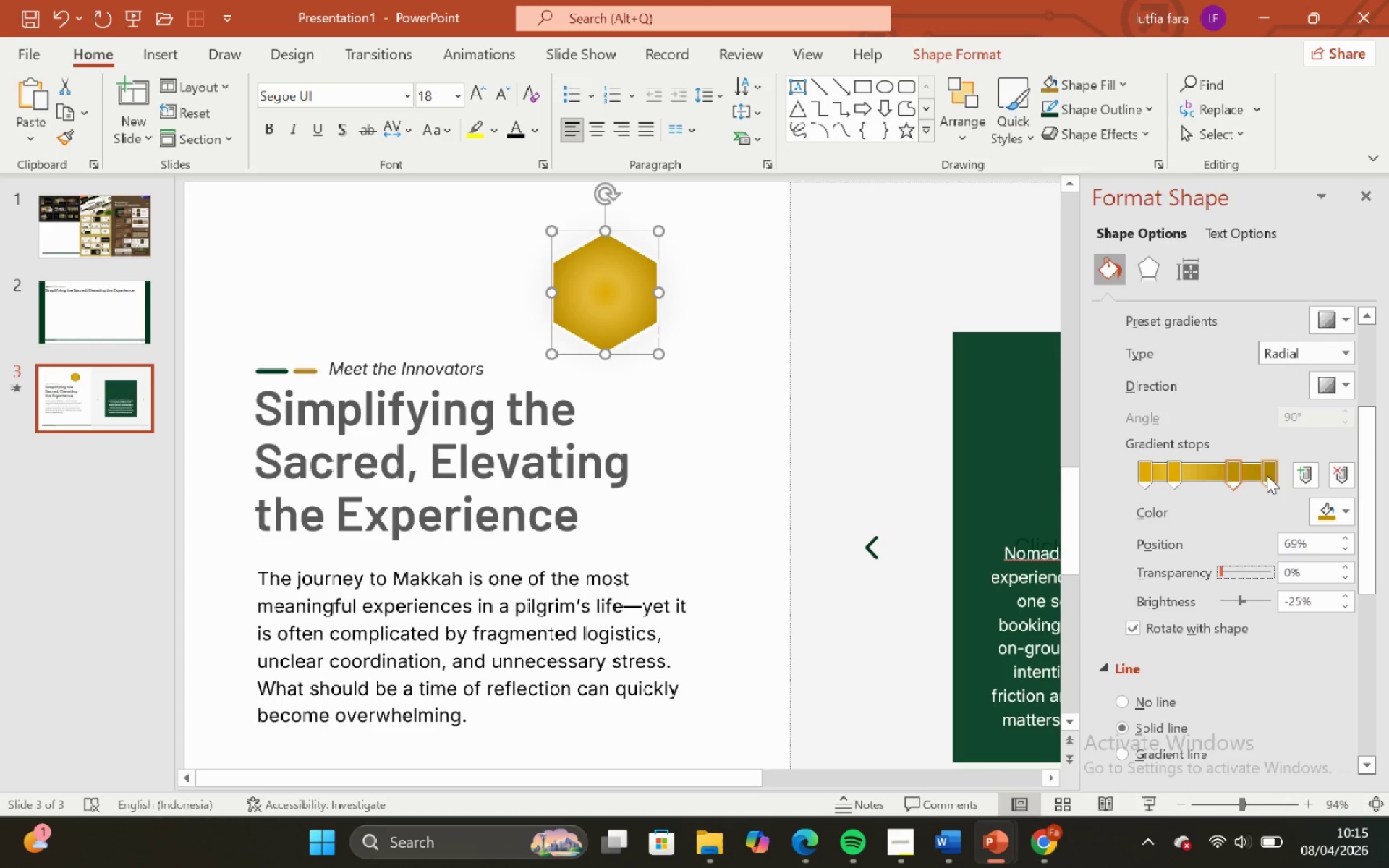 
left_click([1267, 475])
 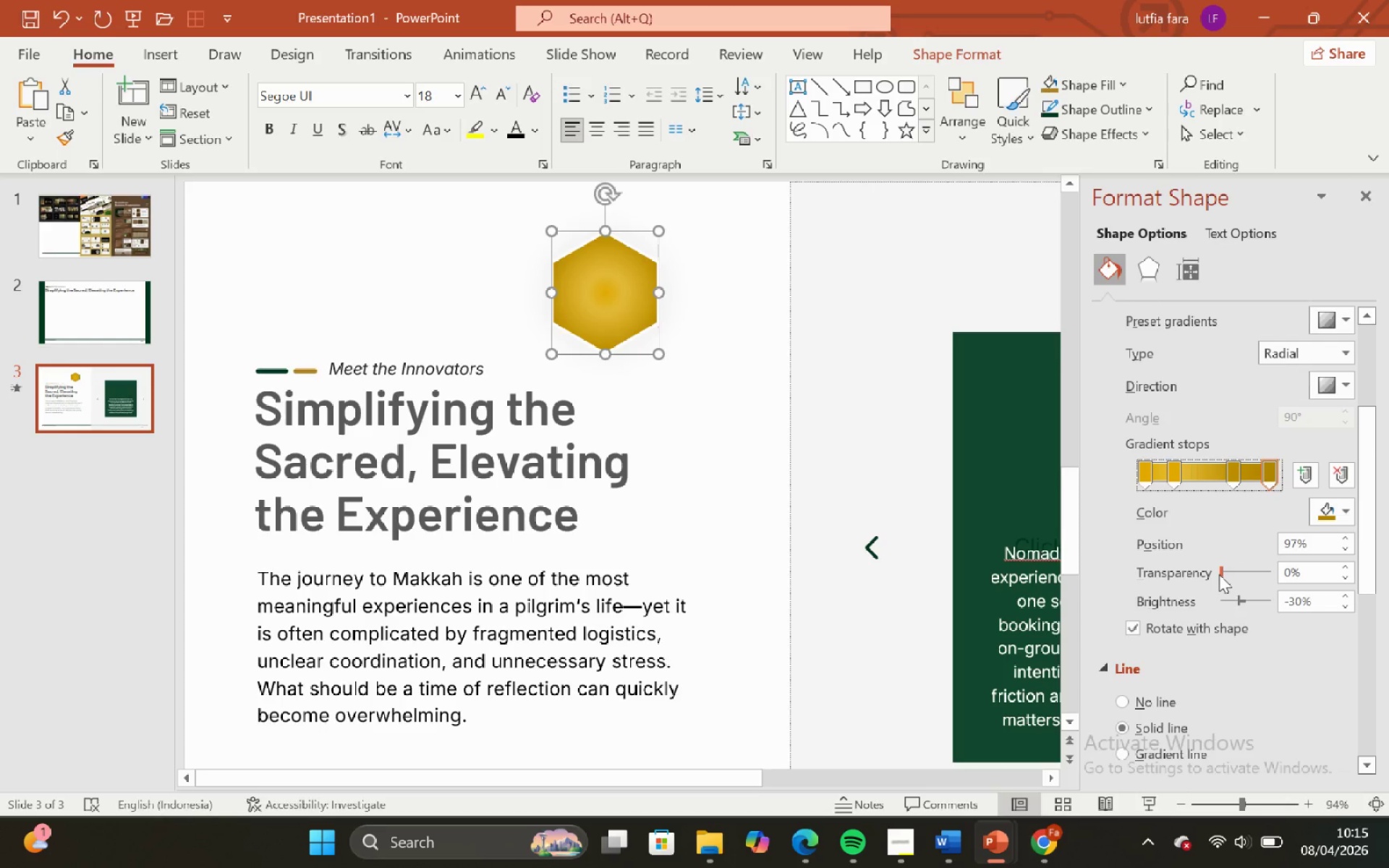 
left_click_drag(start_coordinate=[1219, 574], to_coordinate=[1232, 579])
 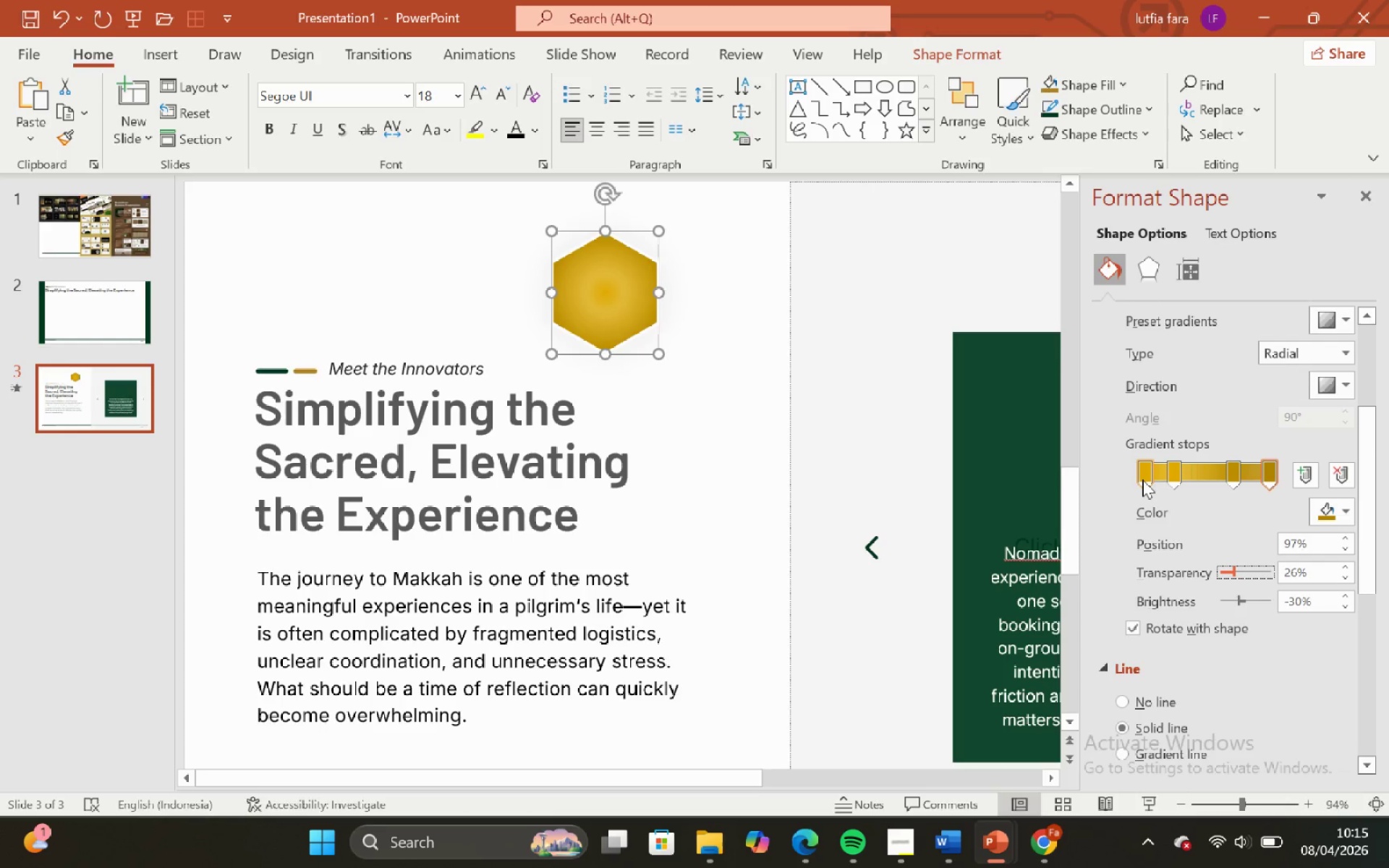 
left_click([1142, 480])
 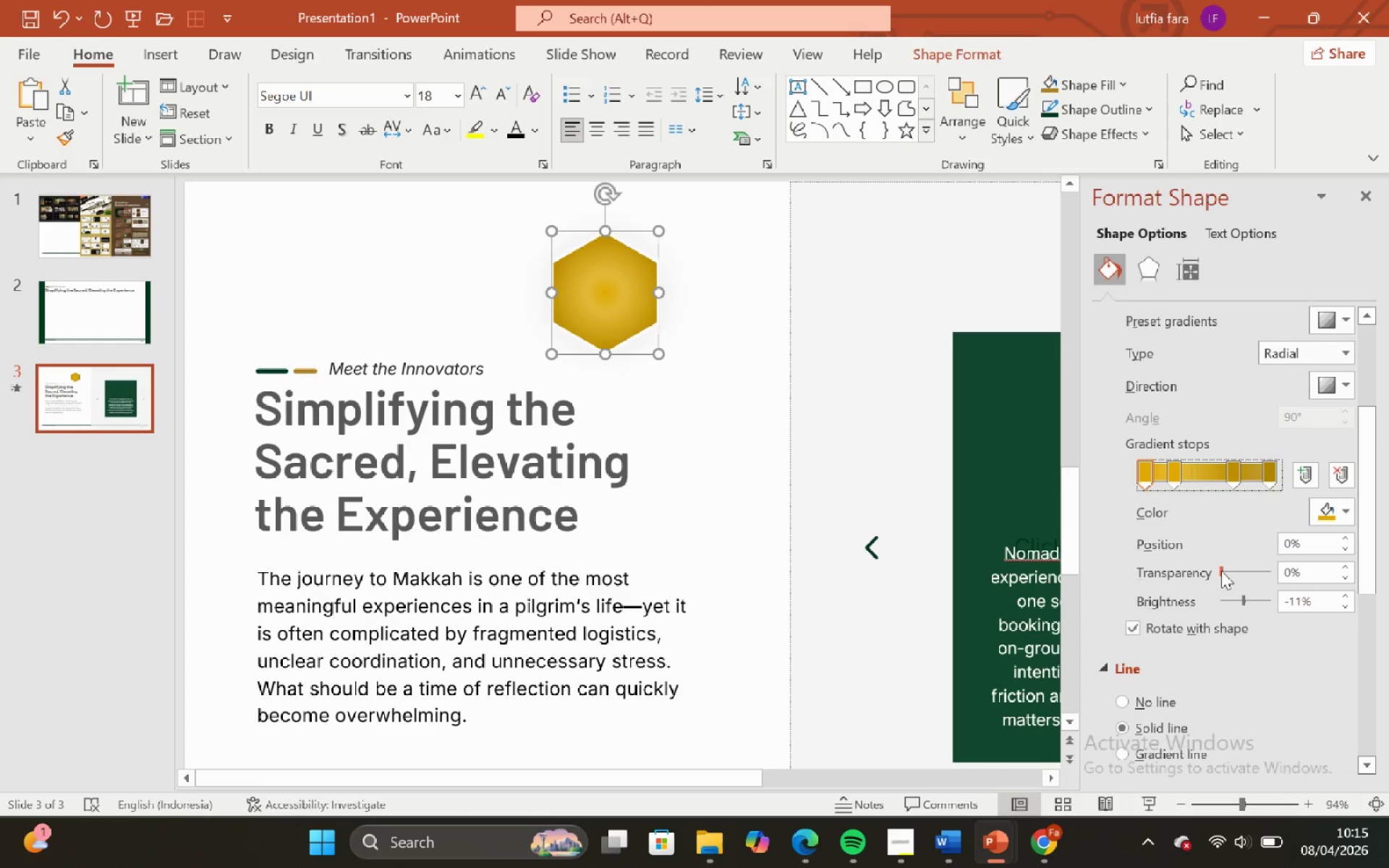 
left_click_drag(start_coordinate=[1221, 571], to_coordinate=[1180, 576])
 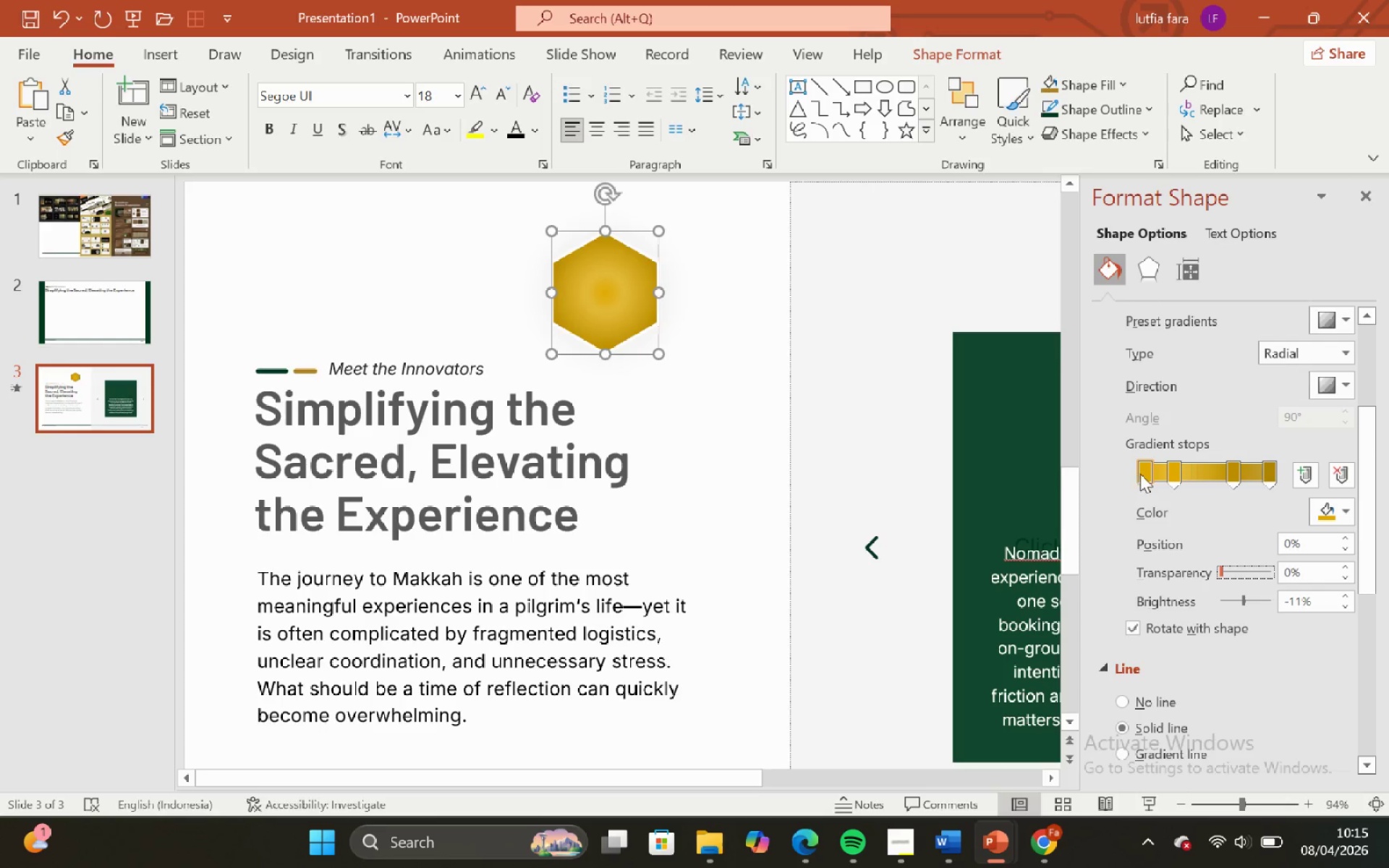 
left_click_drag(start_coordinate=[1140, 474], to_coordinate=[1124, 492])
 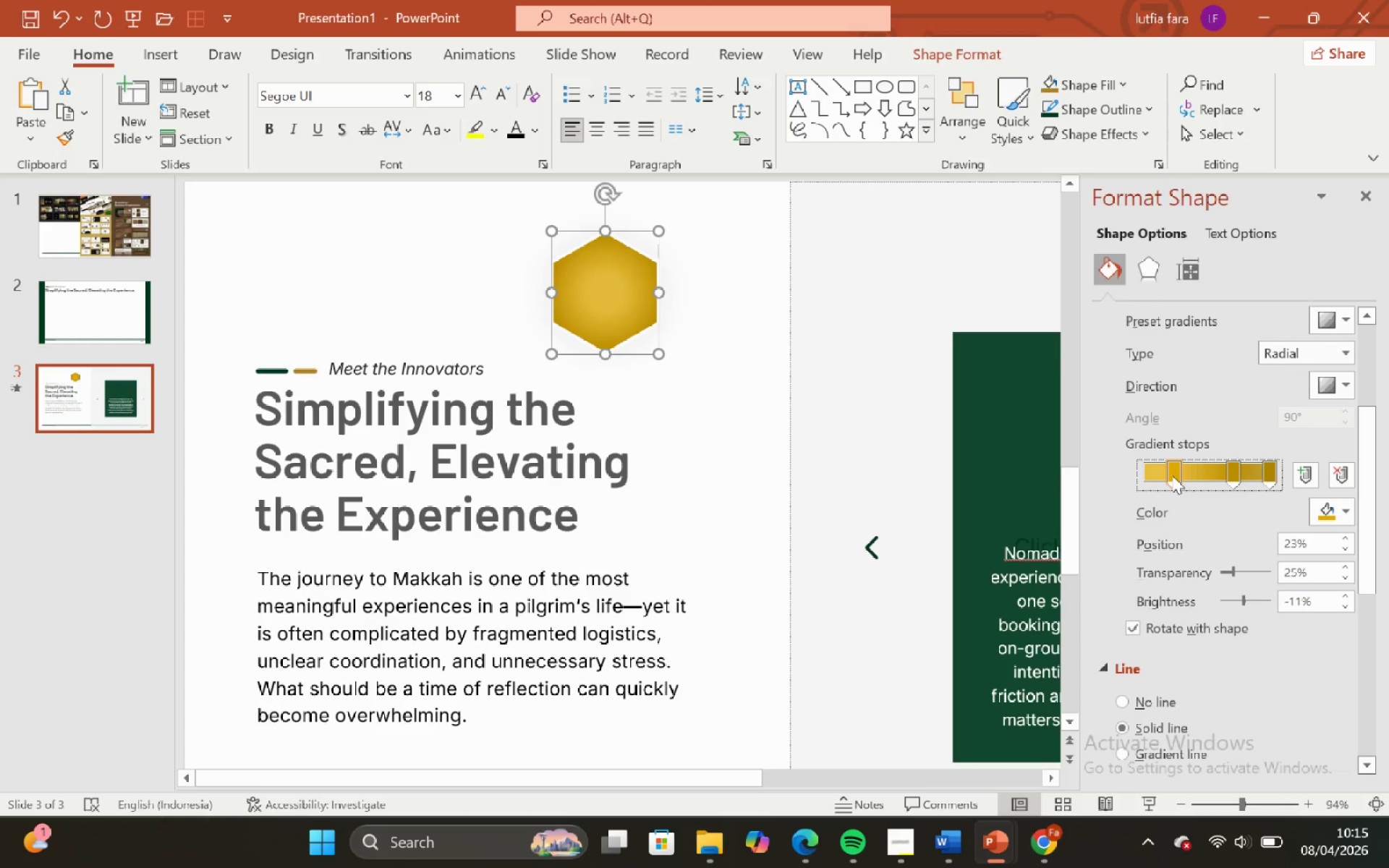 
hold_key(key=Z, duration=0.34)
 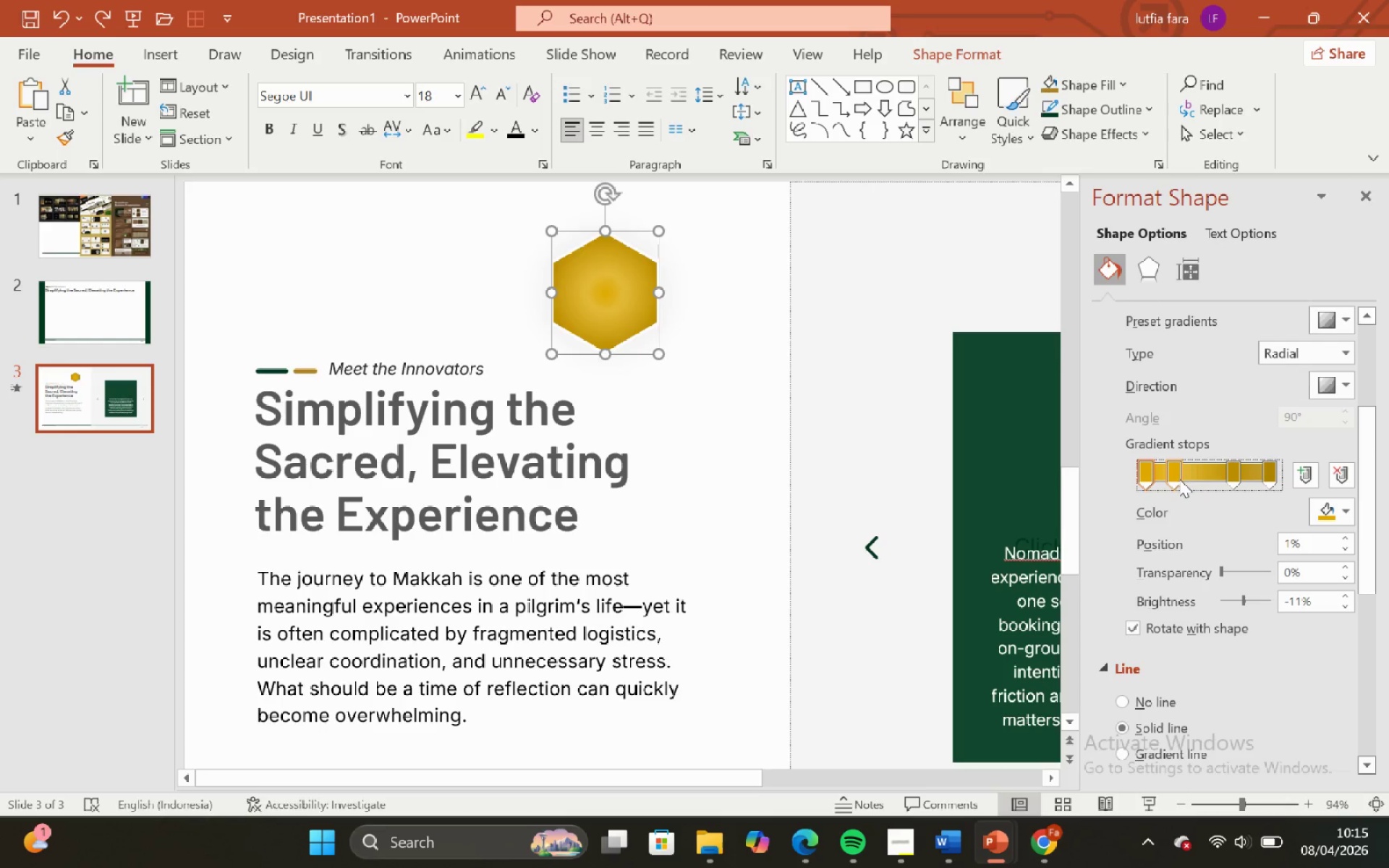 
hold_key(key=ControlLeft, duration=0.34)
 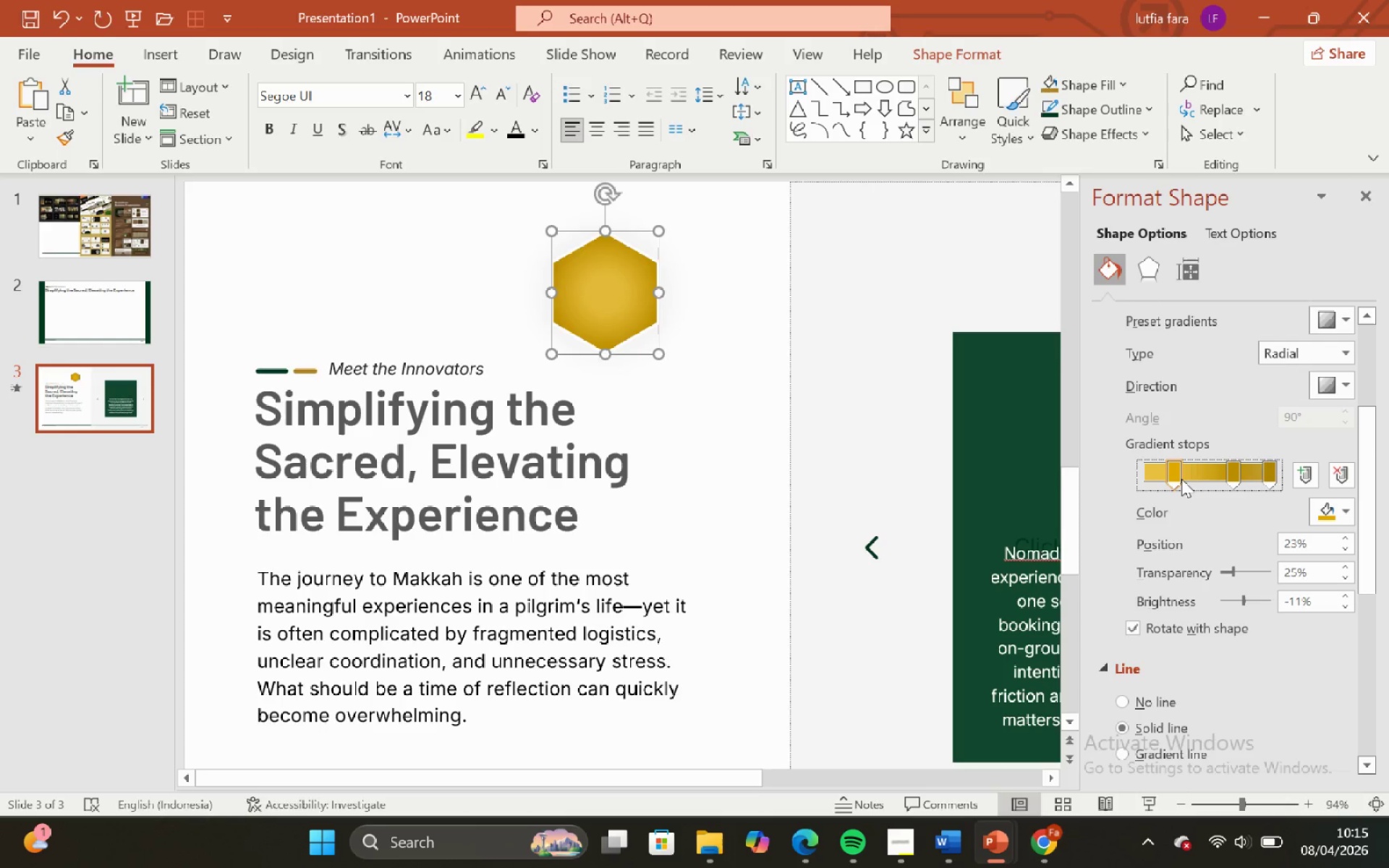 
key(Control+Z)
 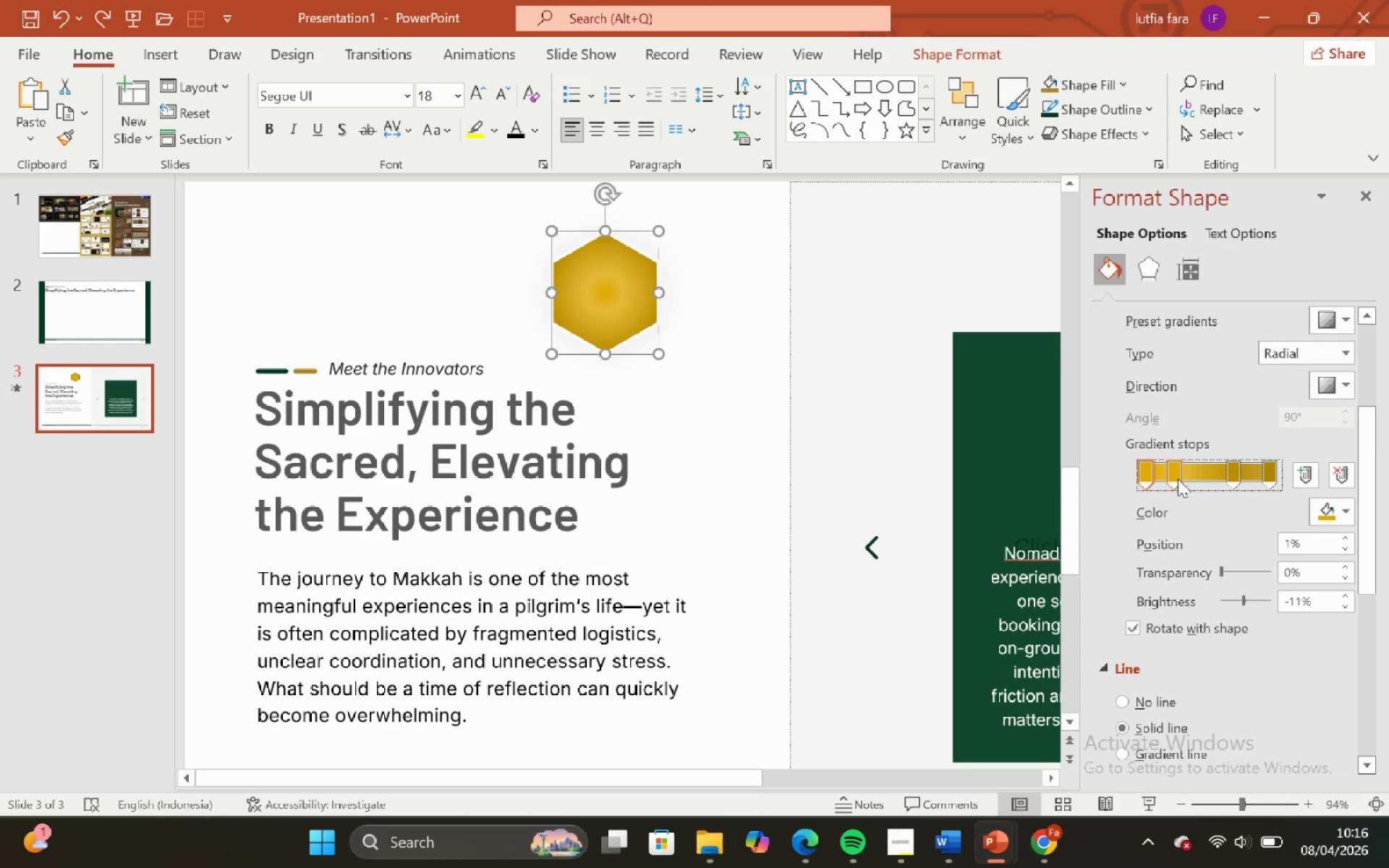 
left_click_drag(start_coordinate=[1178, 479], to_coordinate=[1172, 482])
 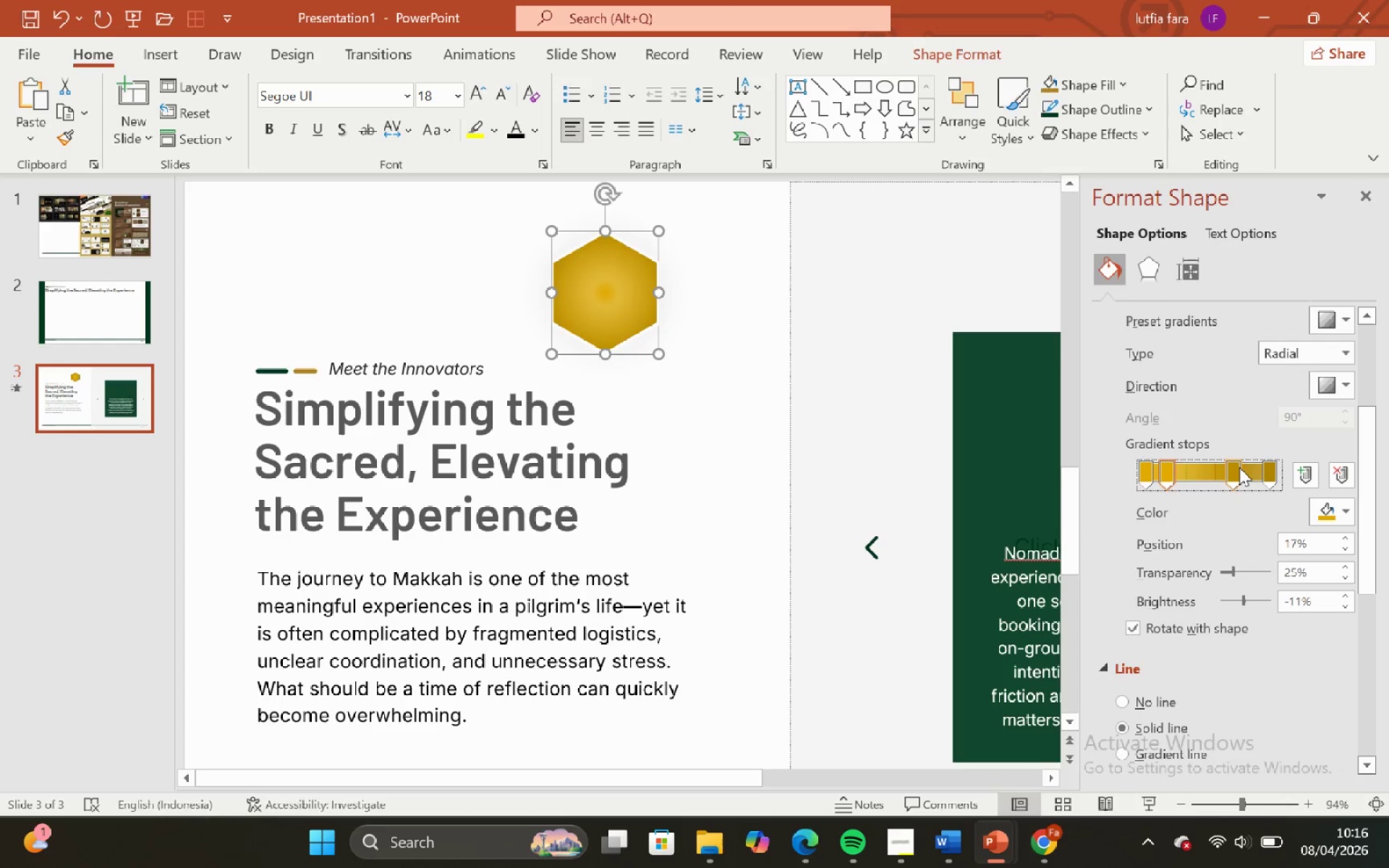 
left_click([1239, 467])
 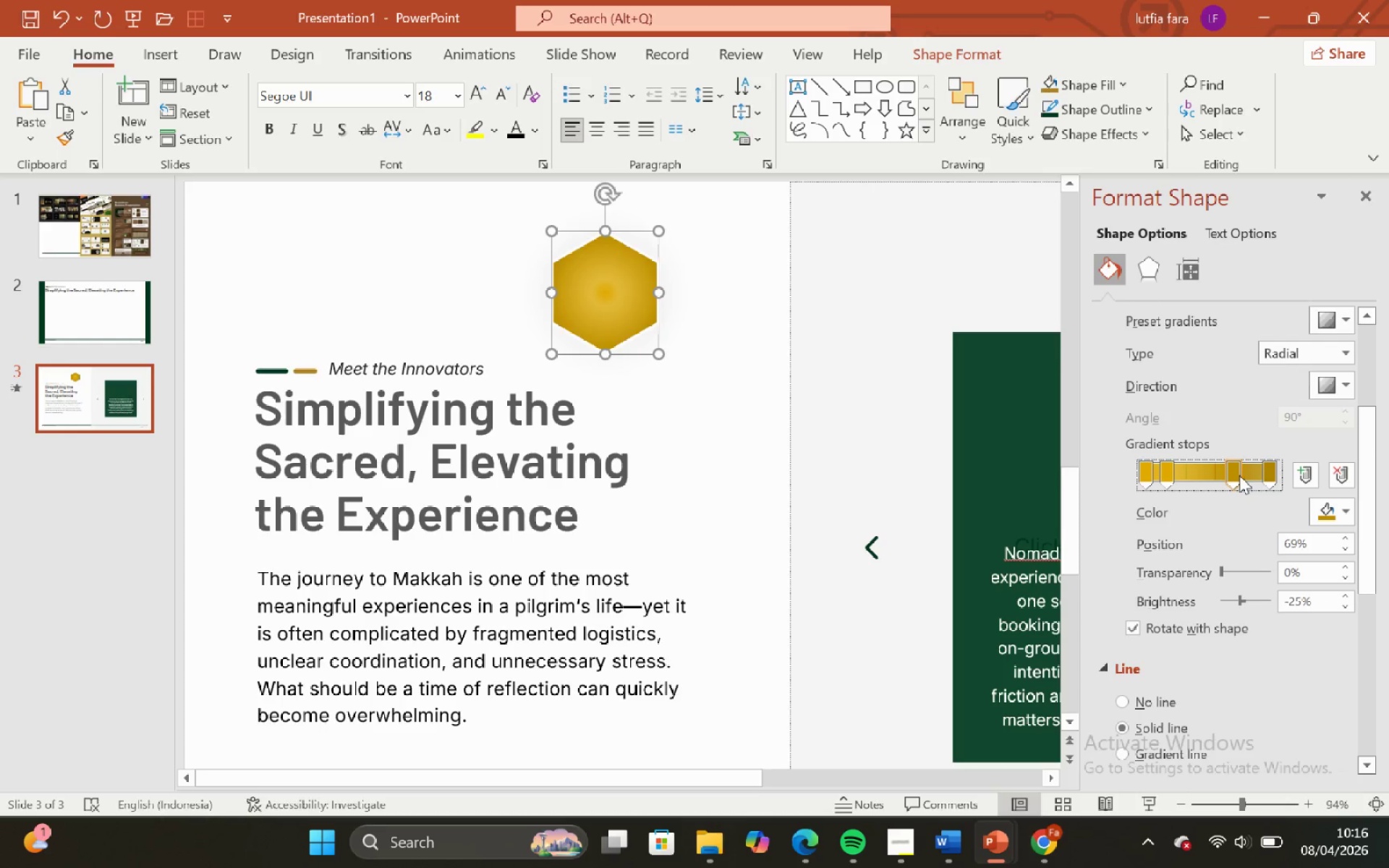 
left_click_drag(start_coordinate=[1239, 475], to_coordinate=[1257, 469])
 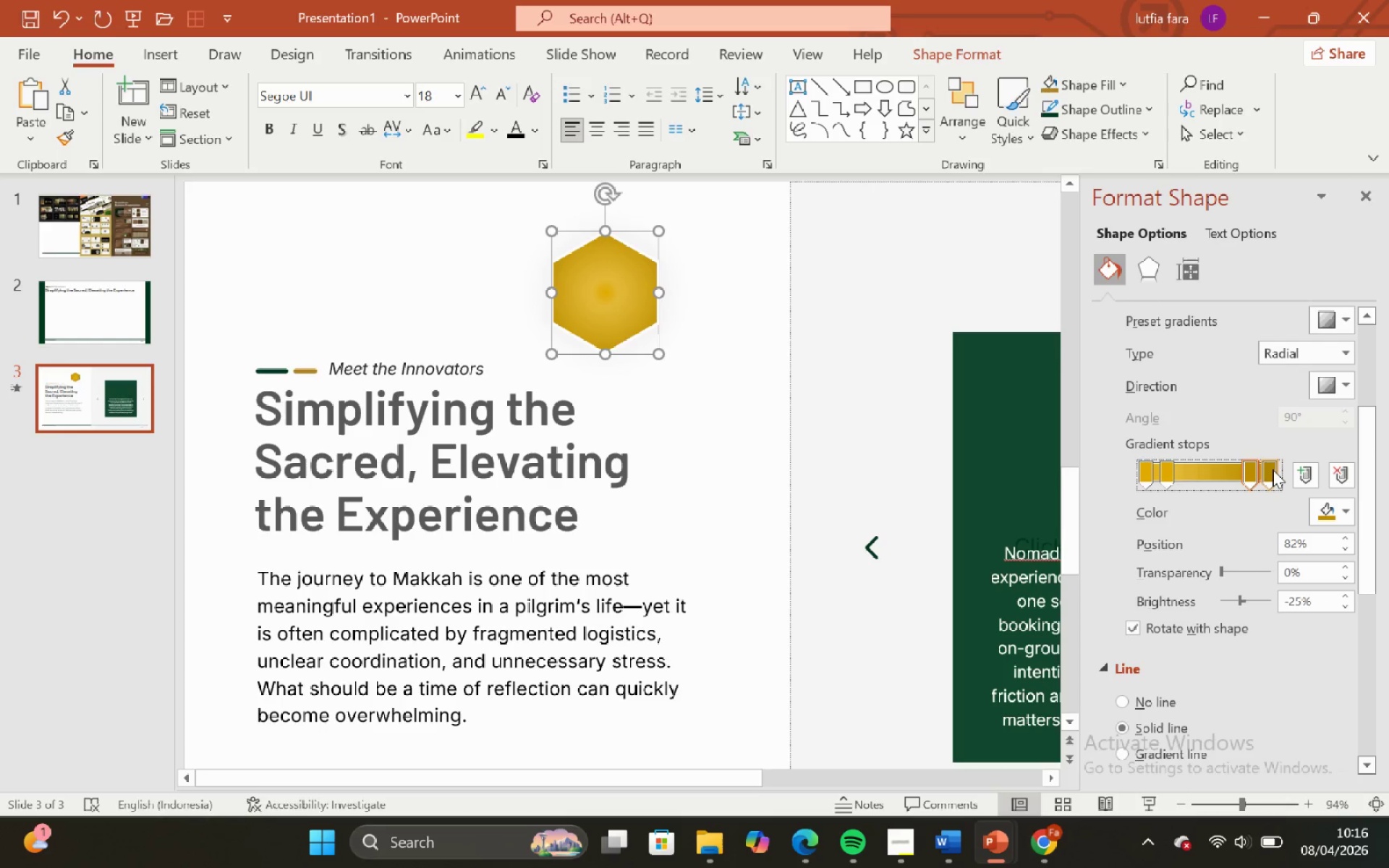 
left_click([1273, 469])
 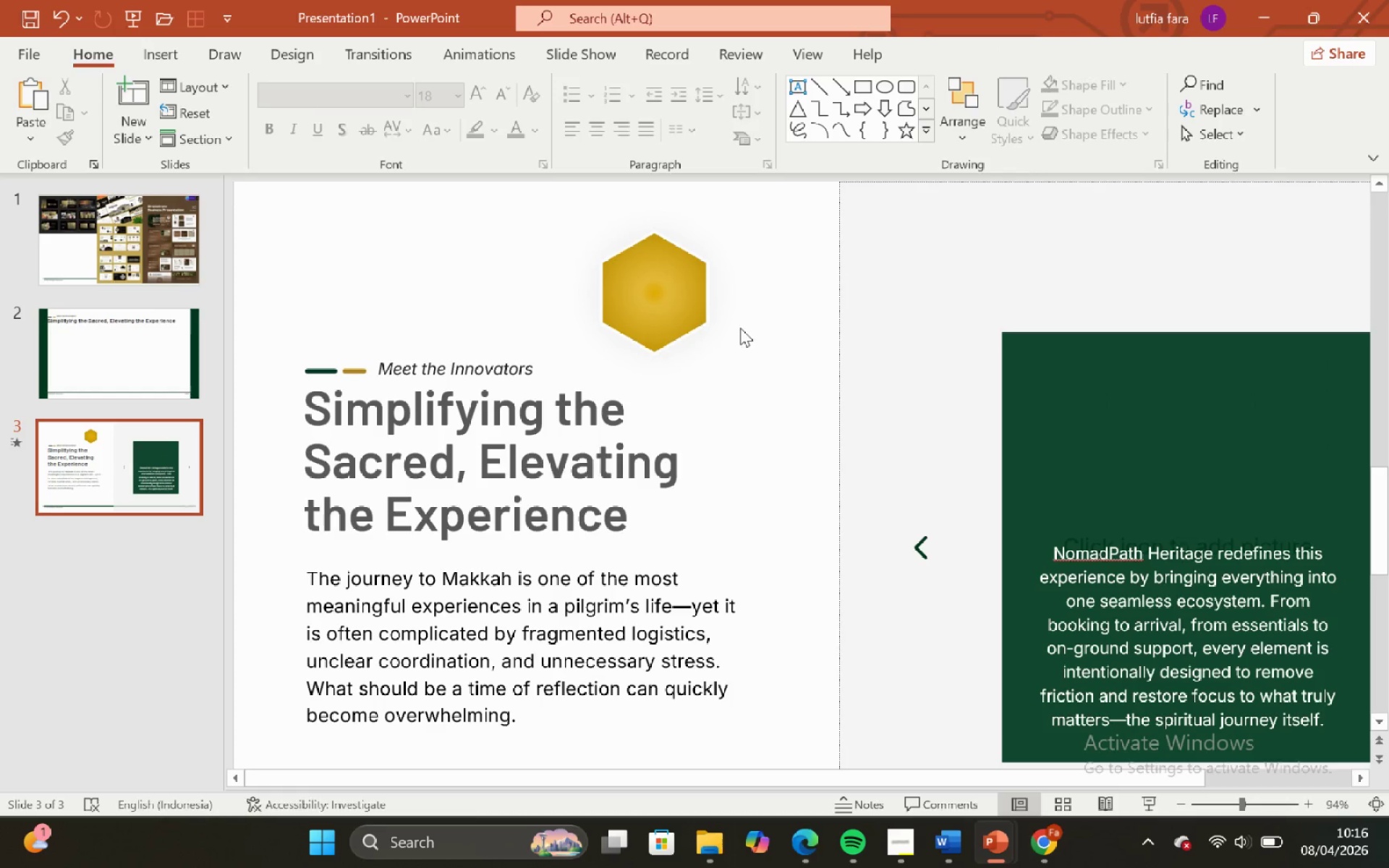 
left_click_drag(start_coordinate=[641, 281], to_coordinate=[1227, 400])
 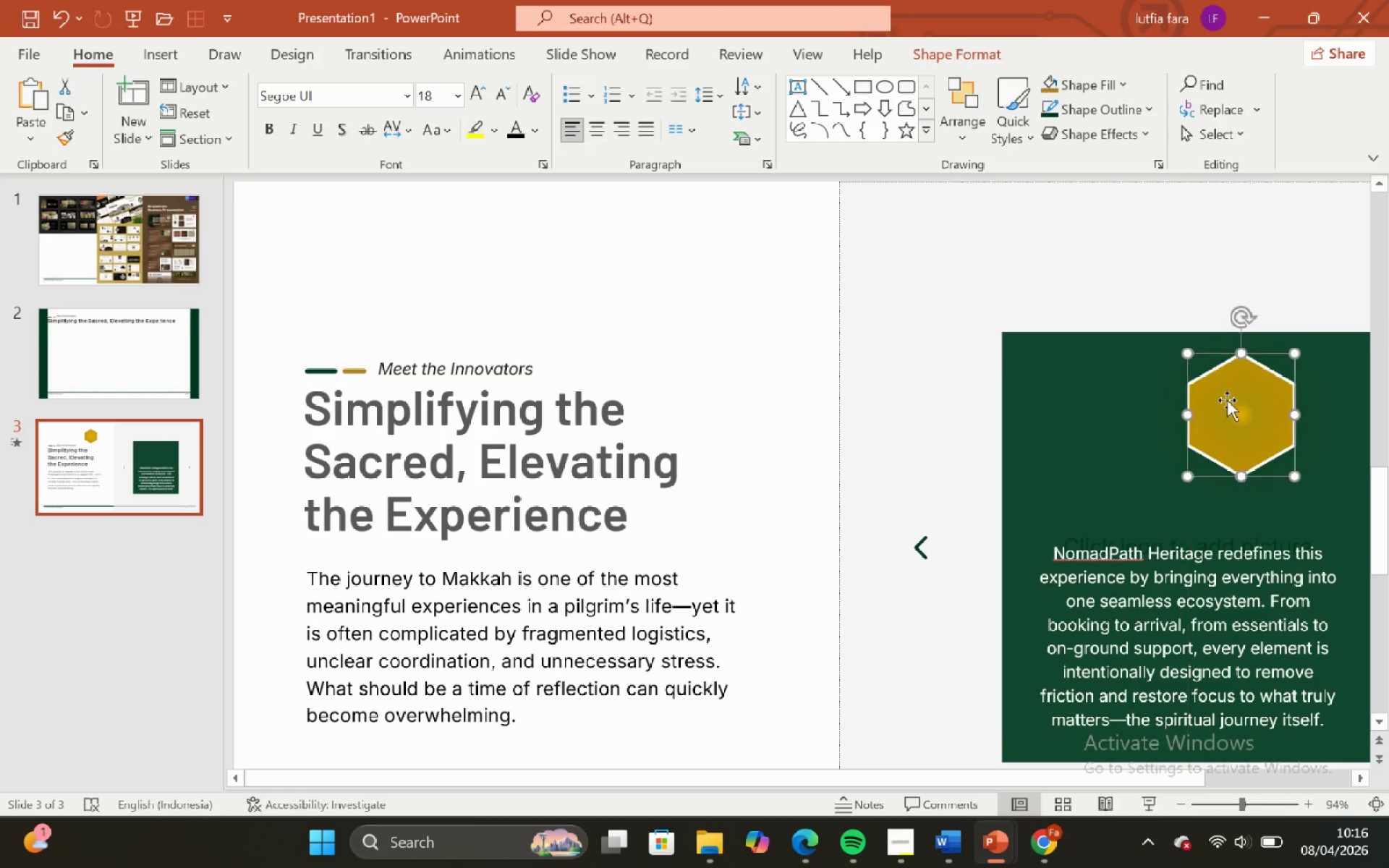 
hold_key(key=ShiftLeft, duration=0.53)
 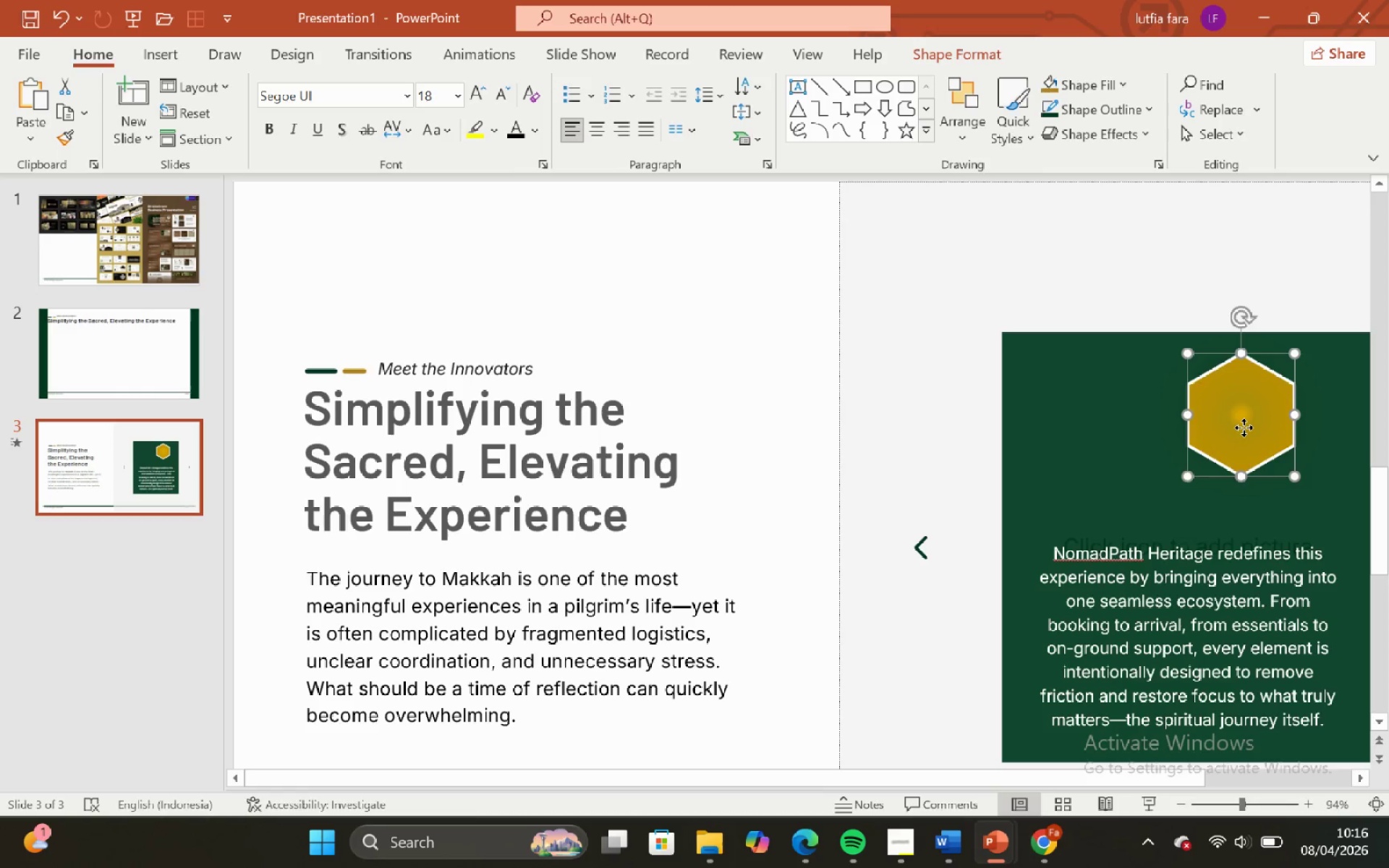 
hold_key(key=ControlLeft, duration=0.47)
 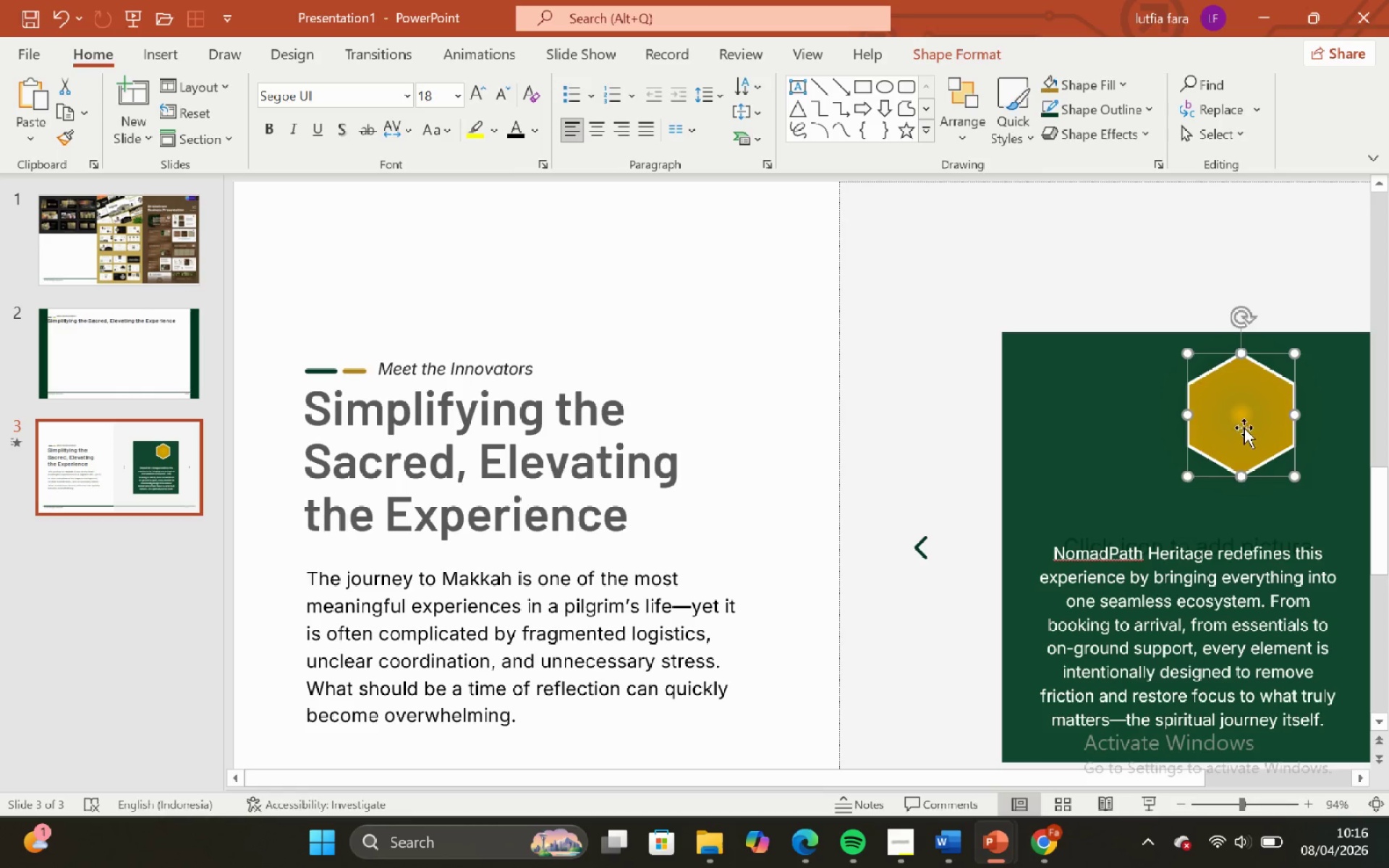 
right_click([1244, 427])
 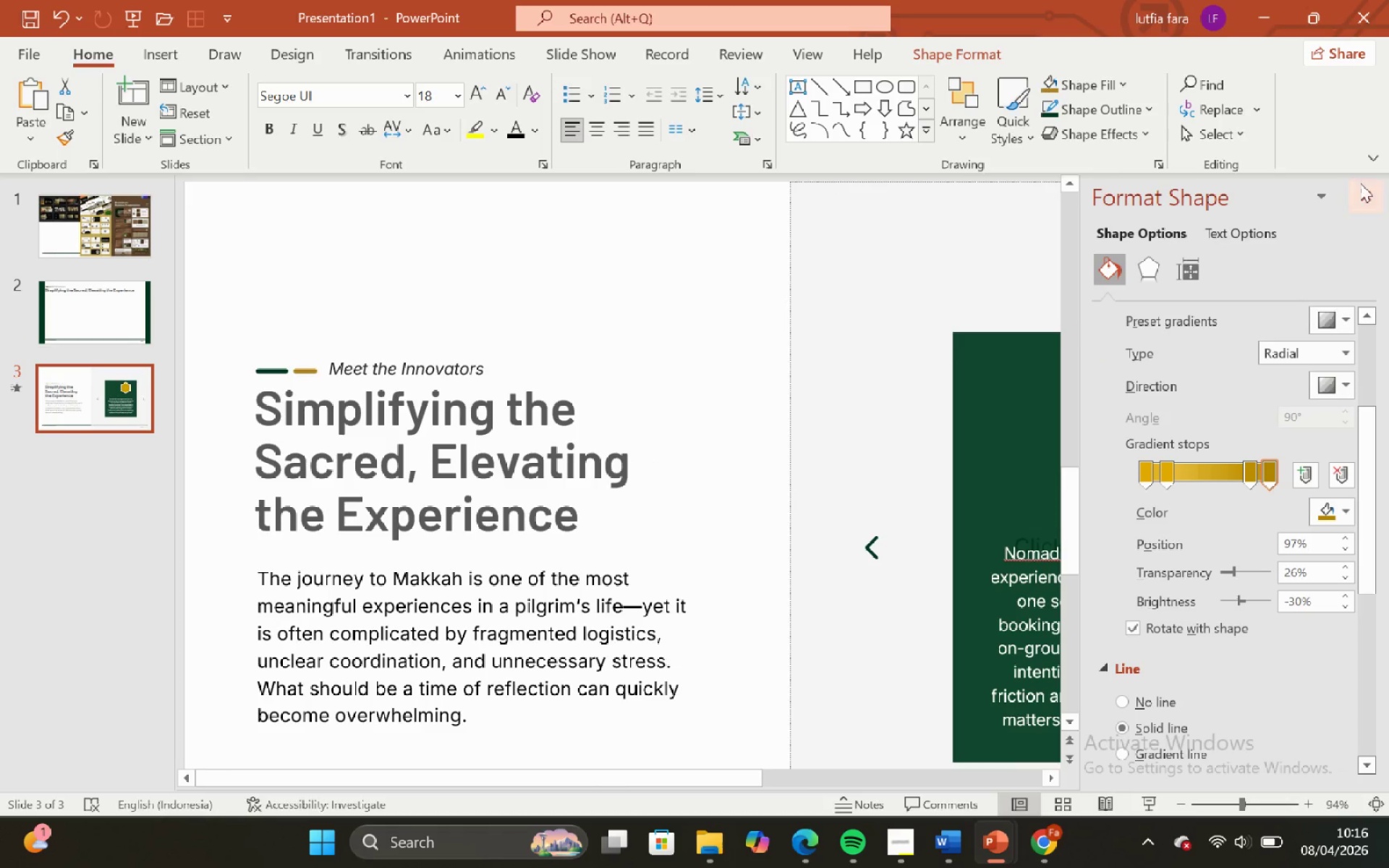 
wait(5.11)
 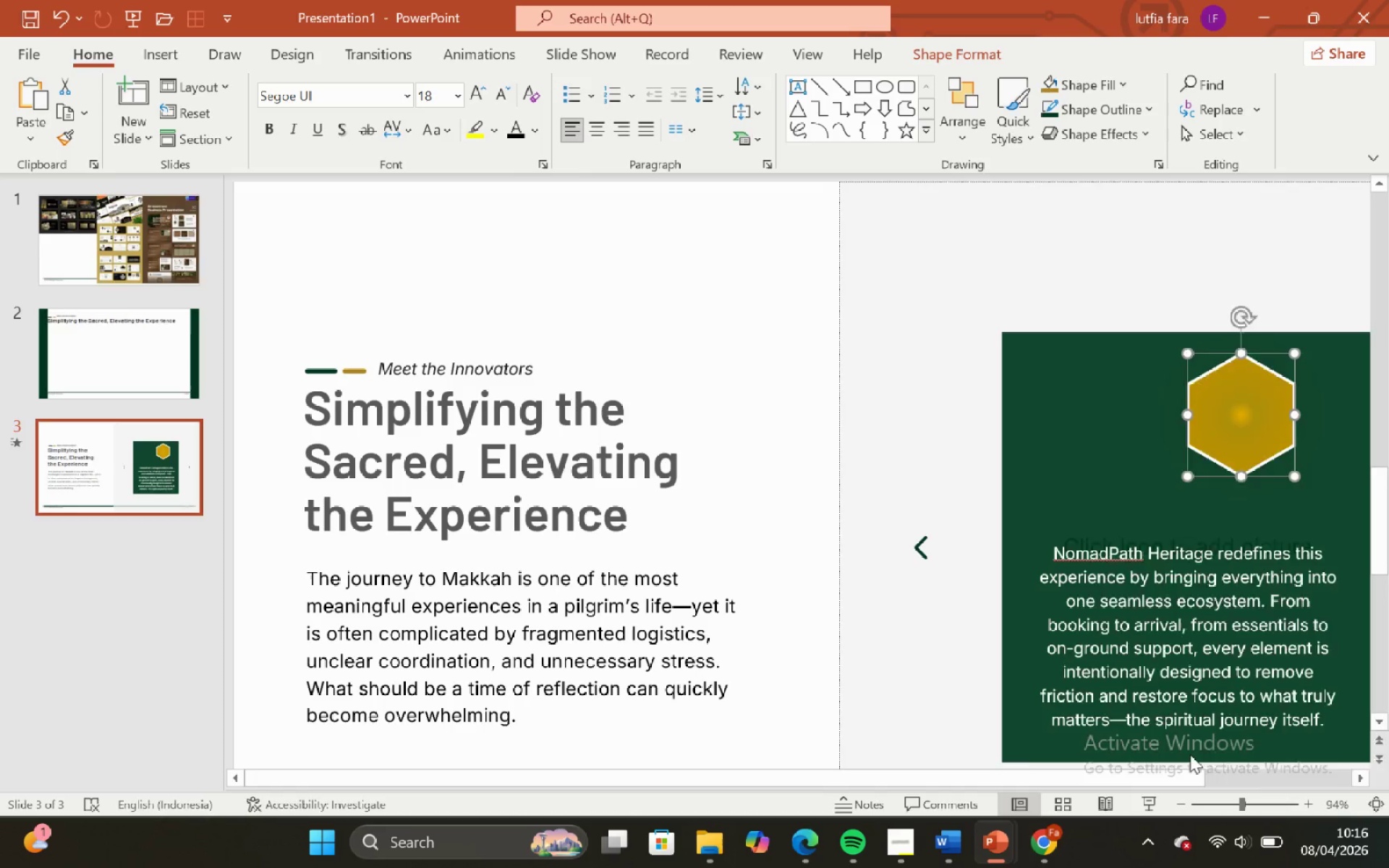 
left_click_drag(start_coordinate=[1270, 454], to_coordinate=[1074, 441])
 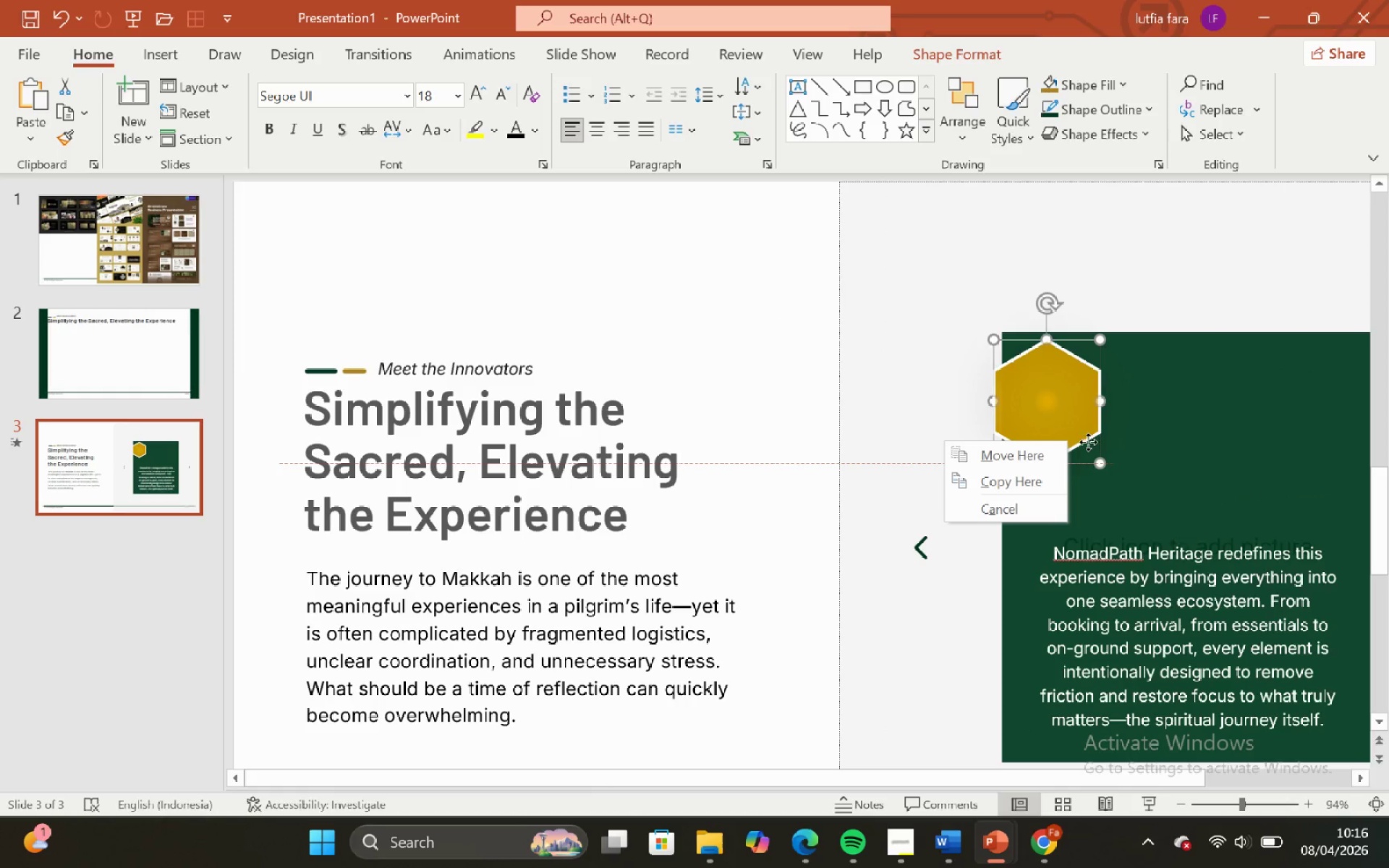 
right_click([1087, 413])
 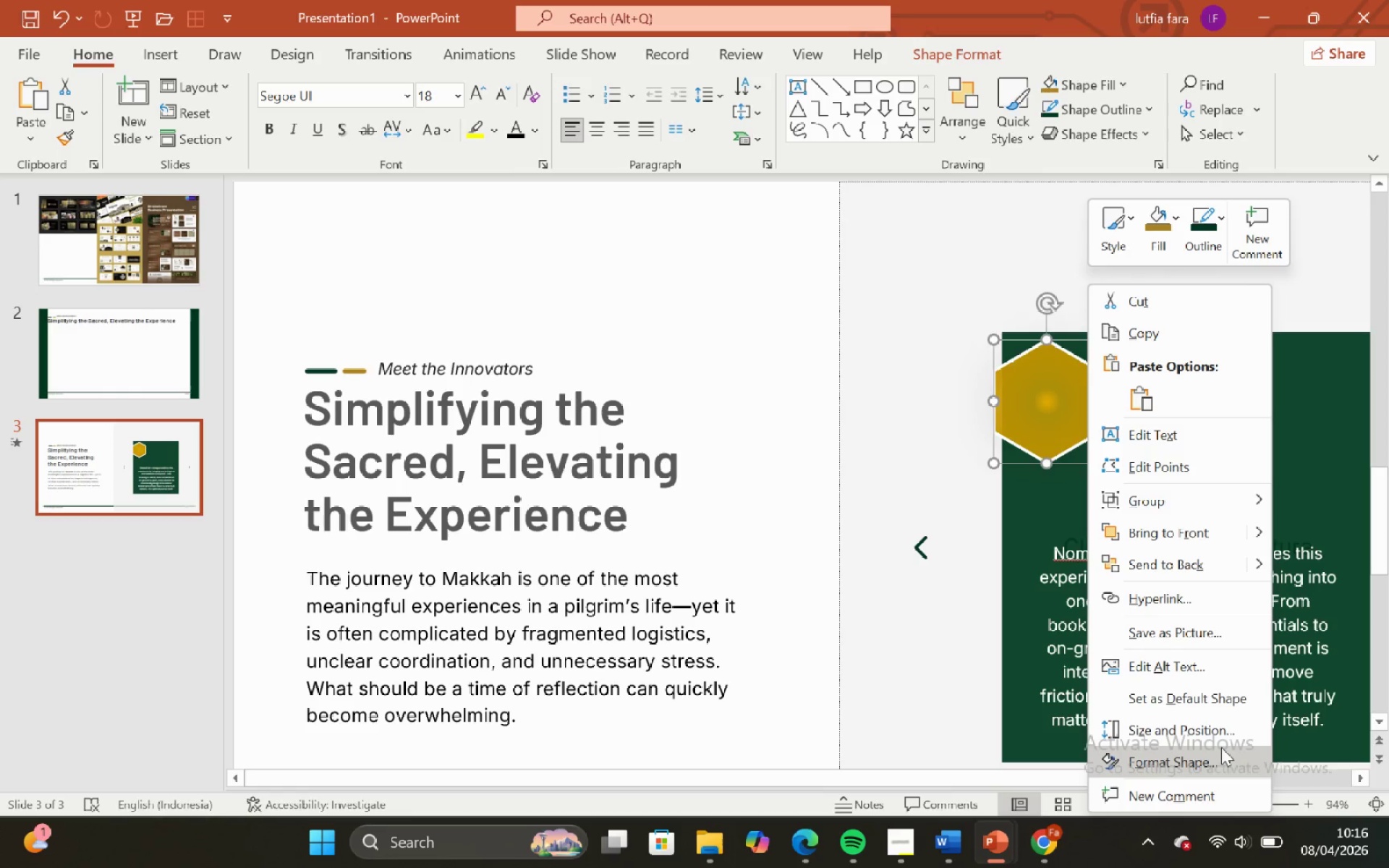 
left_click([1221, 749])
 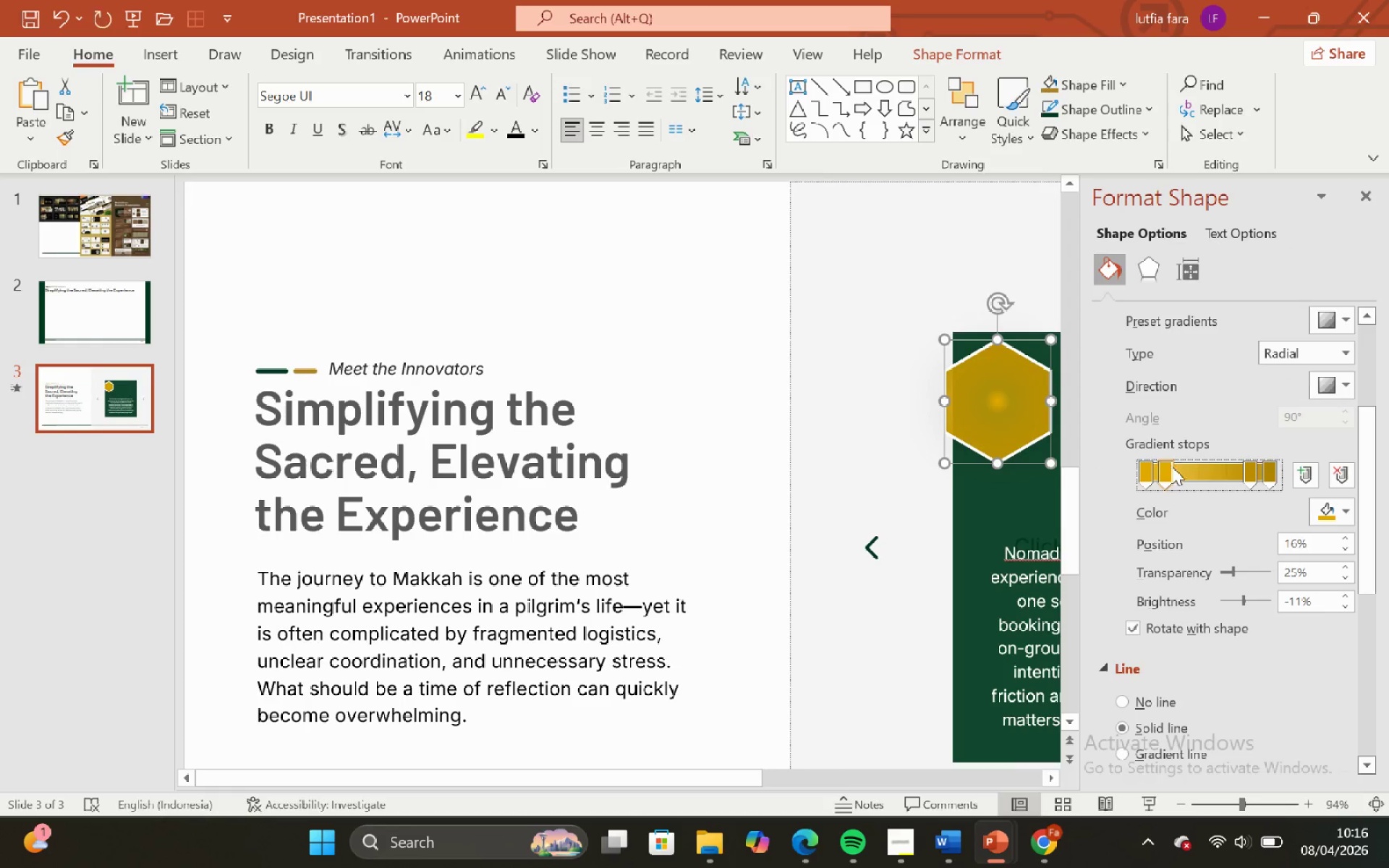 
left_click_drag(start_coordinate=[1236, 578], to_coordinate=[1195, 586])
 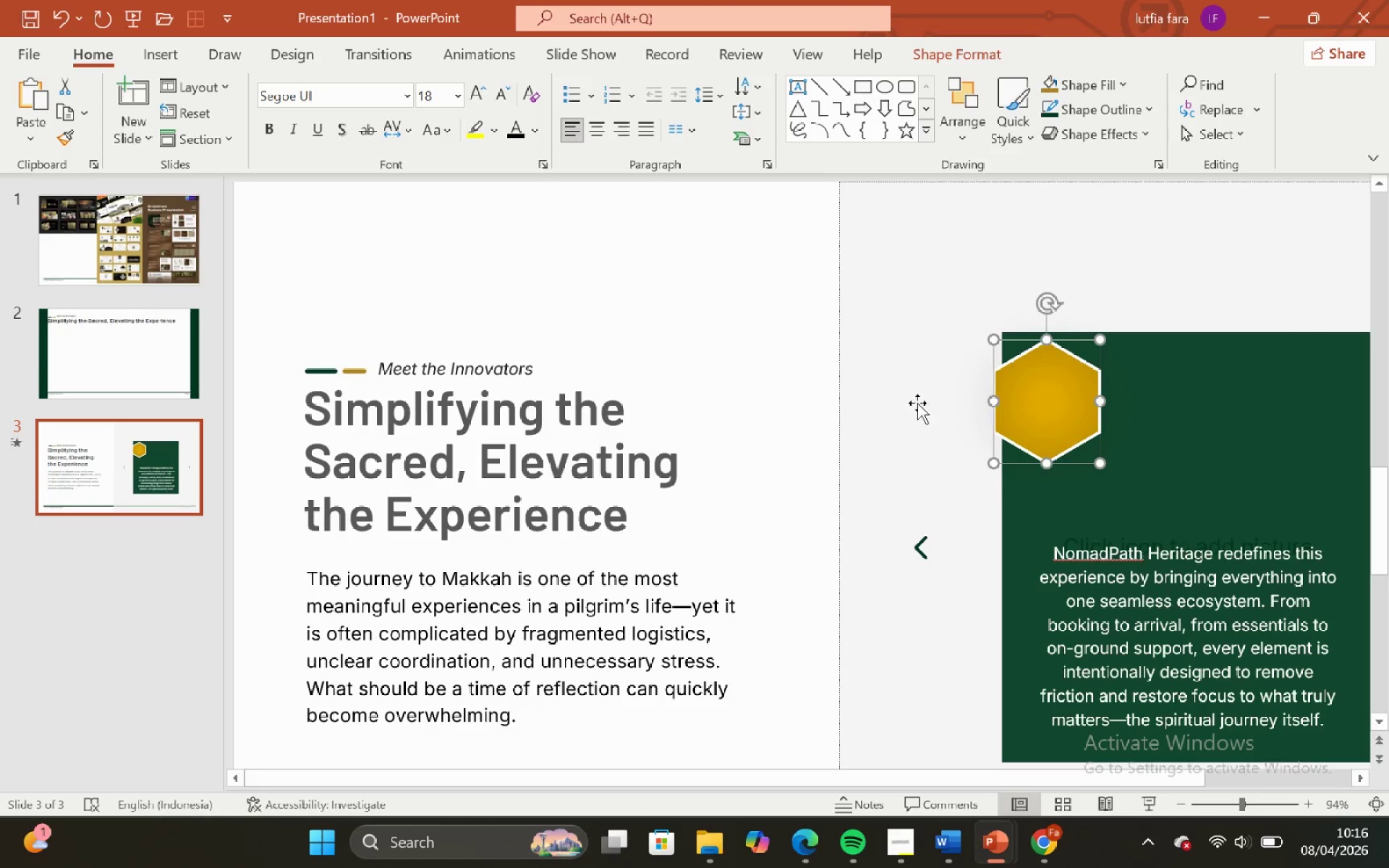 
left_click([717, 288])
 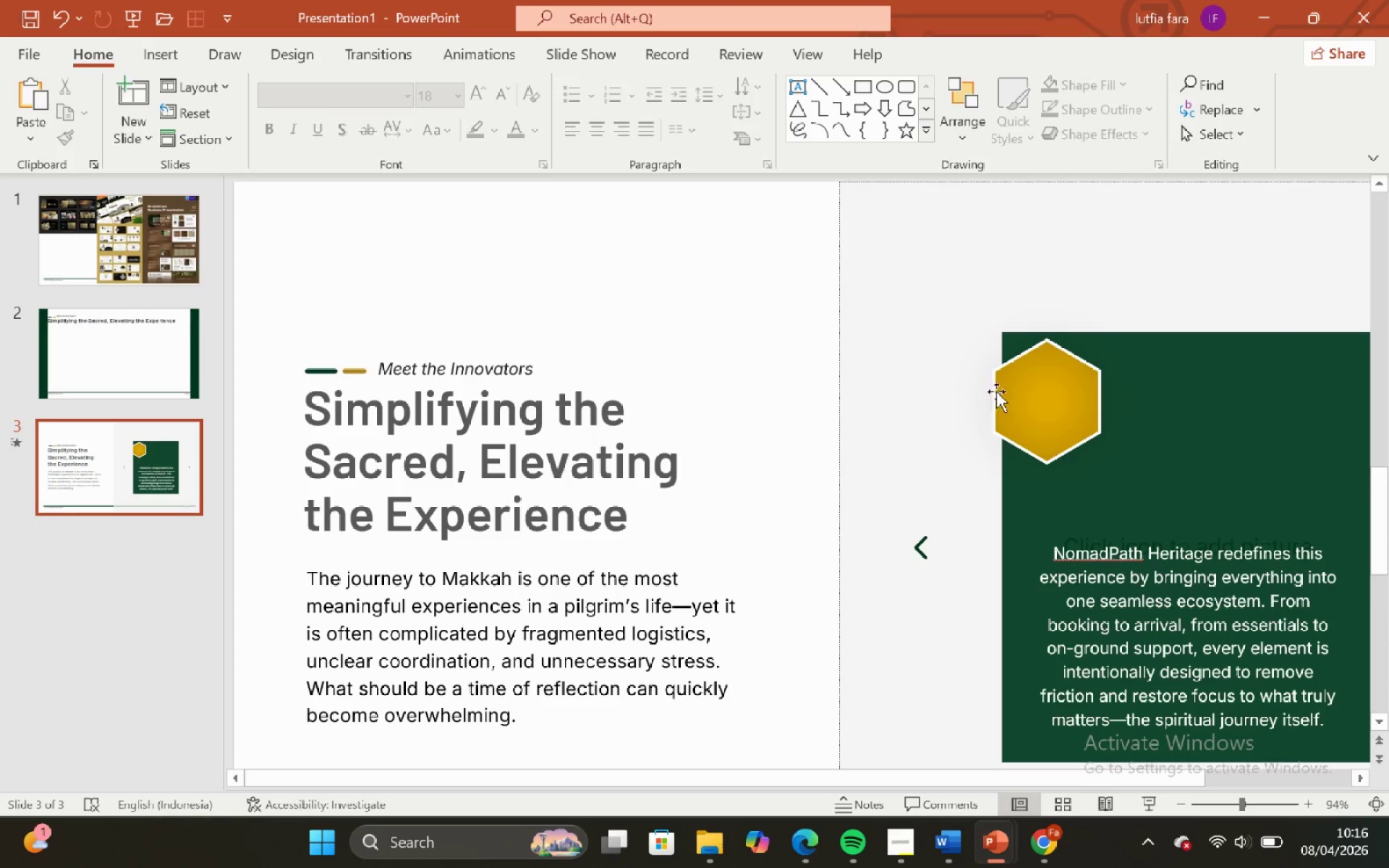 
left_click([1028, 385])
 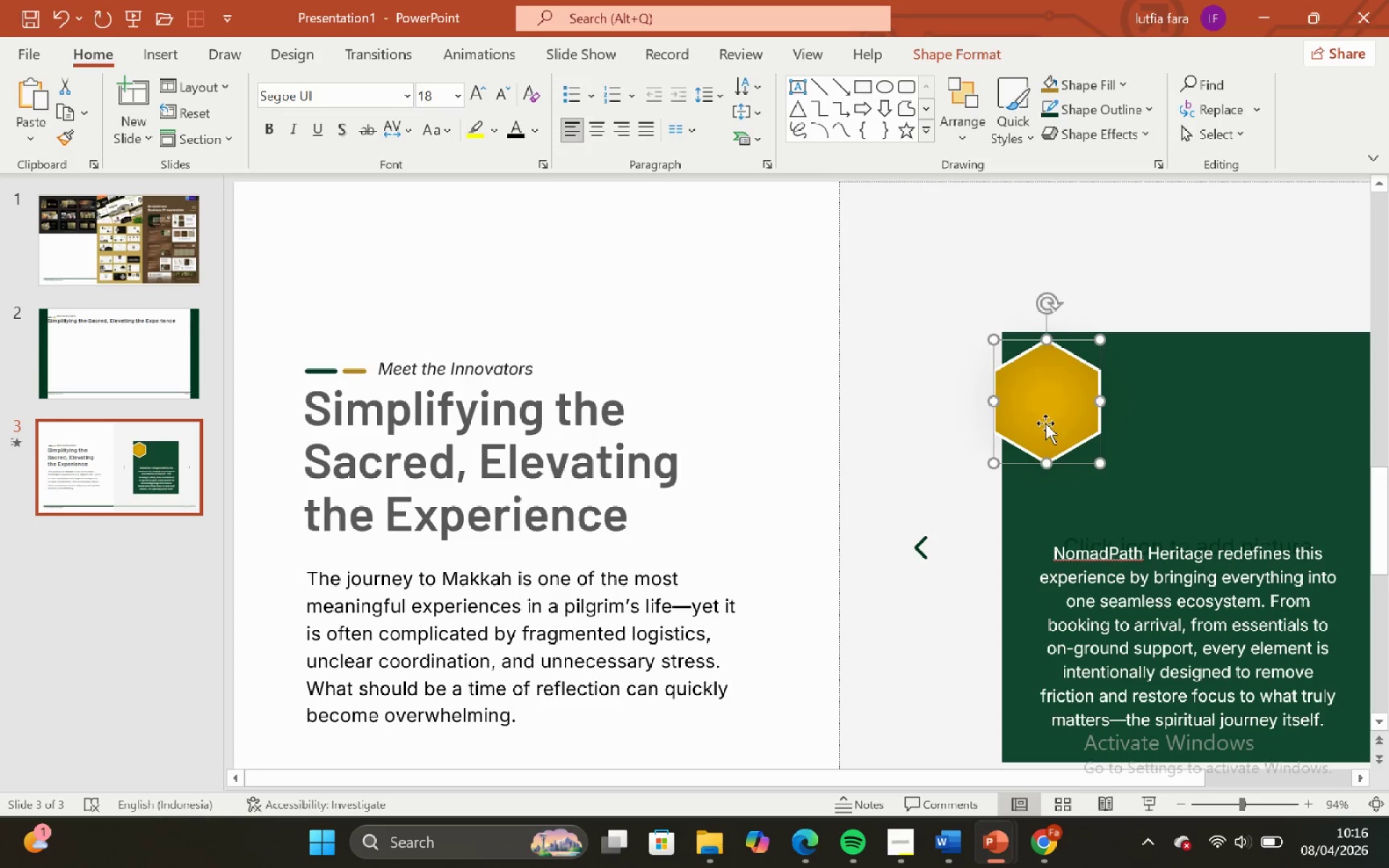 
left_click_drag(start_coordinate=[1048, 422], to_coordinate=[1189, 446])
 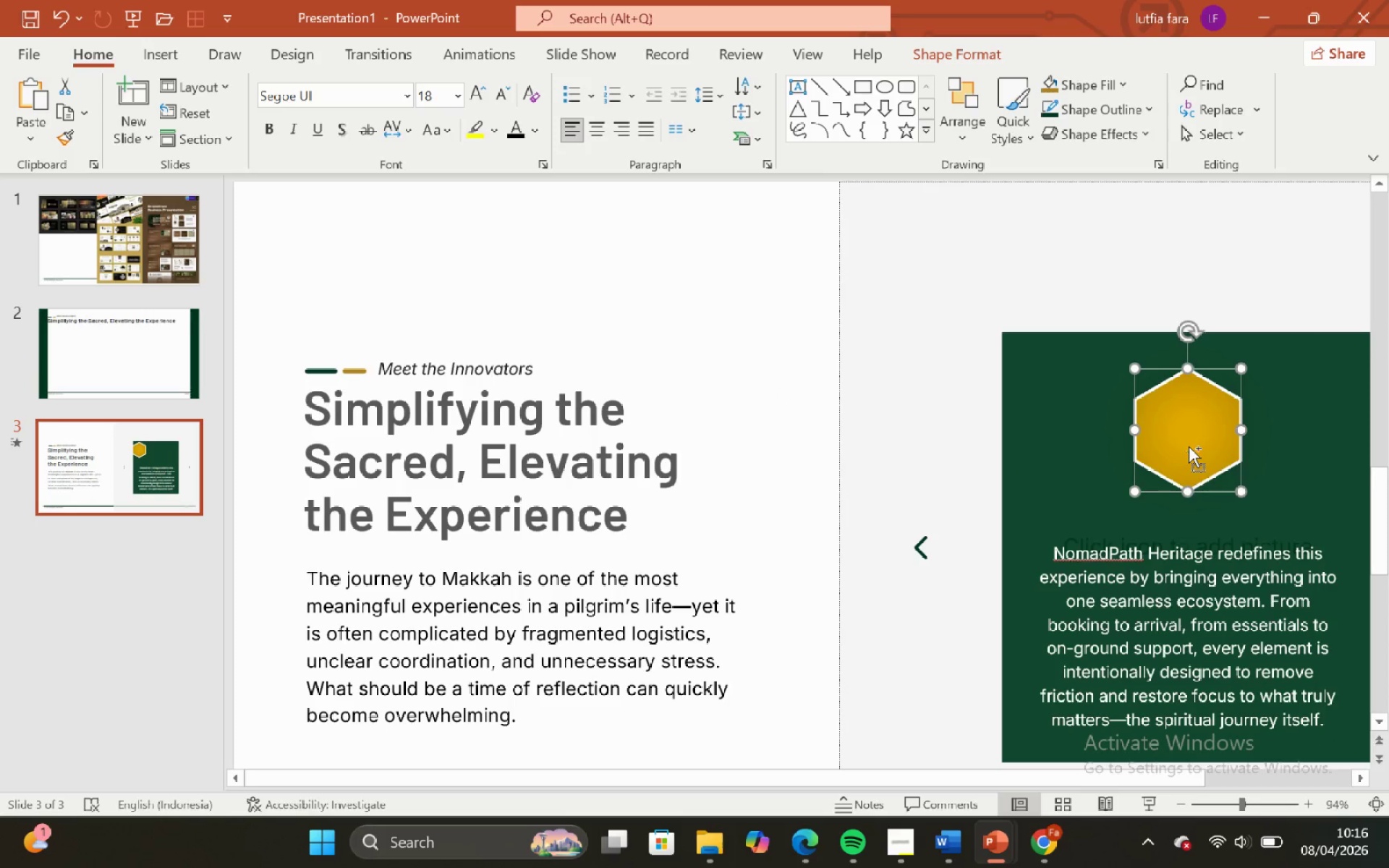 
hold_key(key=ControlLeft, duration=0.7)
hold_key(key=ShiftLeft, duration=0.72)
scroll: coordinate [1184, 447], scroll_direction: up, amount: 8.0
 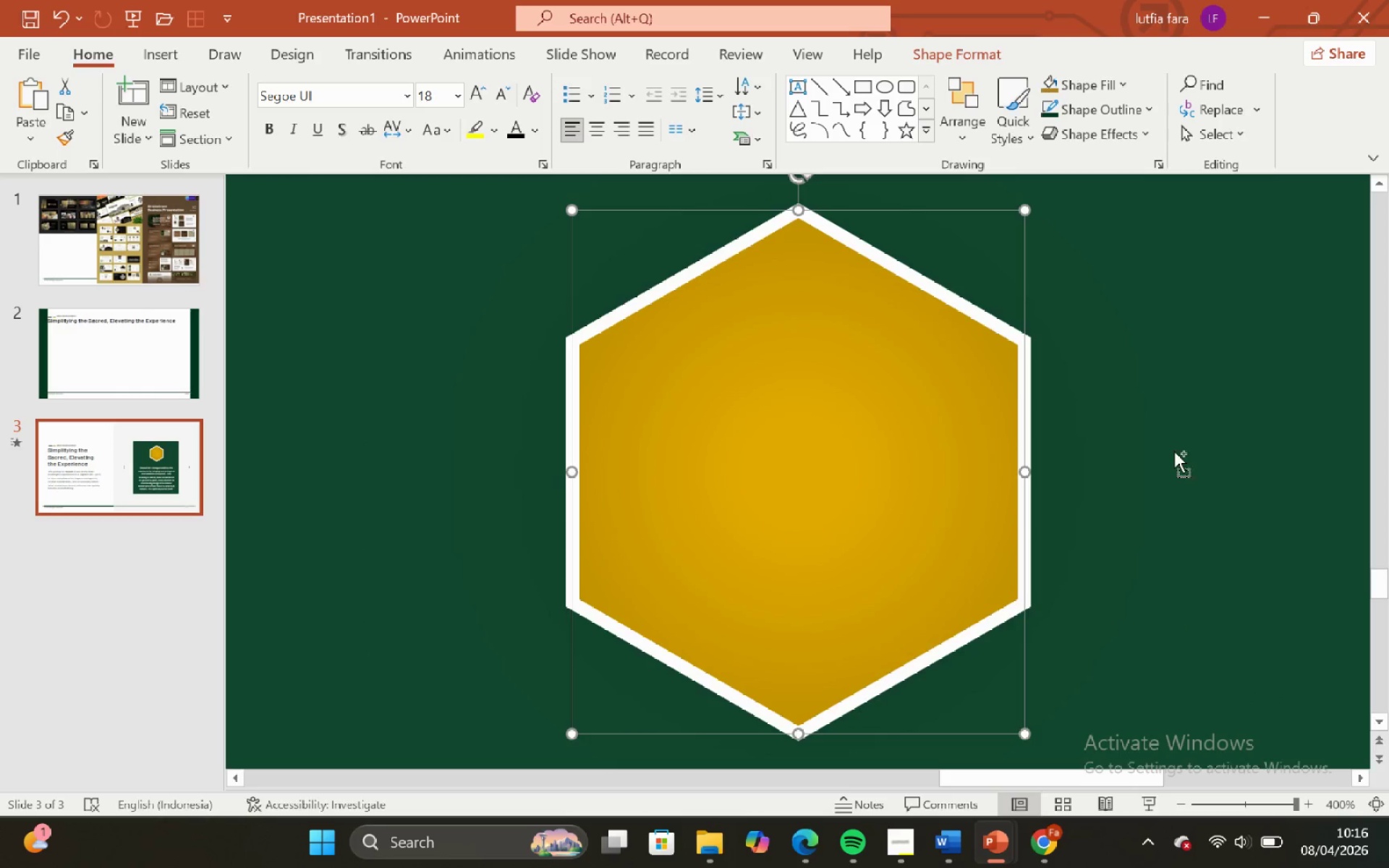 
hold_key(key=ControlLeft, duration=0.69)
hold_key(key=ShiftLeft, duration=0.7)
scroll: coordinate [1161, 472], scroll_direction: down, amount: 4.0
 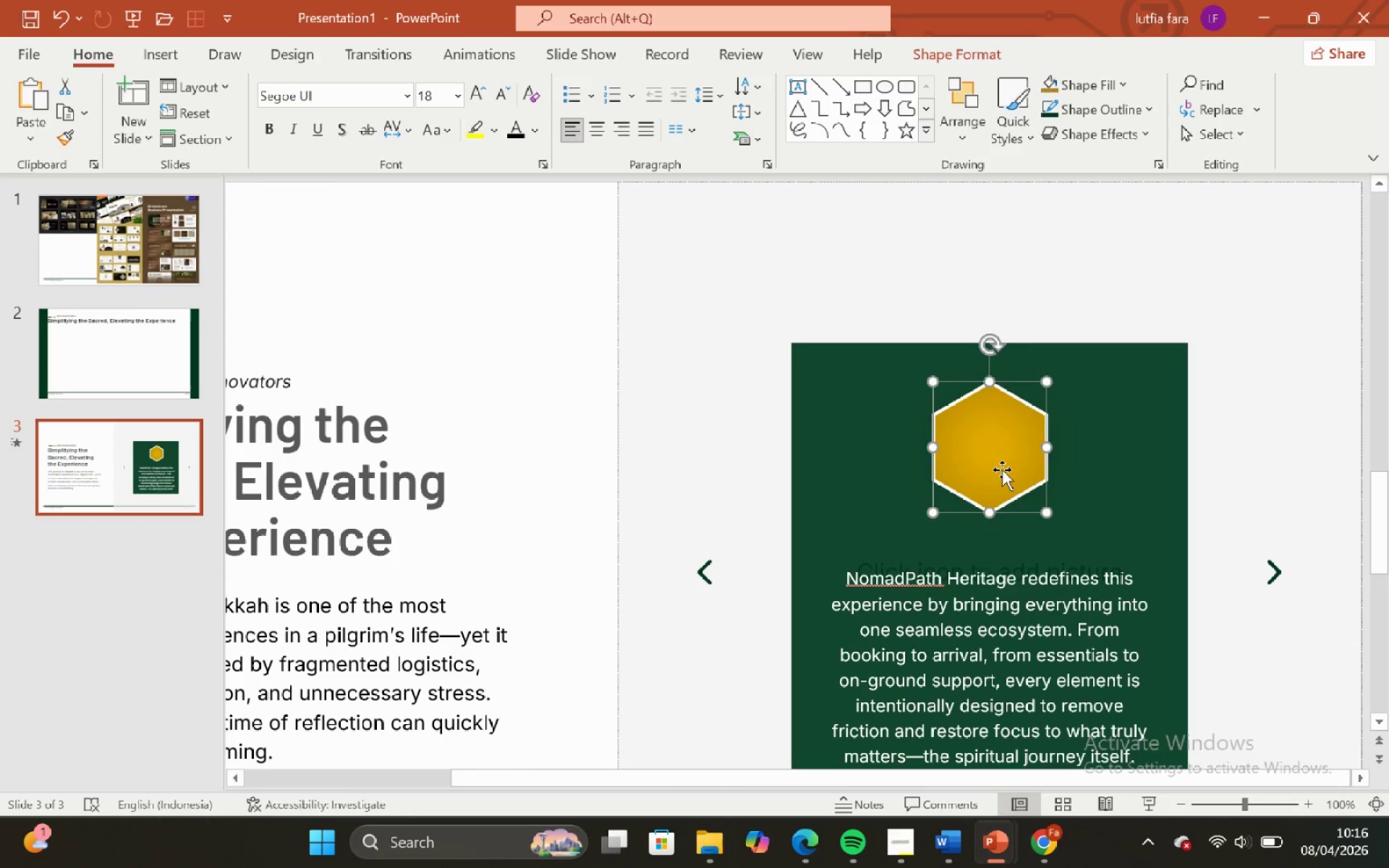 
left_click_drag(start_coordinate=[997, 465], to_coordinate=[1001, 469])
 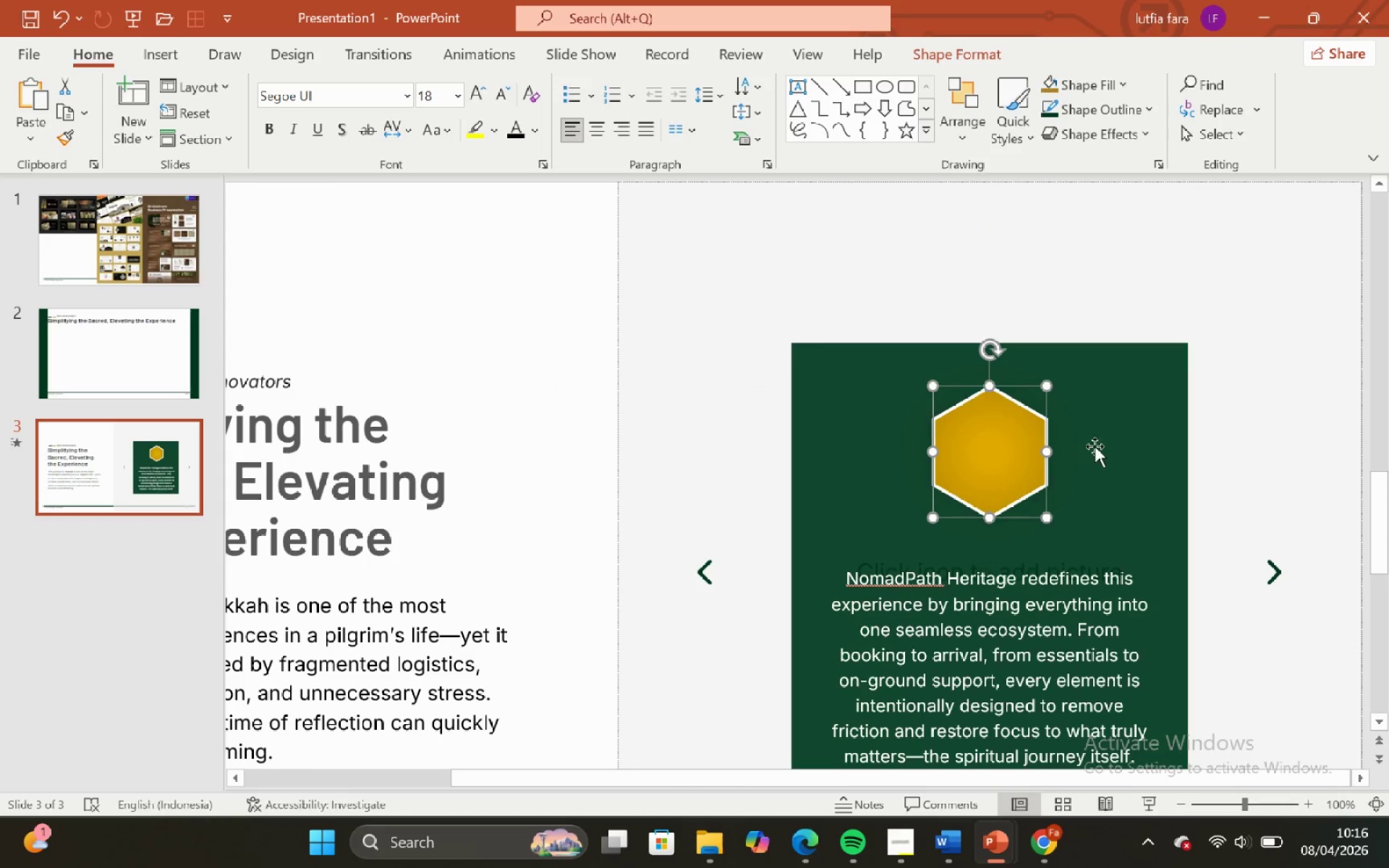 
hold_key(key=ShiftLeft, duration=0.47)
left_click([1116, 433])
 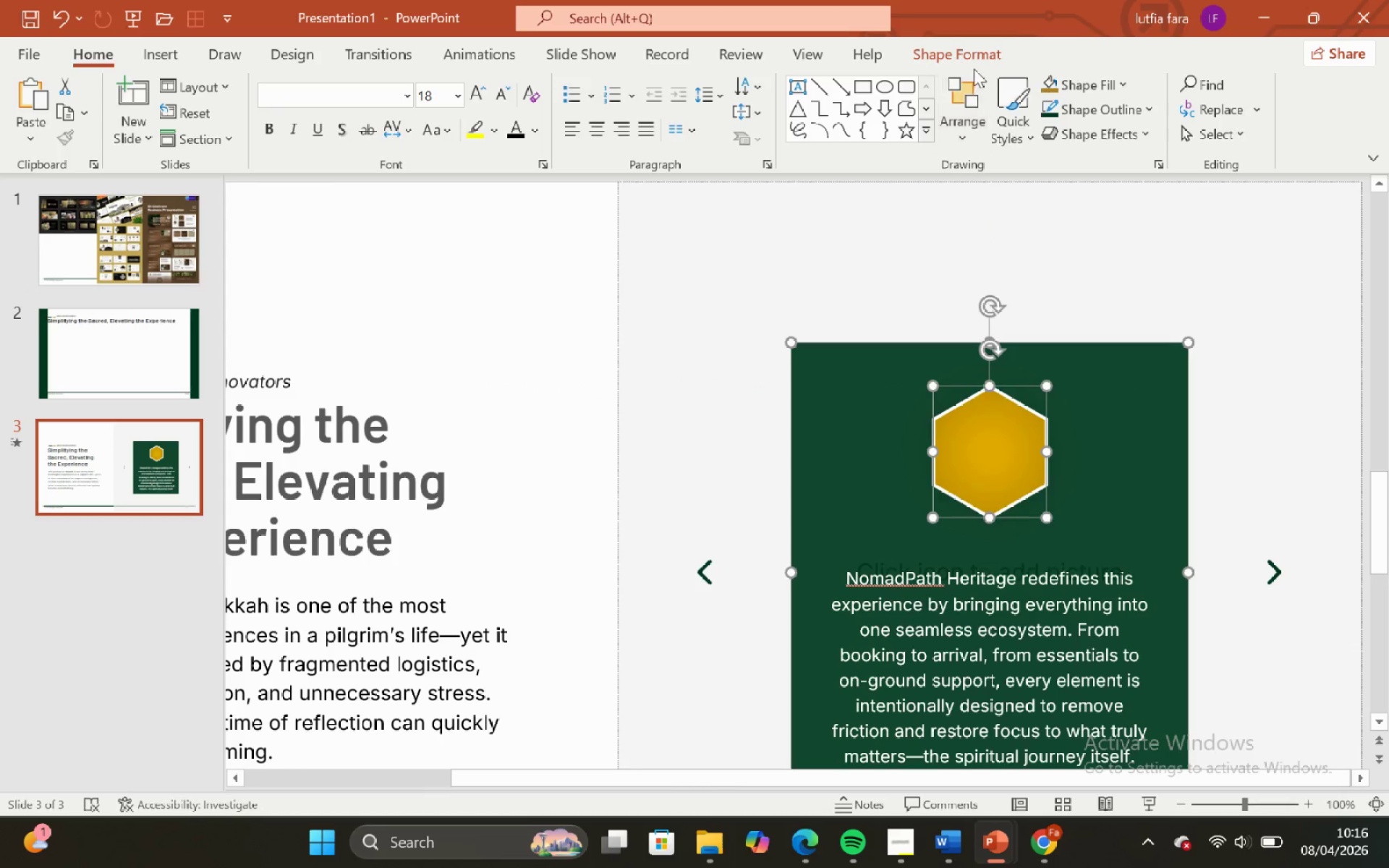 
left_click_drag(start_coordinate=[973, 61], to_coordinate=[992, 66])
 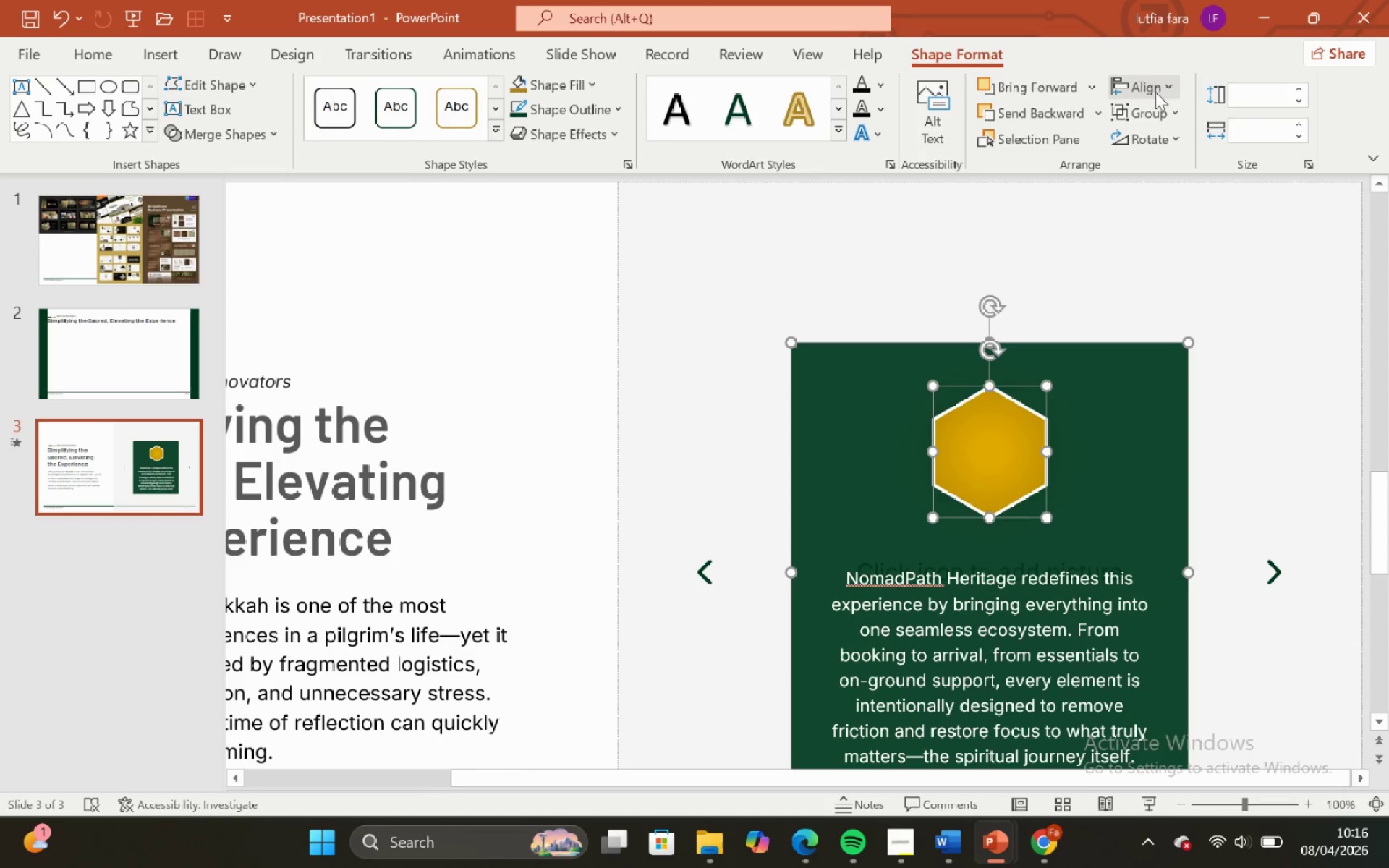 
left_click([1155, 92])
 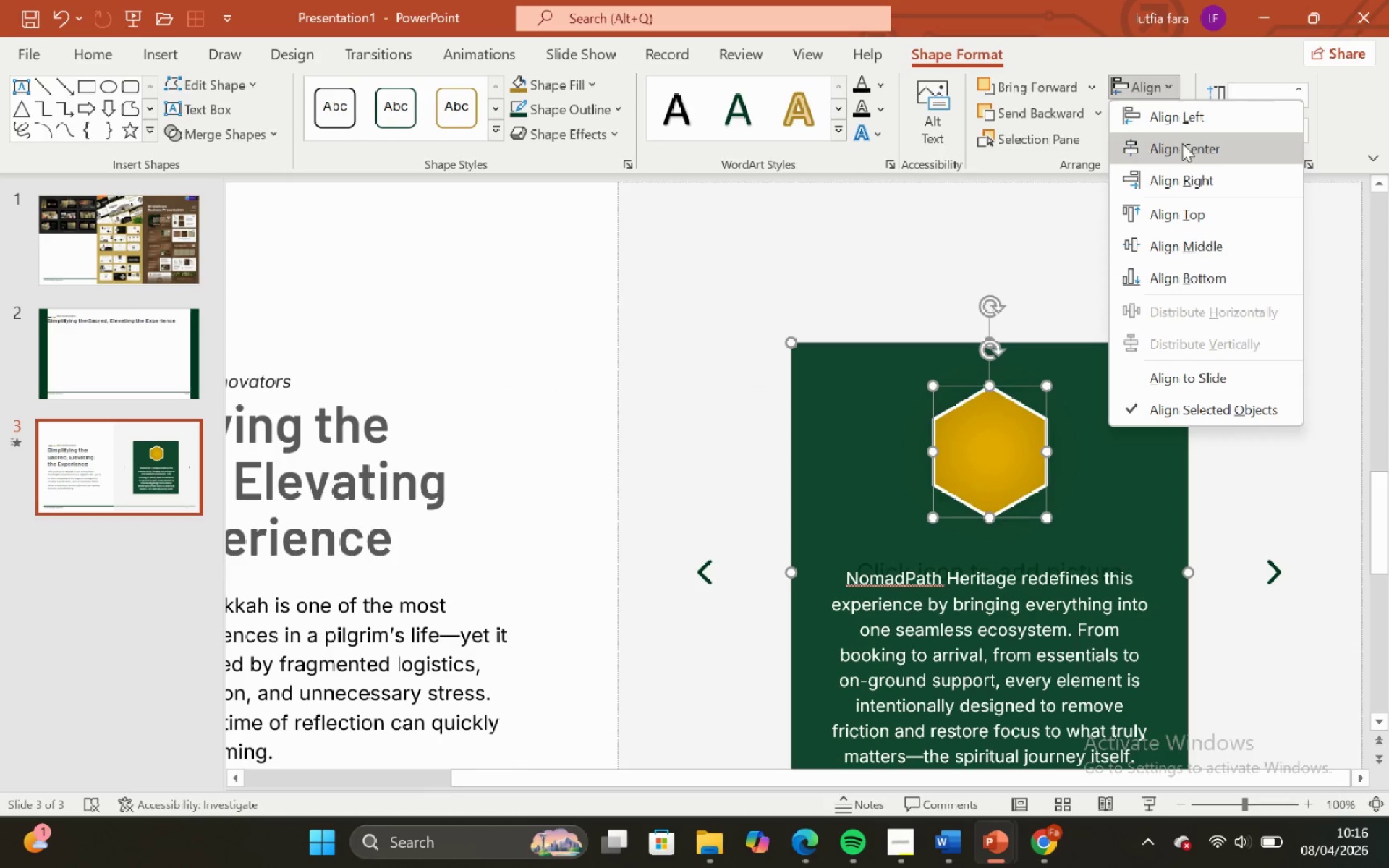 
left_click([1183, 144])
 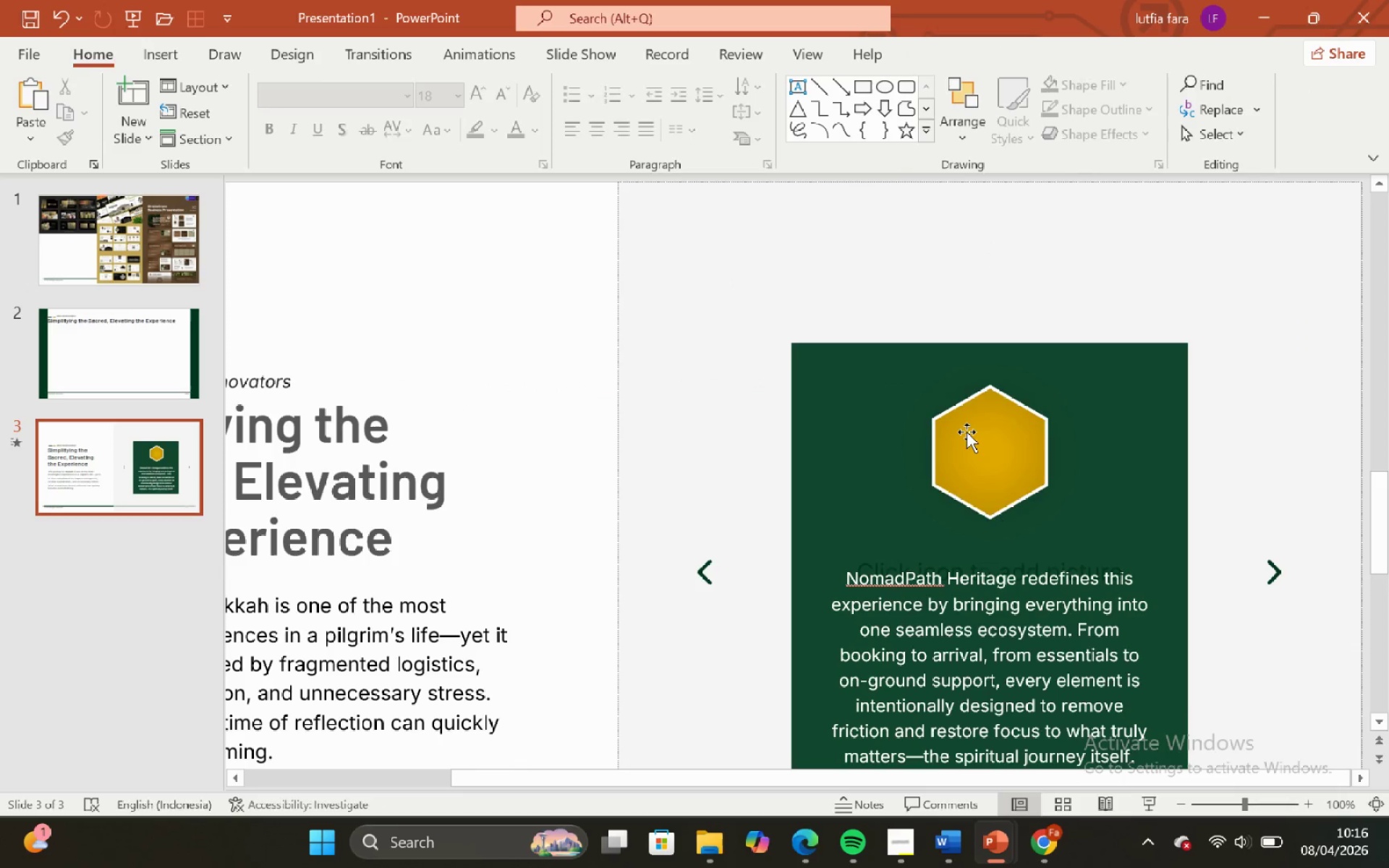 
left_click([975, 435])
 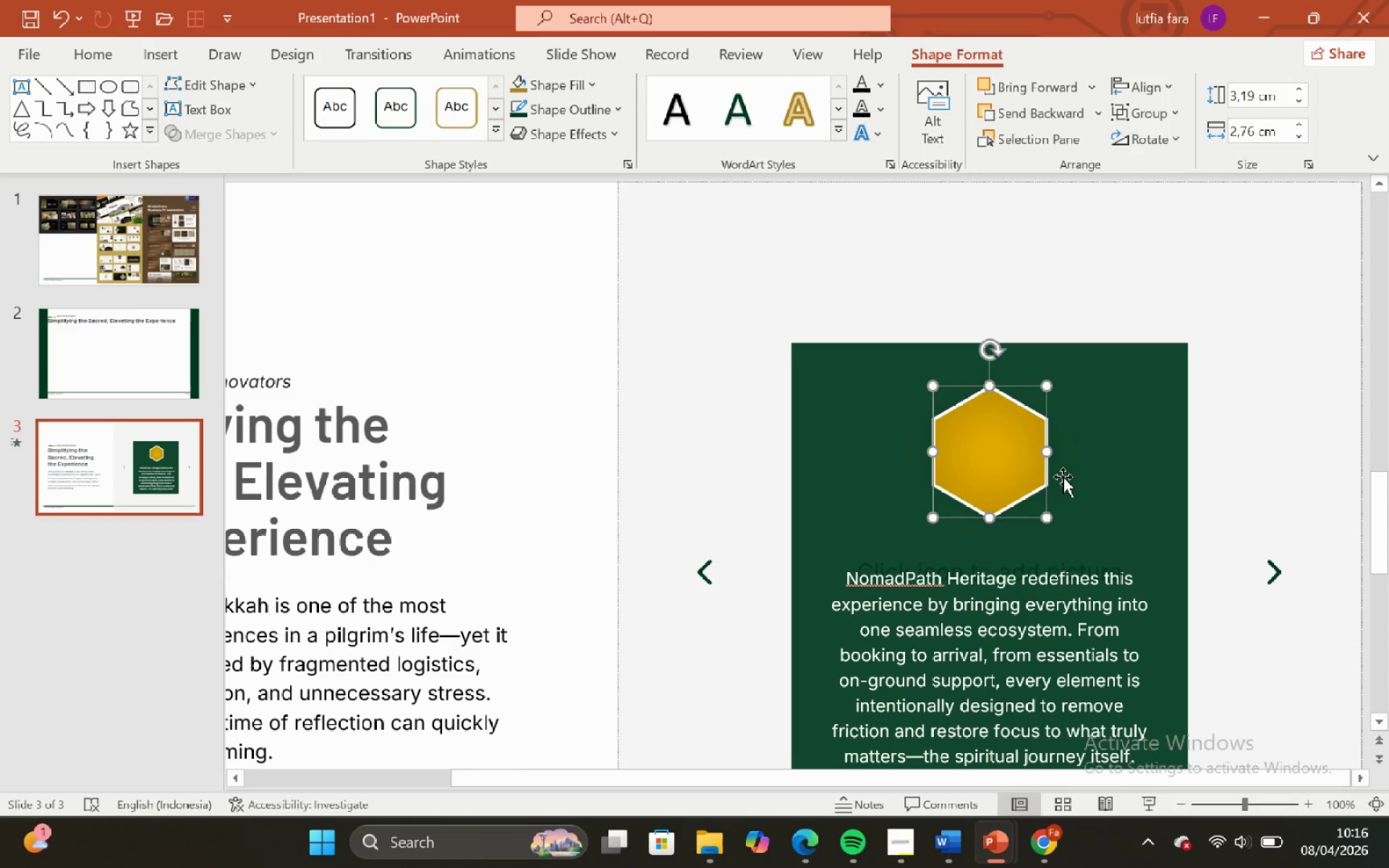 
hold_key(key=ControlLeft, duration=0.53)
hold_key(key=ShiftLeft, duration=0.55)
scroll: coordinate [1062, 474], scroll_direction: none, amount: 0.0
 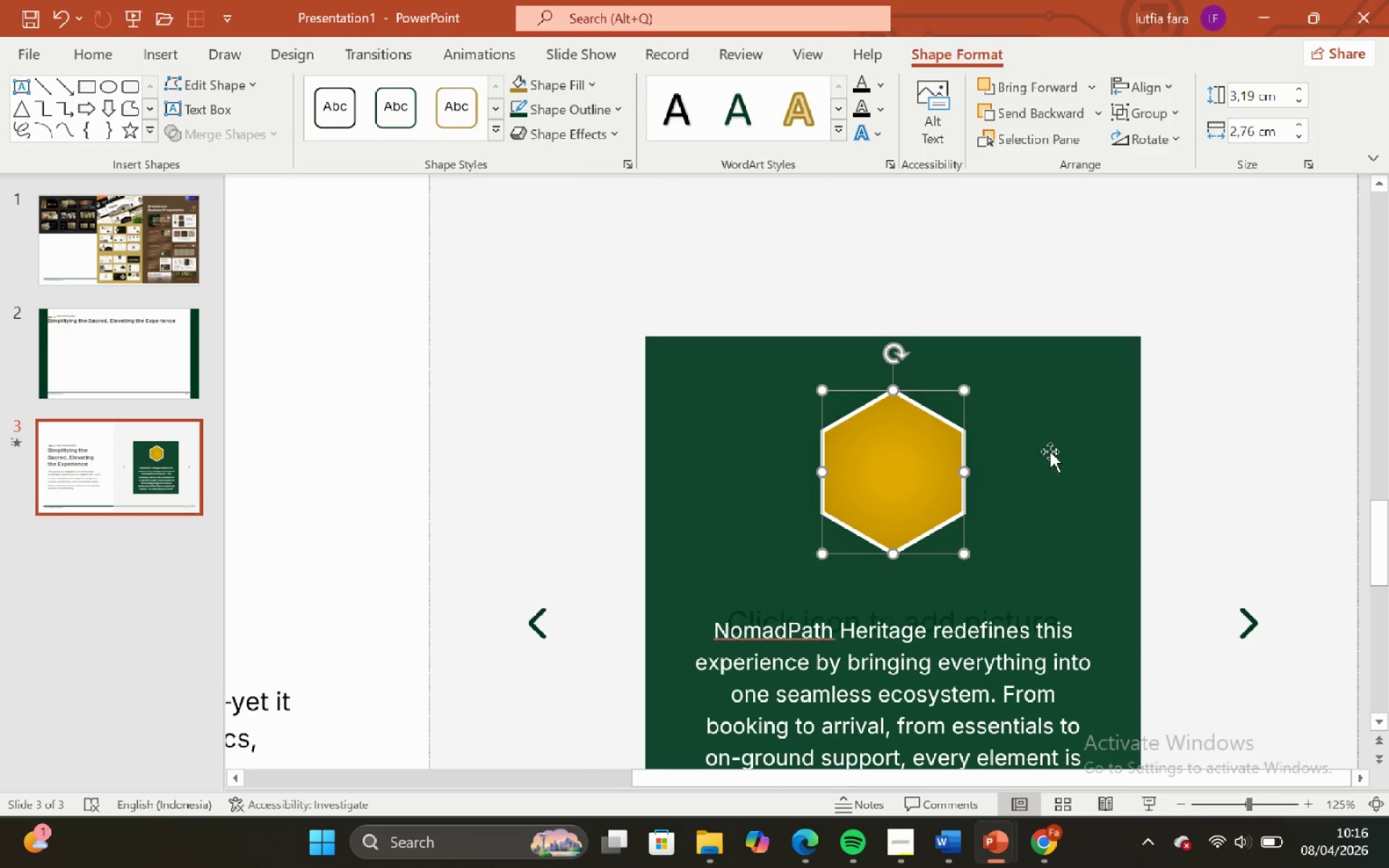 
hold_key(key=ShiftLeft, duration=0.44)
left_click([1048, 434])
 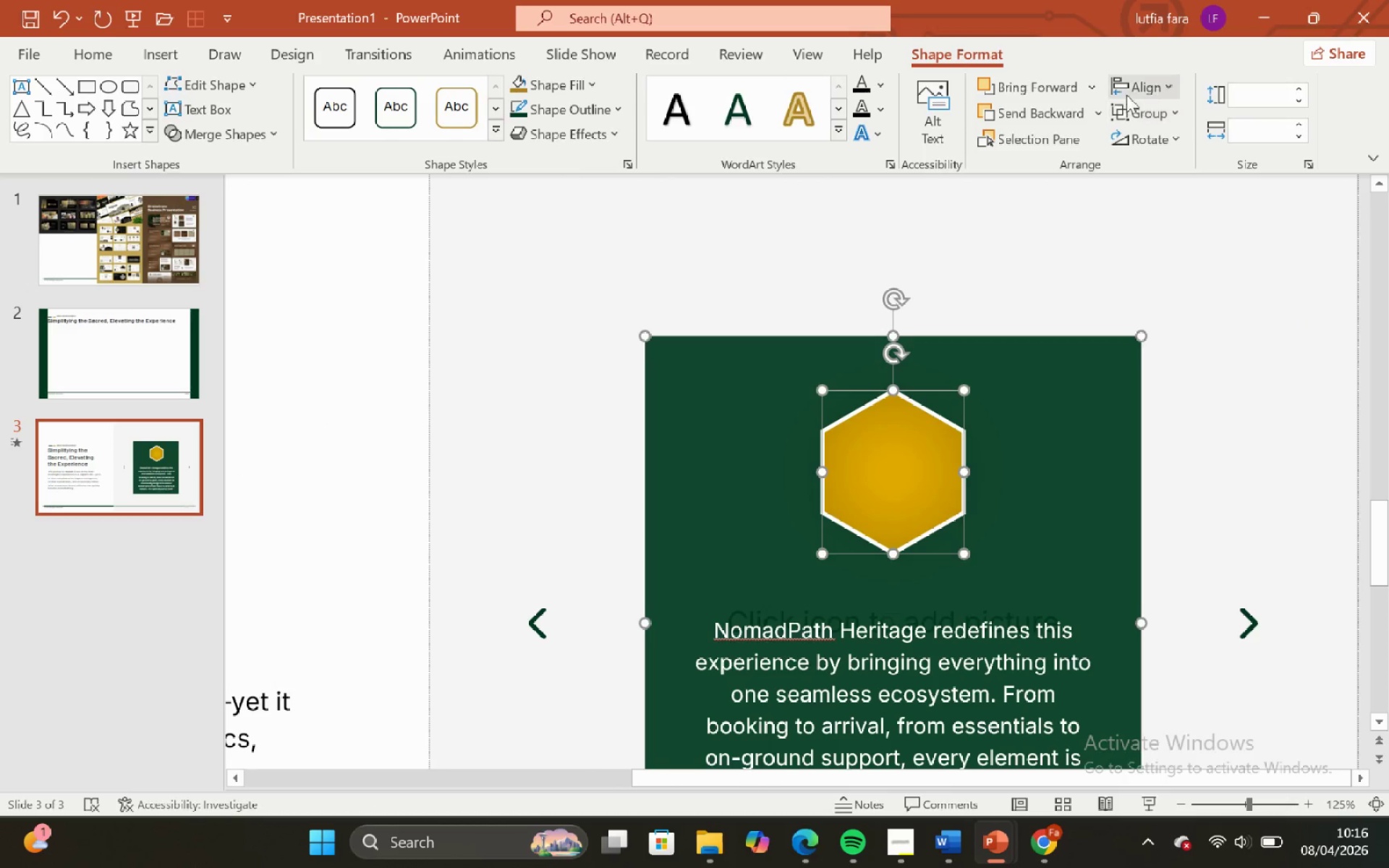 
left_click([1130, 87])
 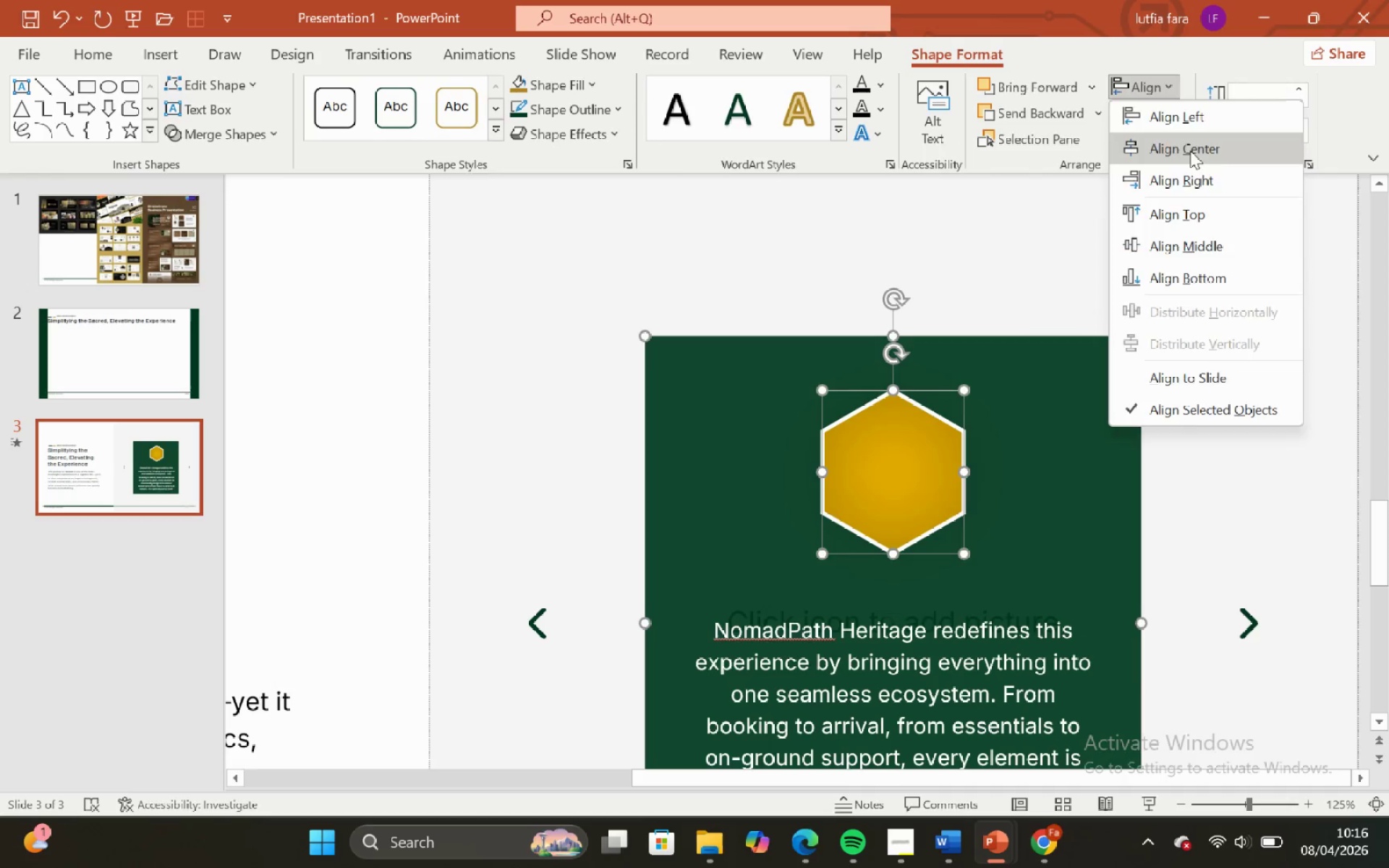 
left_click([1190, 150])
 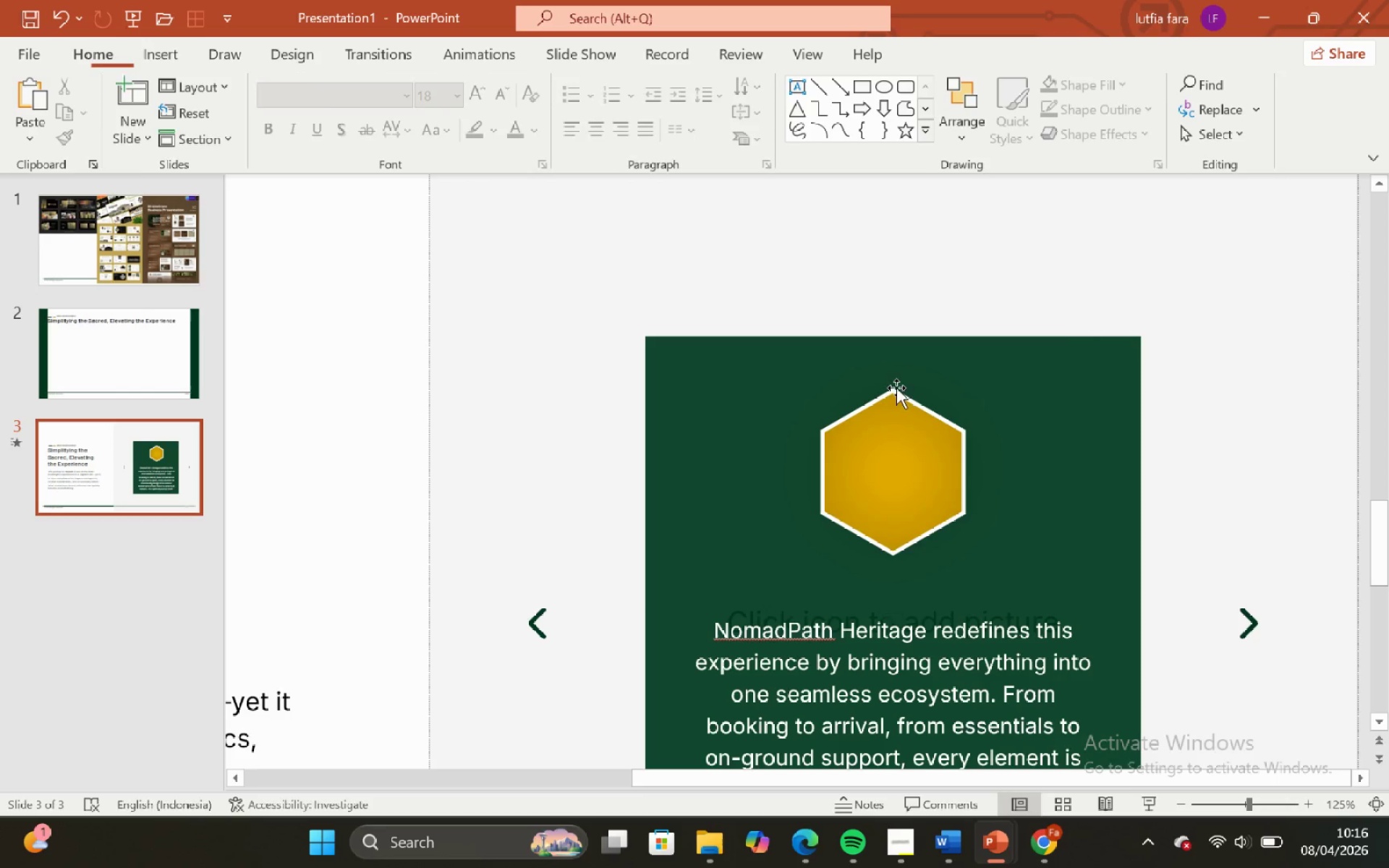 
hold_key(key=ShiftLeft, duration=1.16)
hold_key(key=ControlLeft, duration=1.06)
scroll: coordinate [1089, 351], scroll_direction: down, amount: 1.0
 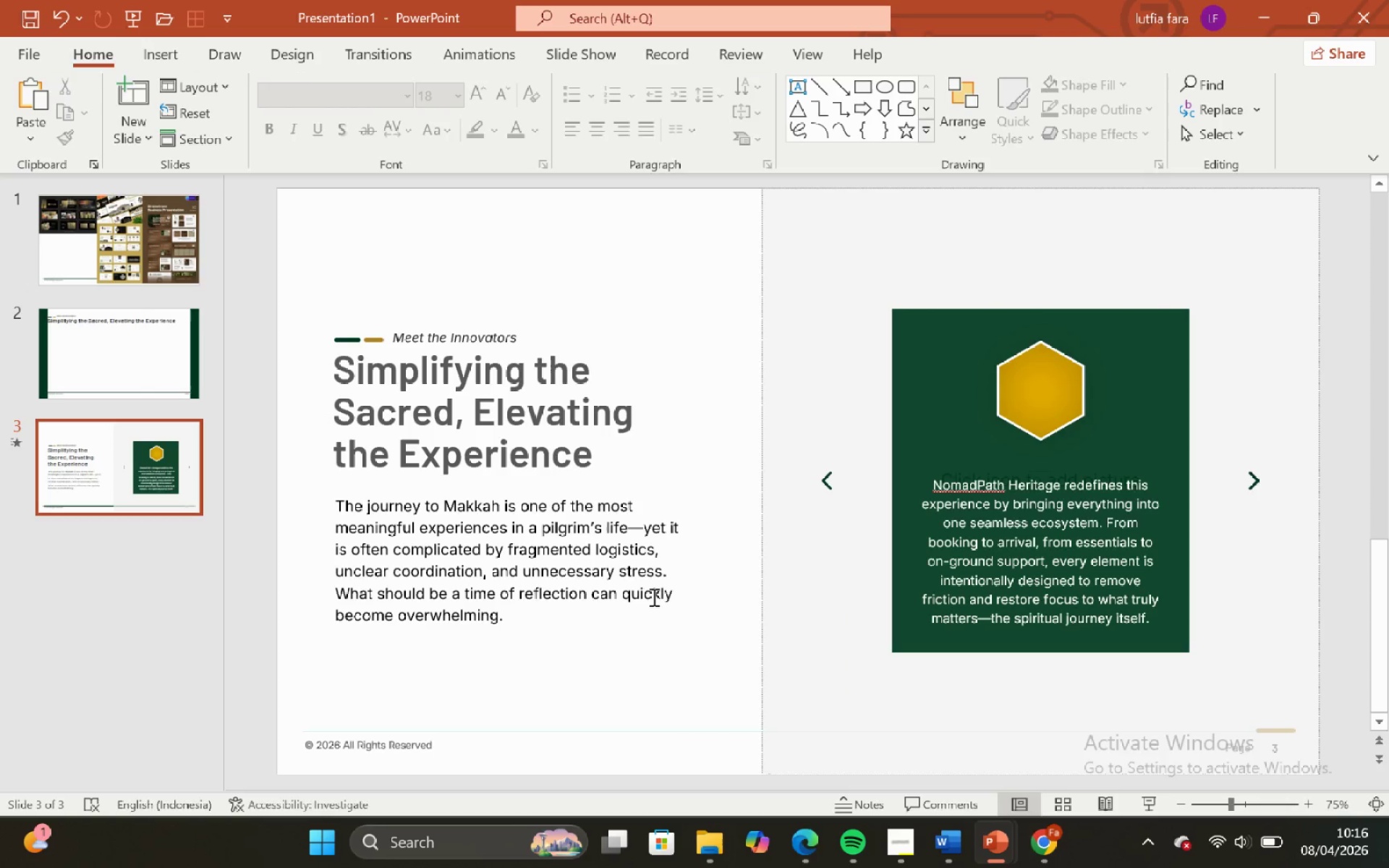 
left_click([642, 592])
 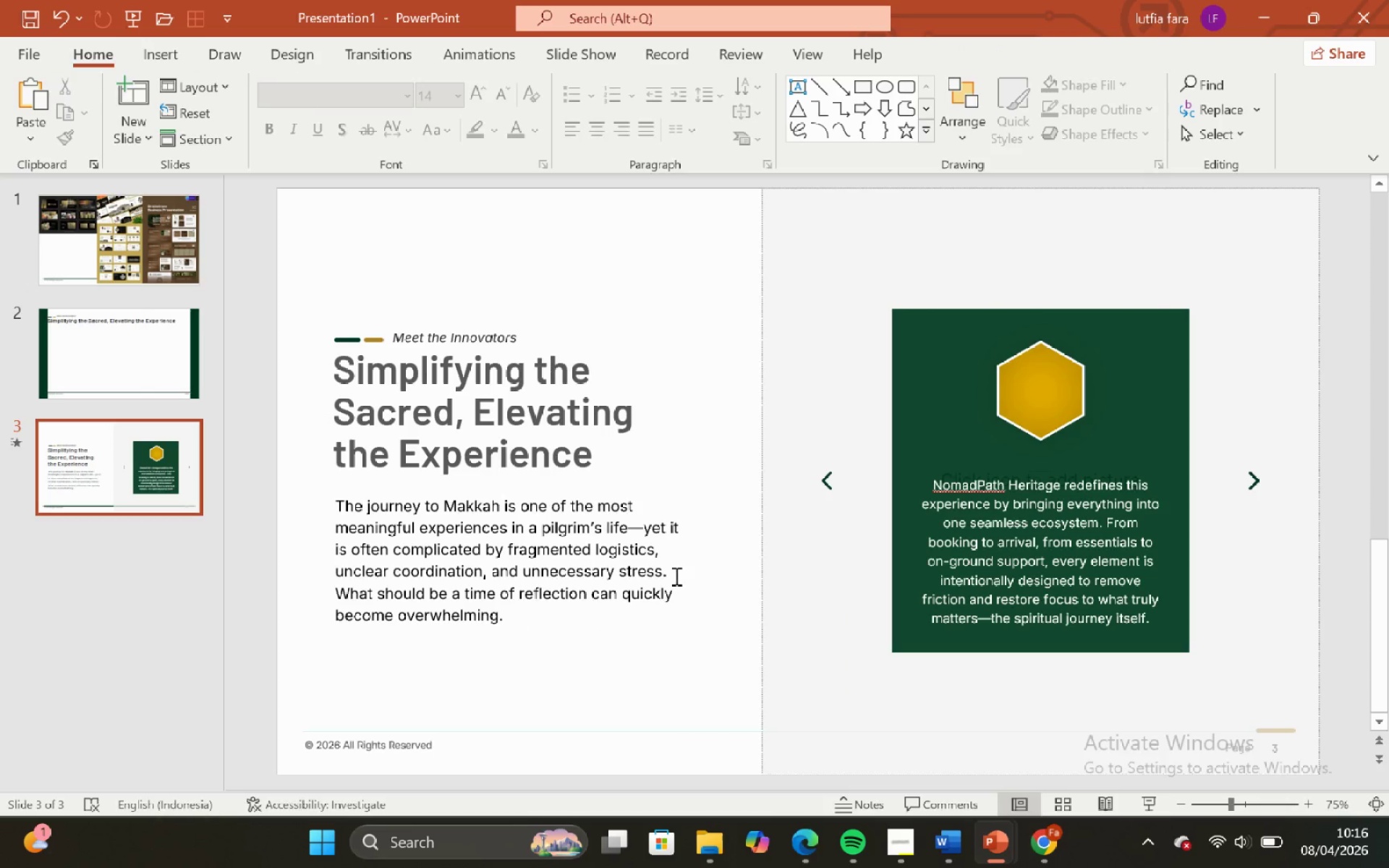 
hold_key(key=ControlLeft, duration=0.75)
hold_key(key=ShiftLeft, duration=0.7)
scroll: coordinate [691, 522], scroll_direction: down, amount: 1.0
 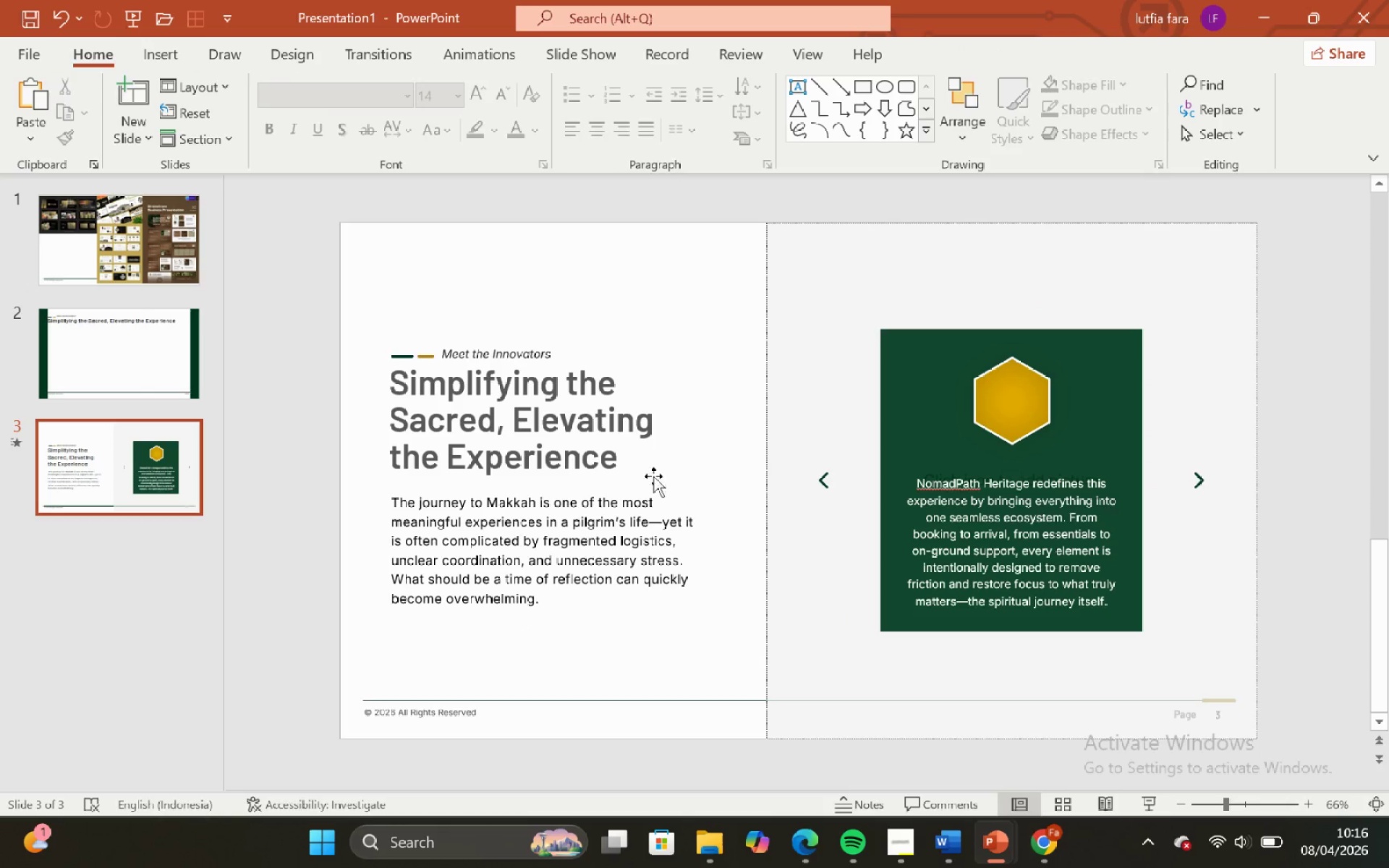 
left_click([650, 471])
 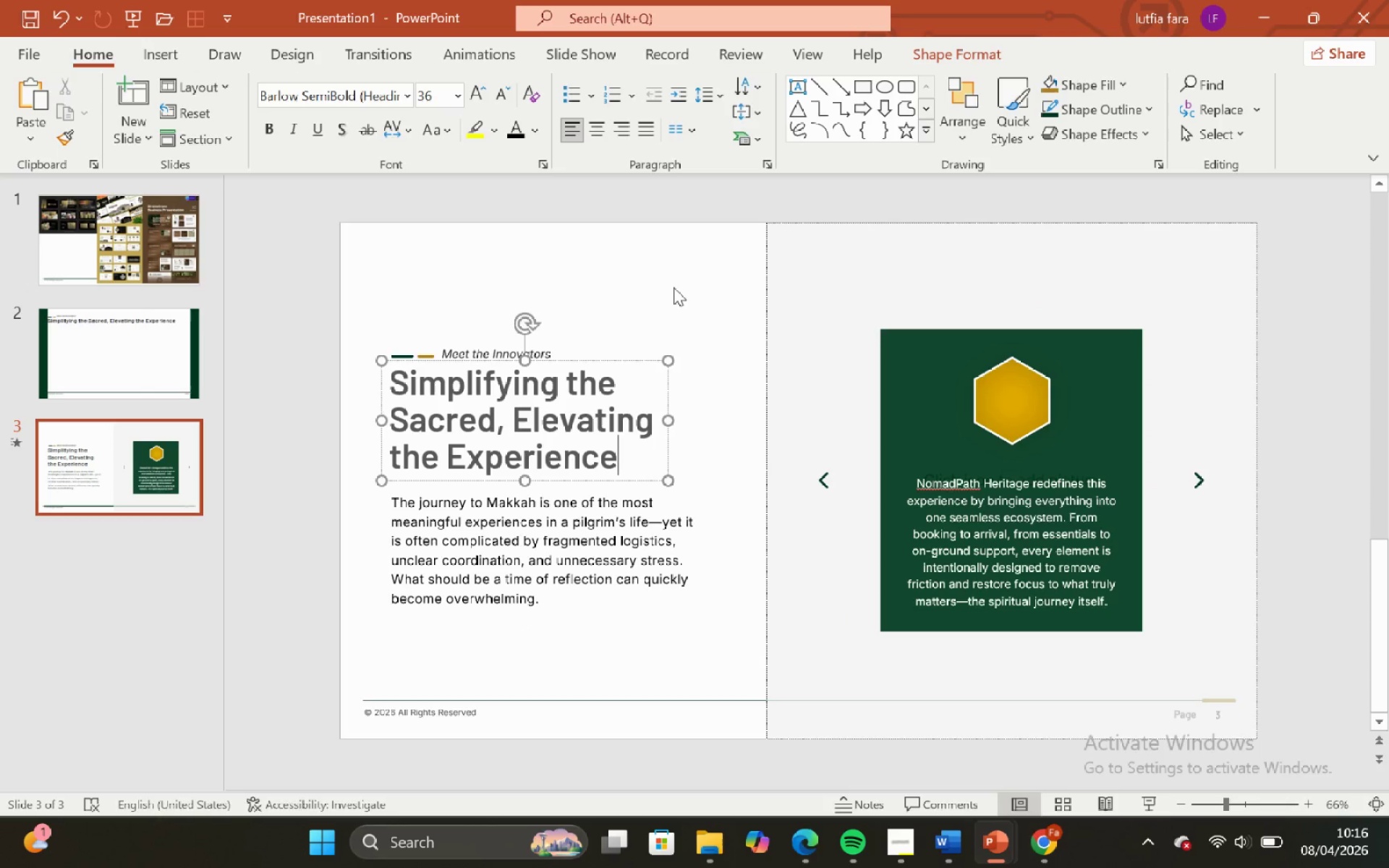 
left_click([674, 286])
 